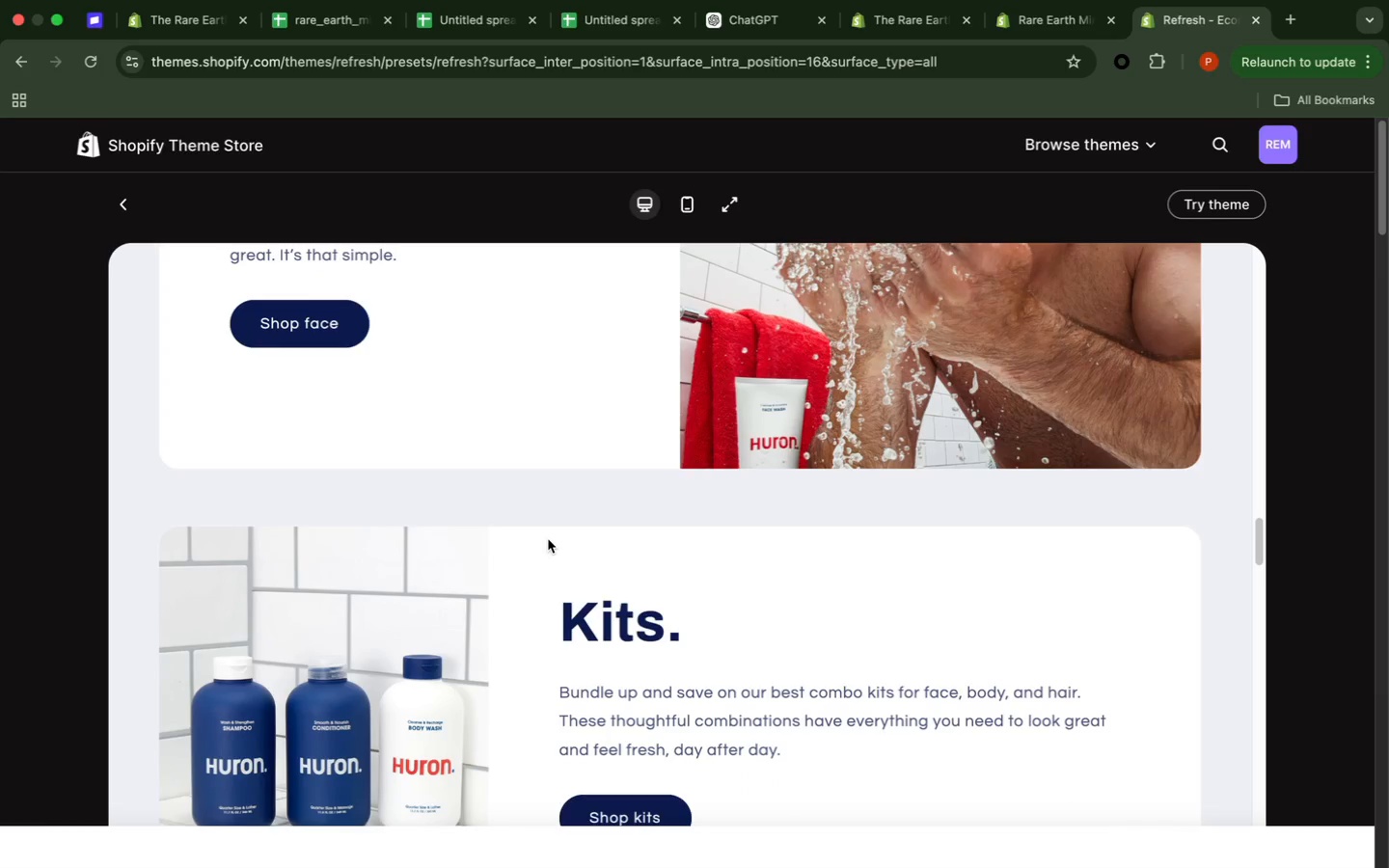 
scroll: coordinate [547, 541], scroll_direction: down, amount: 53.0
 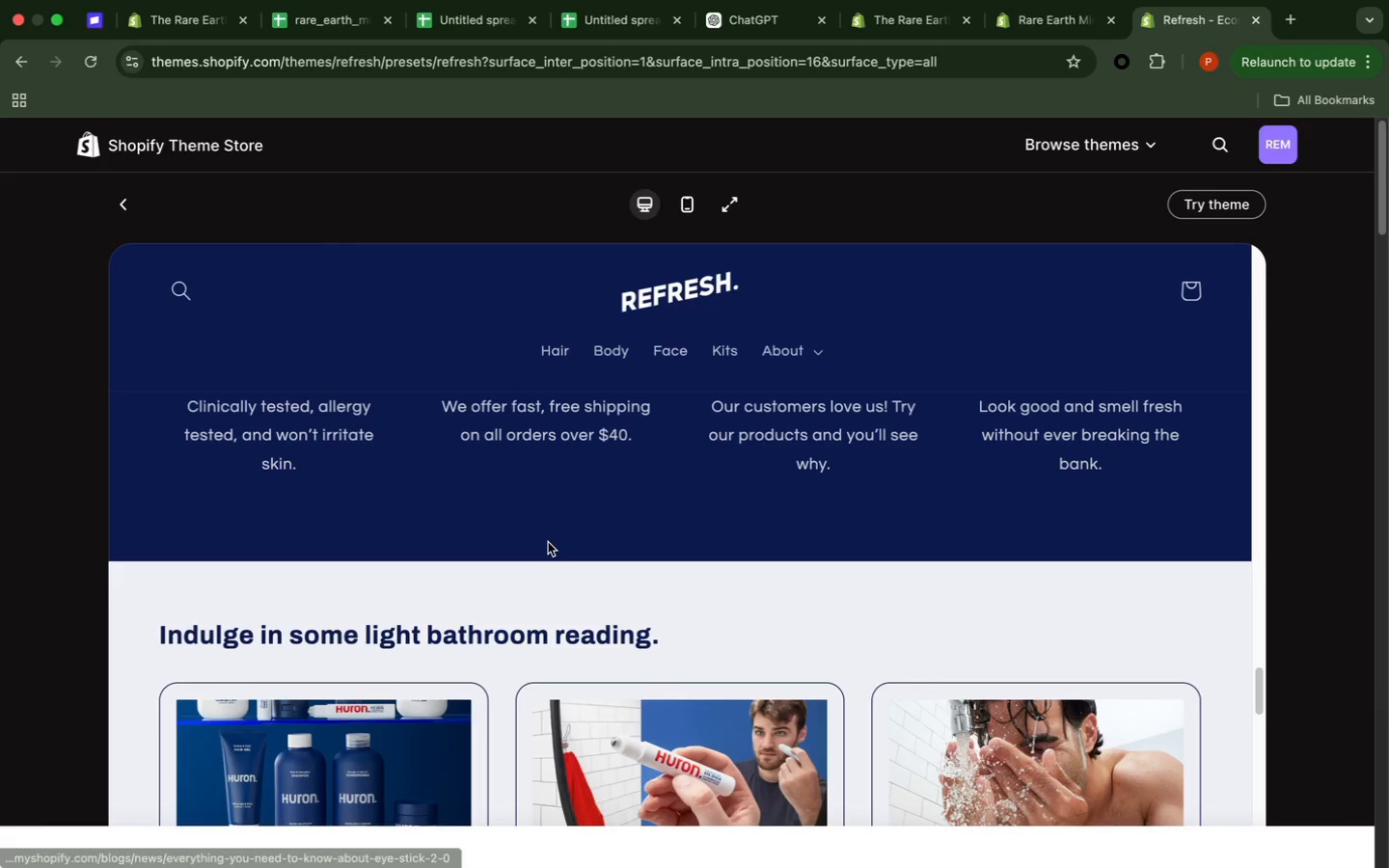 
scroll: coordinate [536, 554], scroll_direction: up, amount: 146.0
 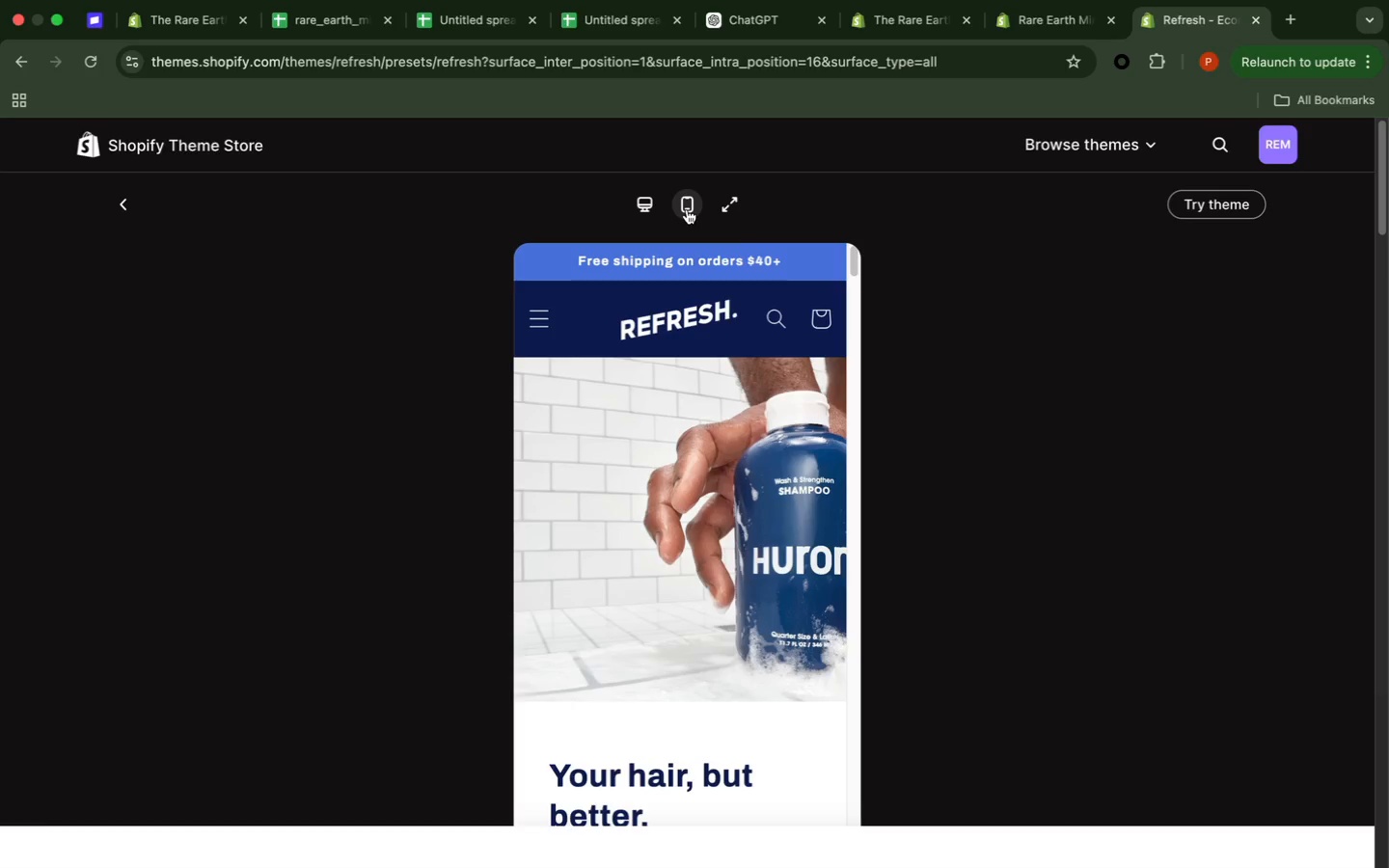 
wait(18.01)
 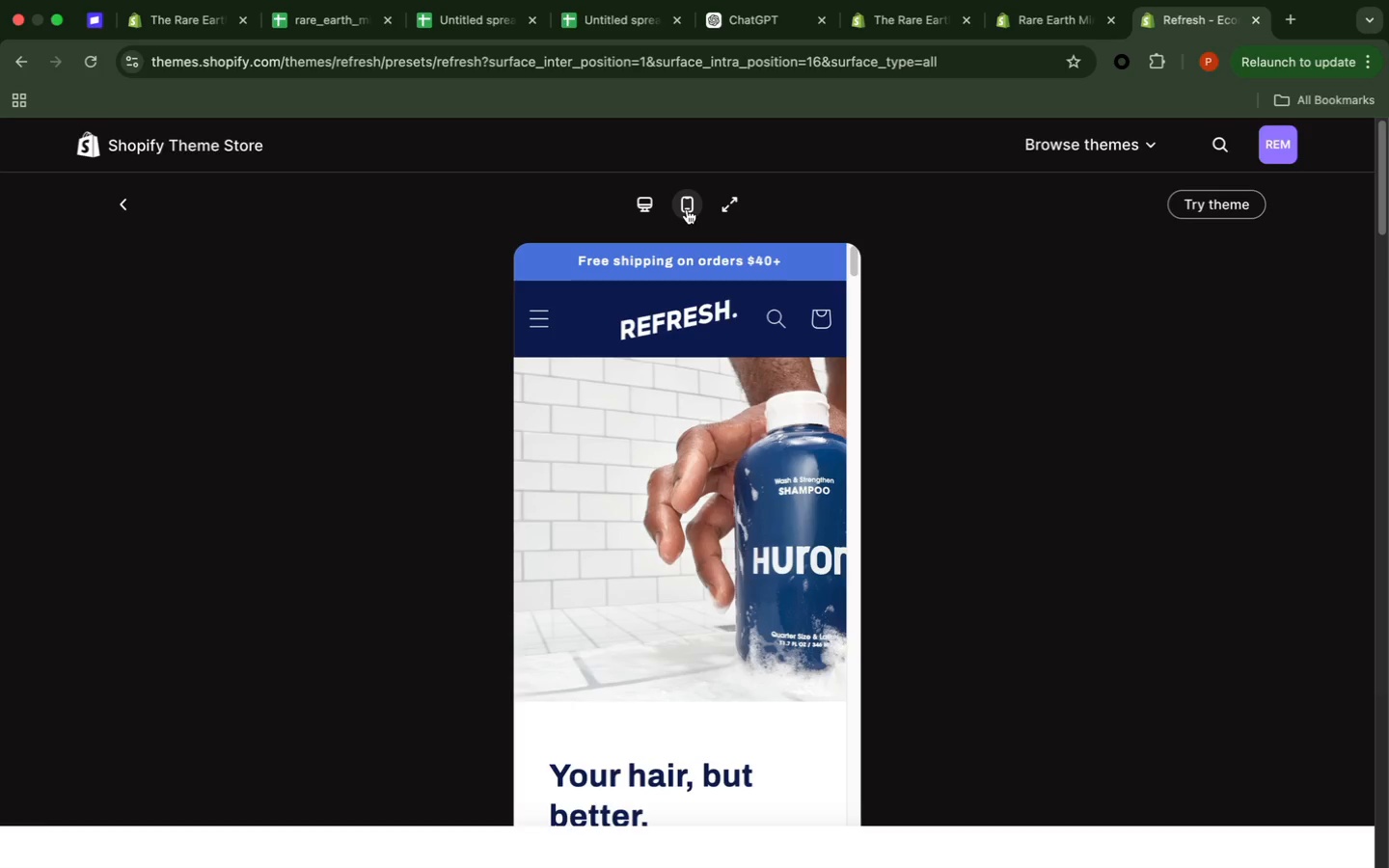 
scroll: coordinate [729, 486], scroll_direction: down, amount: 18.0
 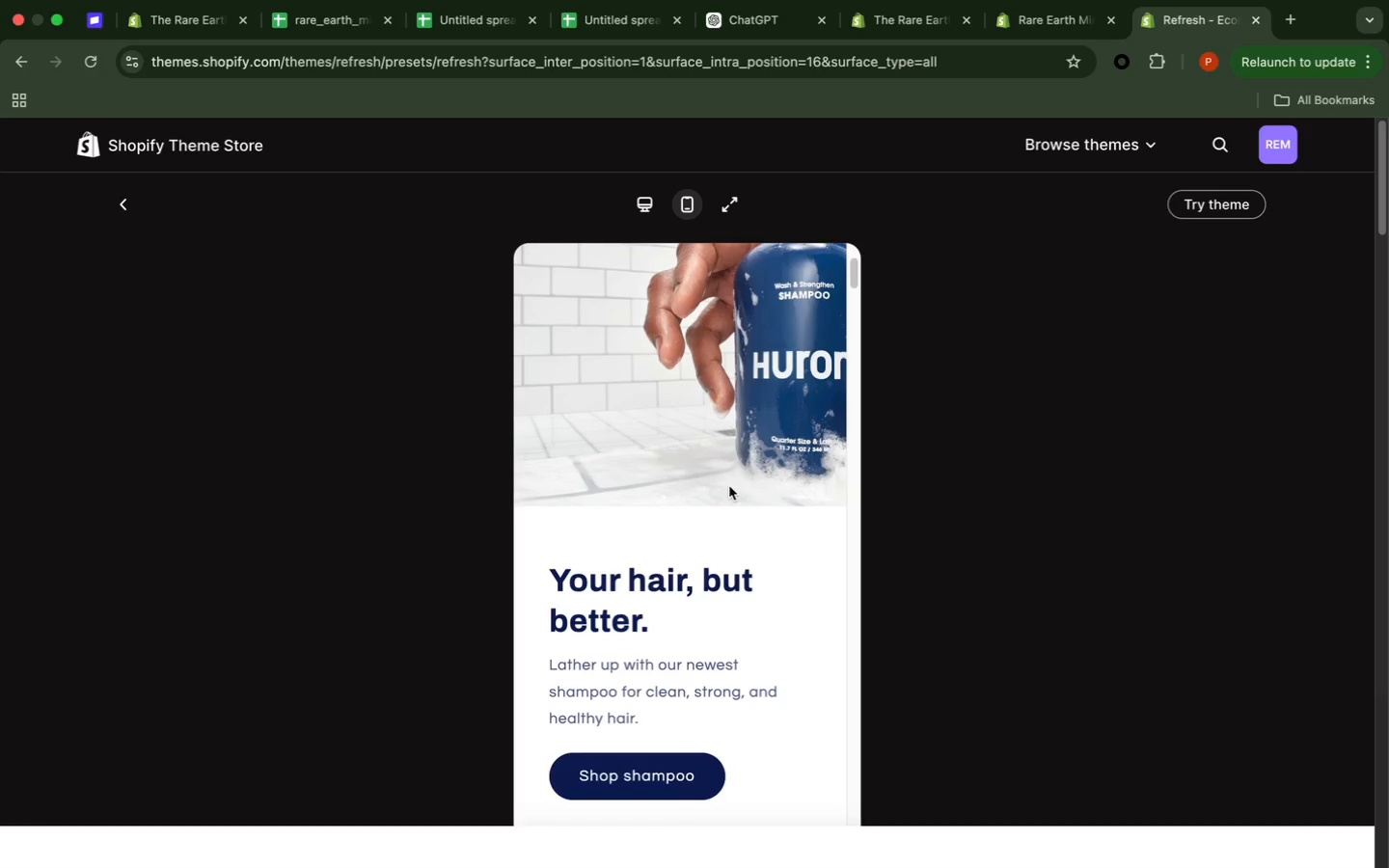 
scroll: coordinate [727, 486], scroll_direction: down, amount: 18.0
 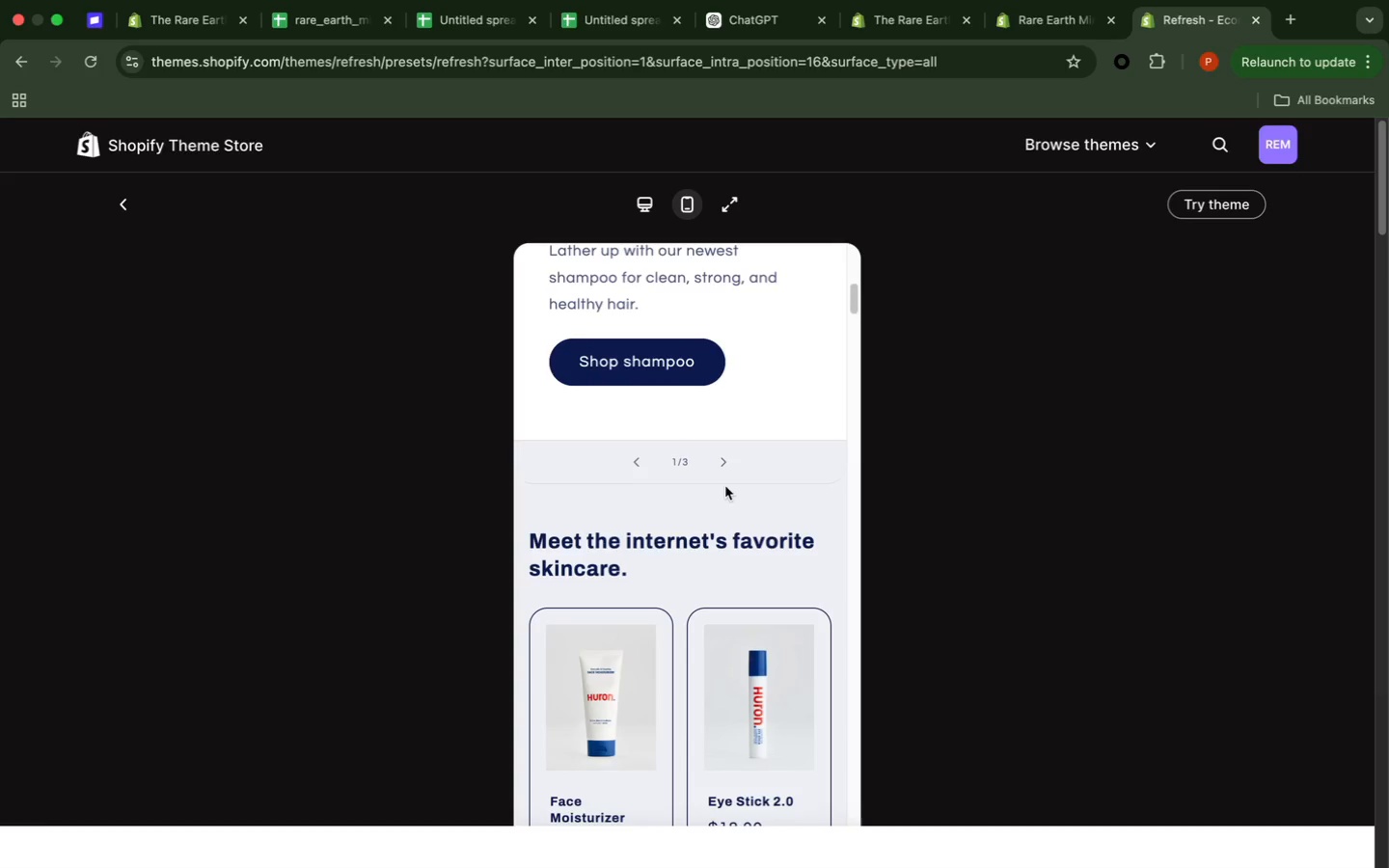 
scroll: coordinate [725, 486], scroll_direction: down, amount: 3.0
 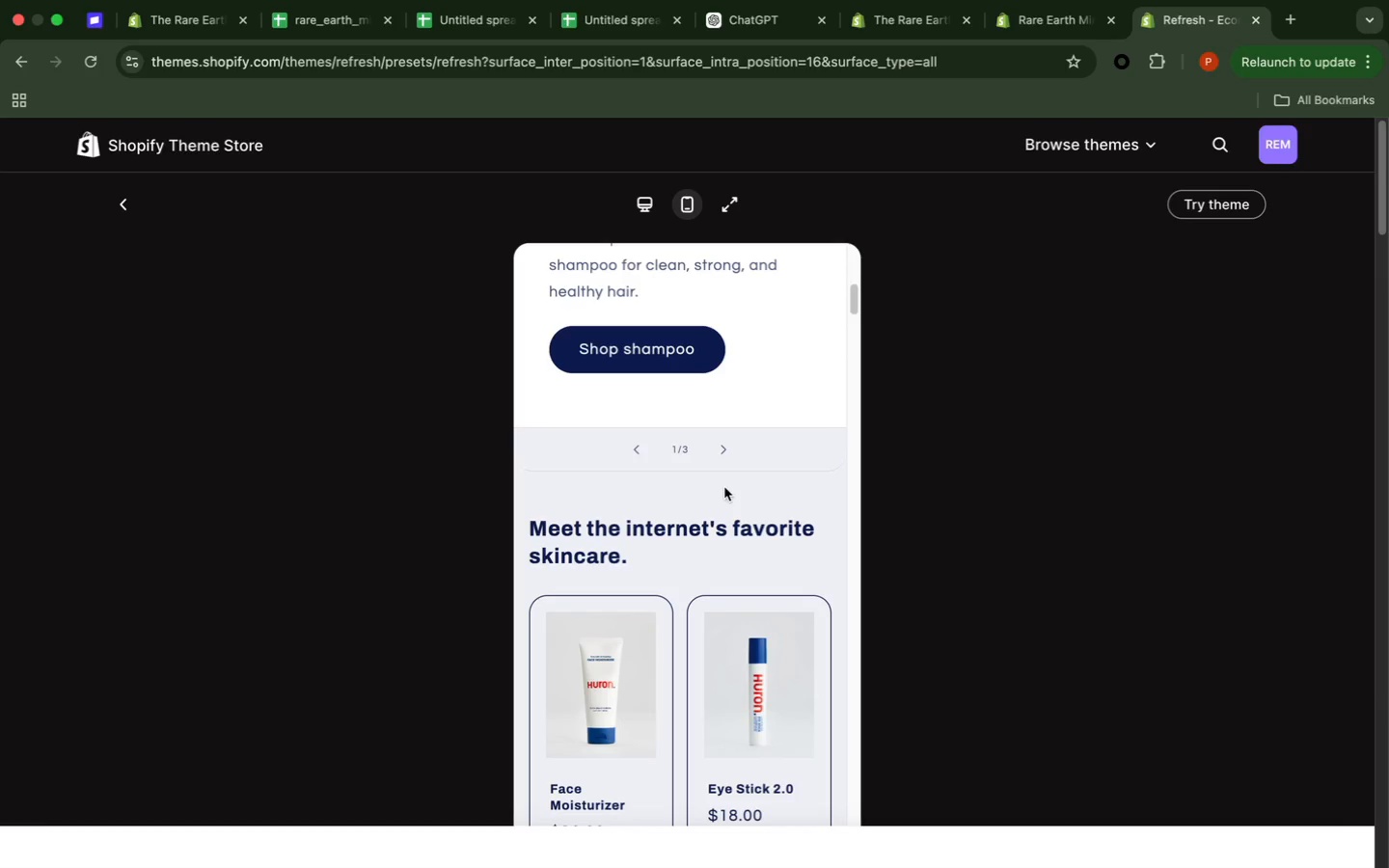 
wait(5.17)
 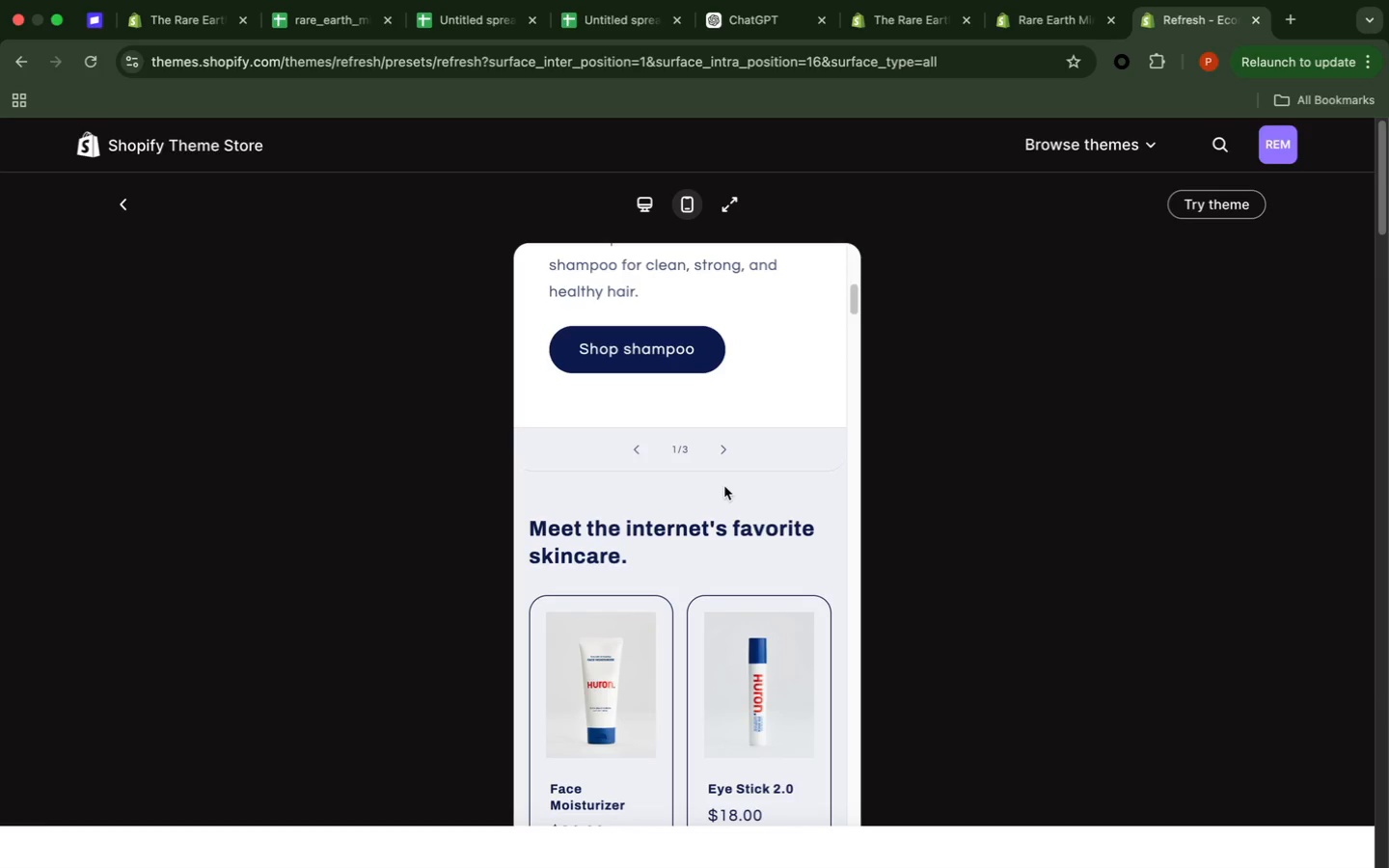 
scroll: coordinate [720, 488], scroll_direction: down, amount: 12.0
 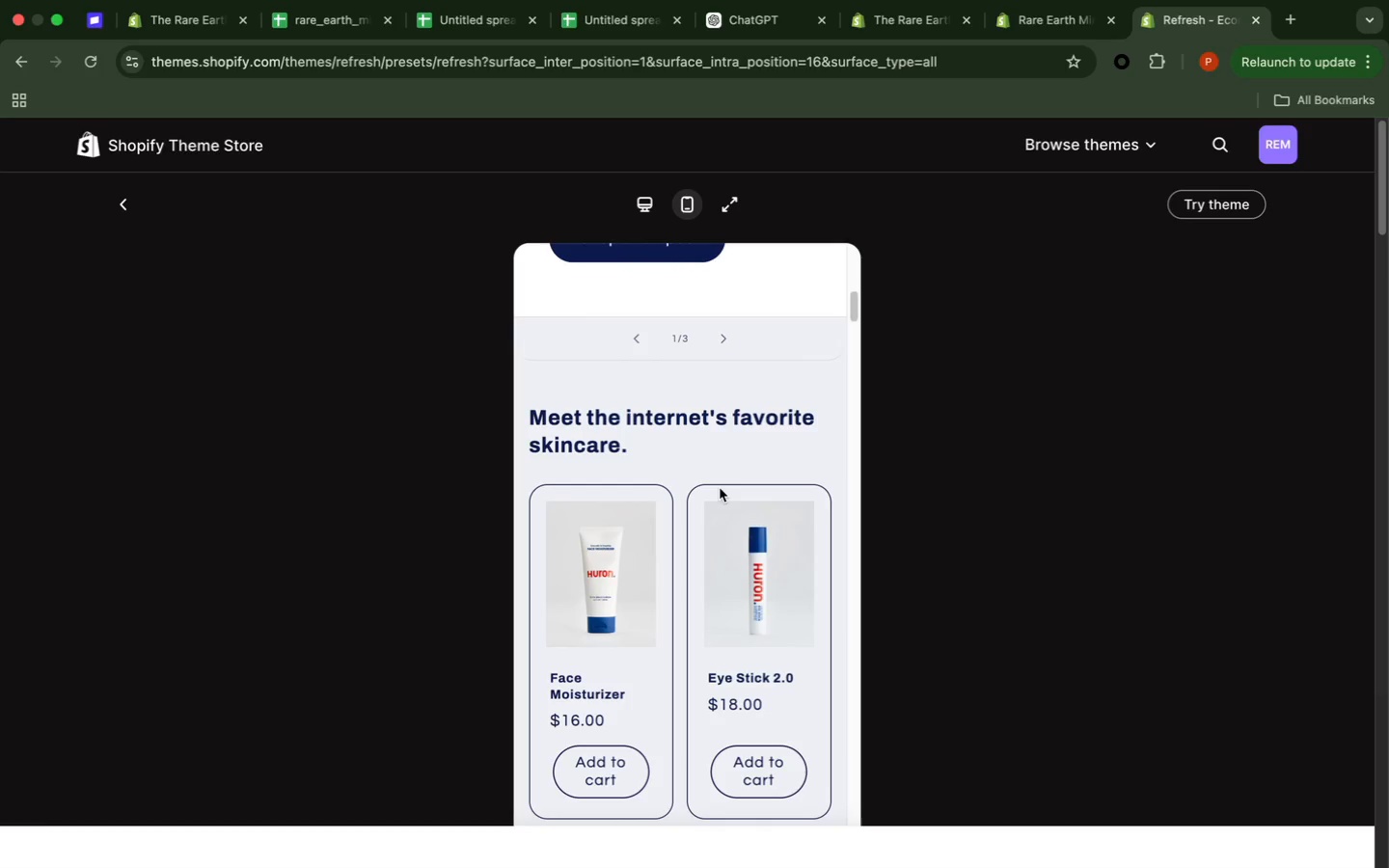 
scroll: coordinate [708, 490], scroll_direction: down, amount: 27.0
 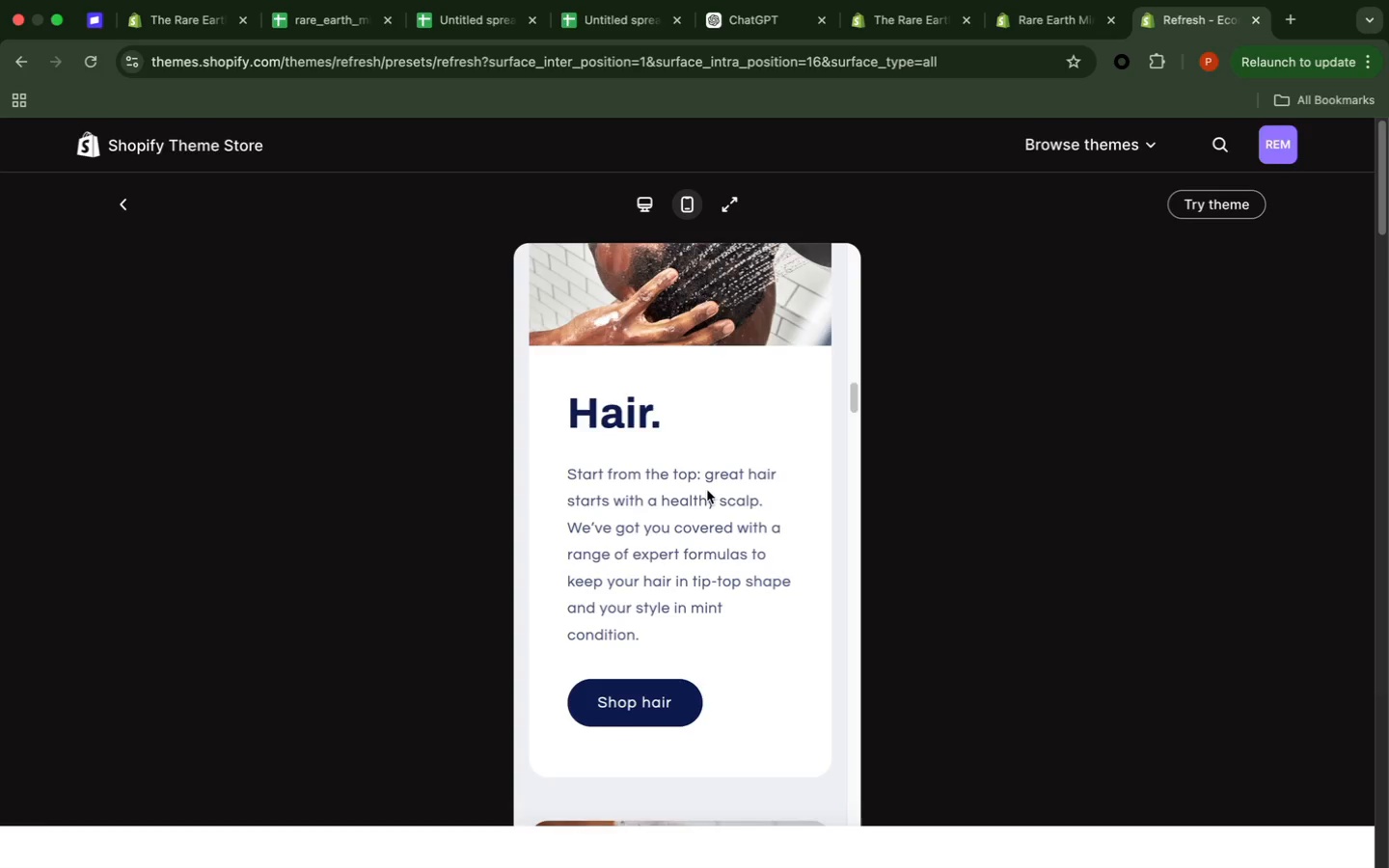 
scroll: coordinate [707, 490], scroll_direction: down, amount: 3.0
 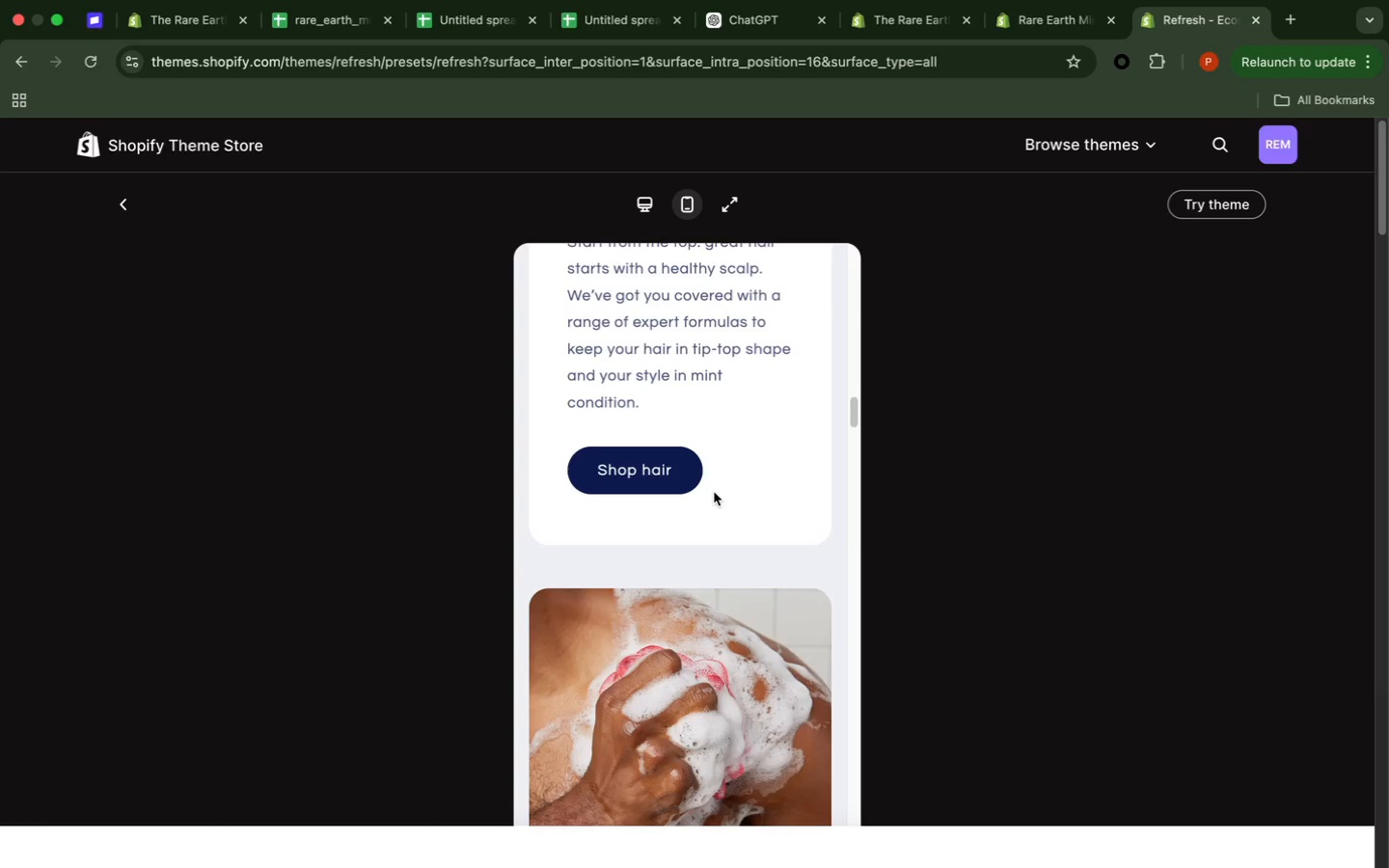 
wait(7.83)
 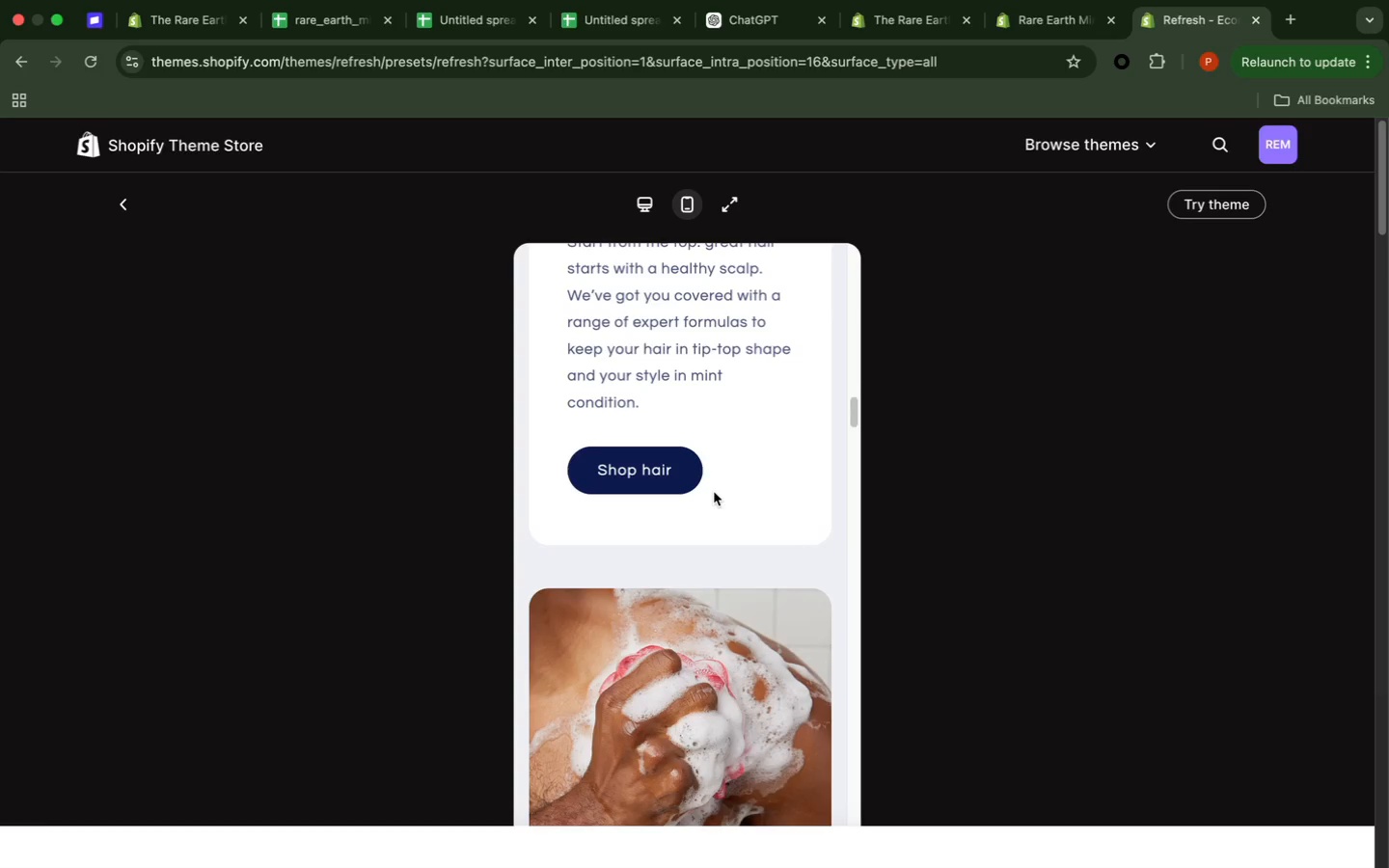 
scroll: coordinate [1019, 614], scroll_direction: down, amount: 18.0
 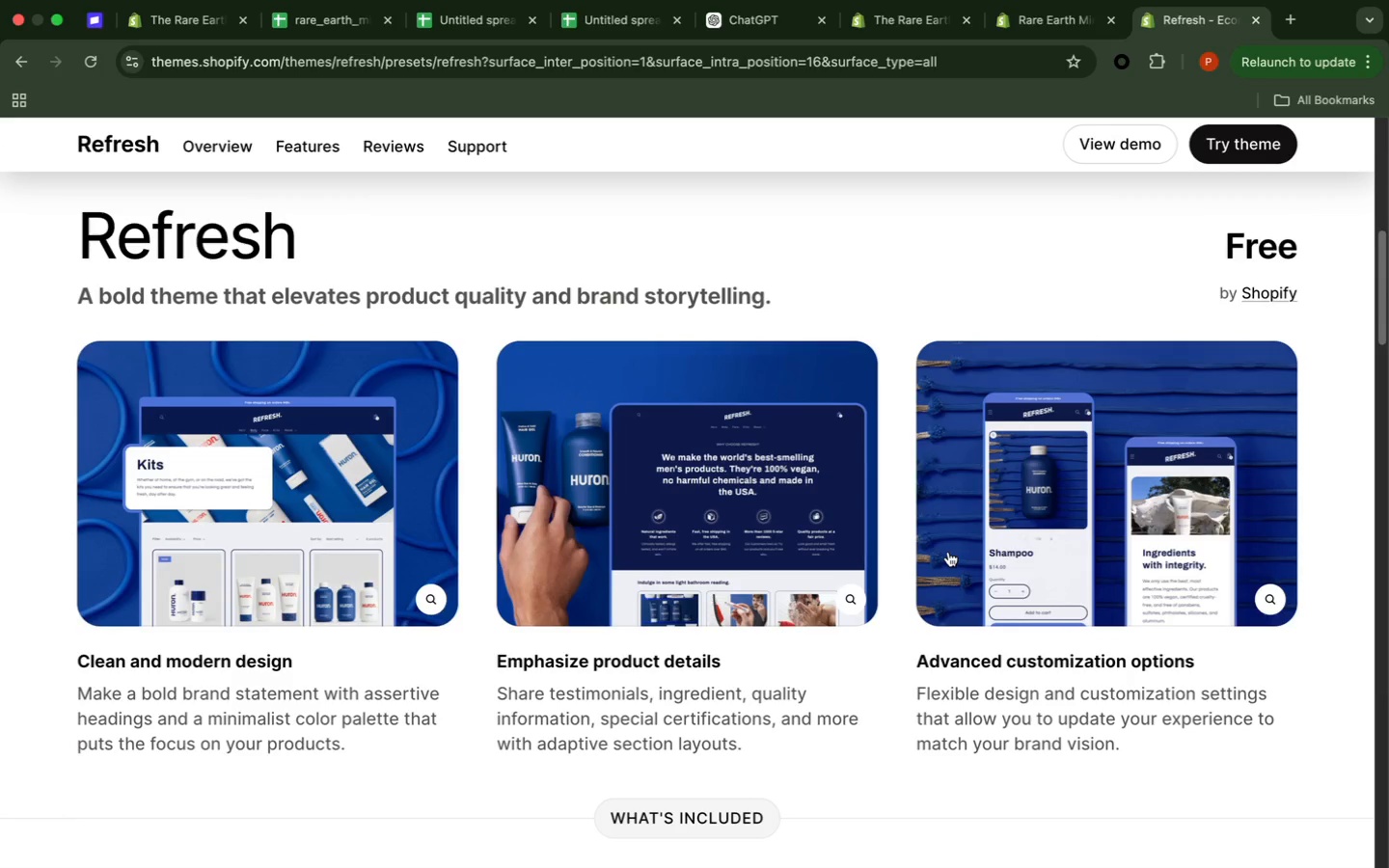 
scroll: coordinate [950, 555], scroll_direction: up, amount: 22.0
 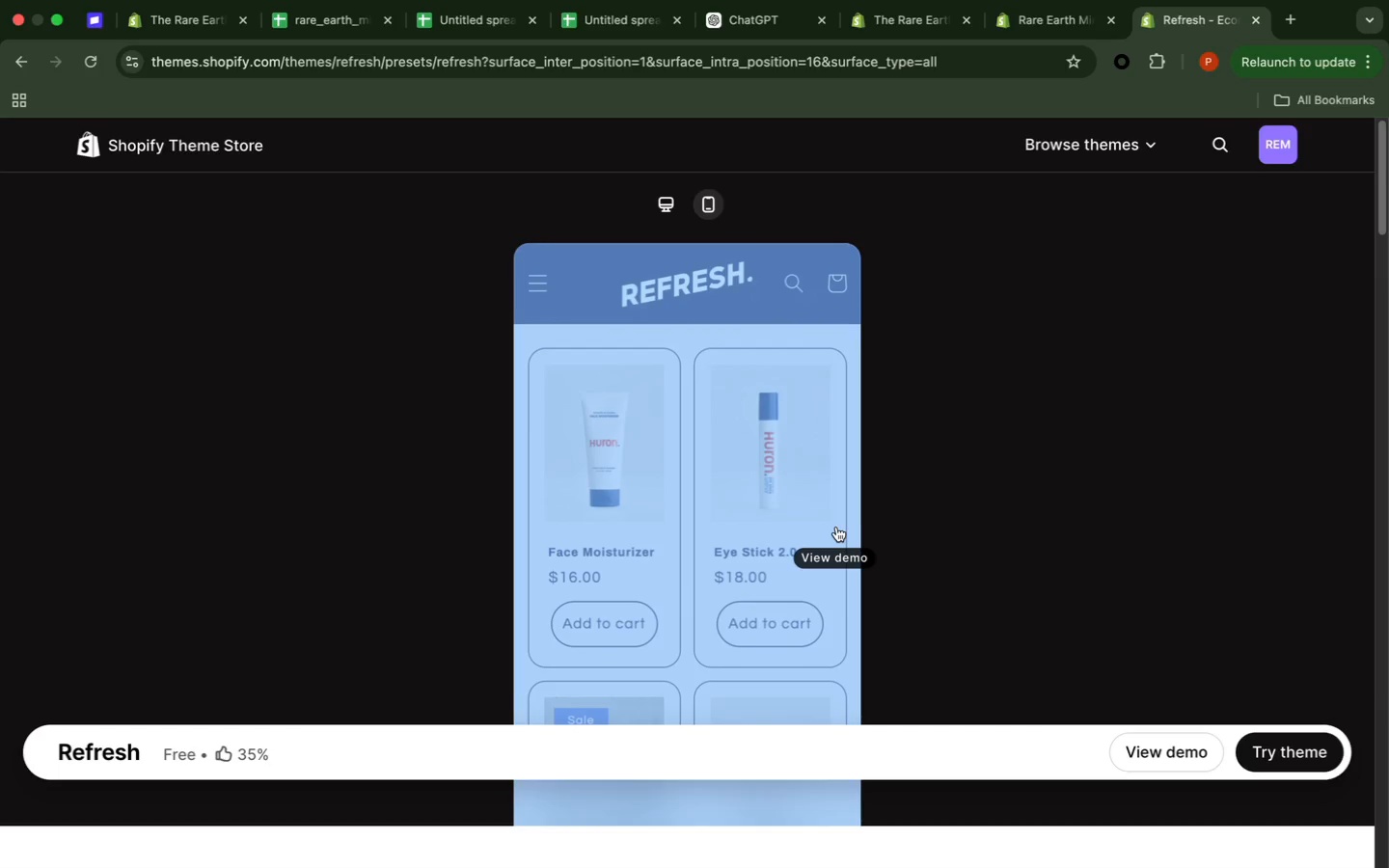 
wait(5.42)
 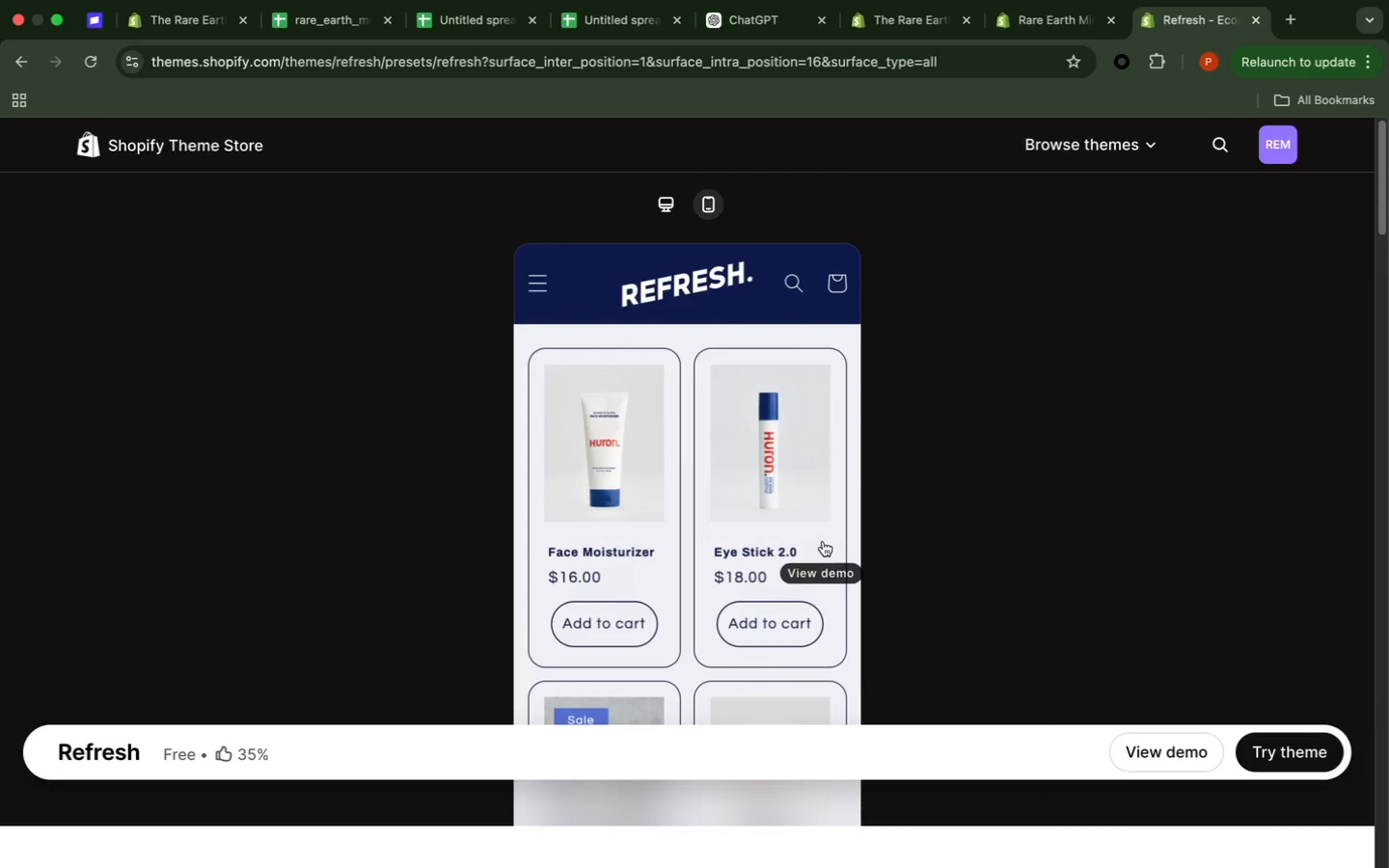 
left_click([767, 288])
 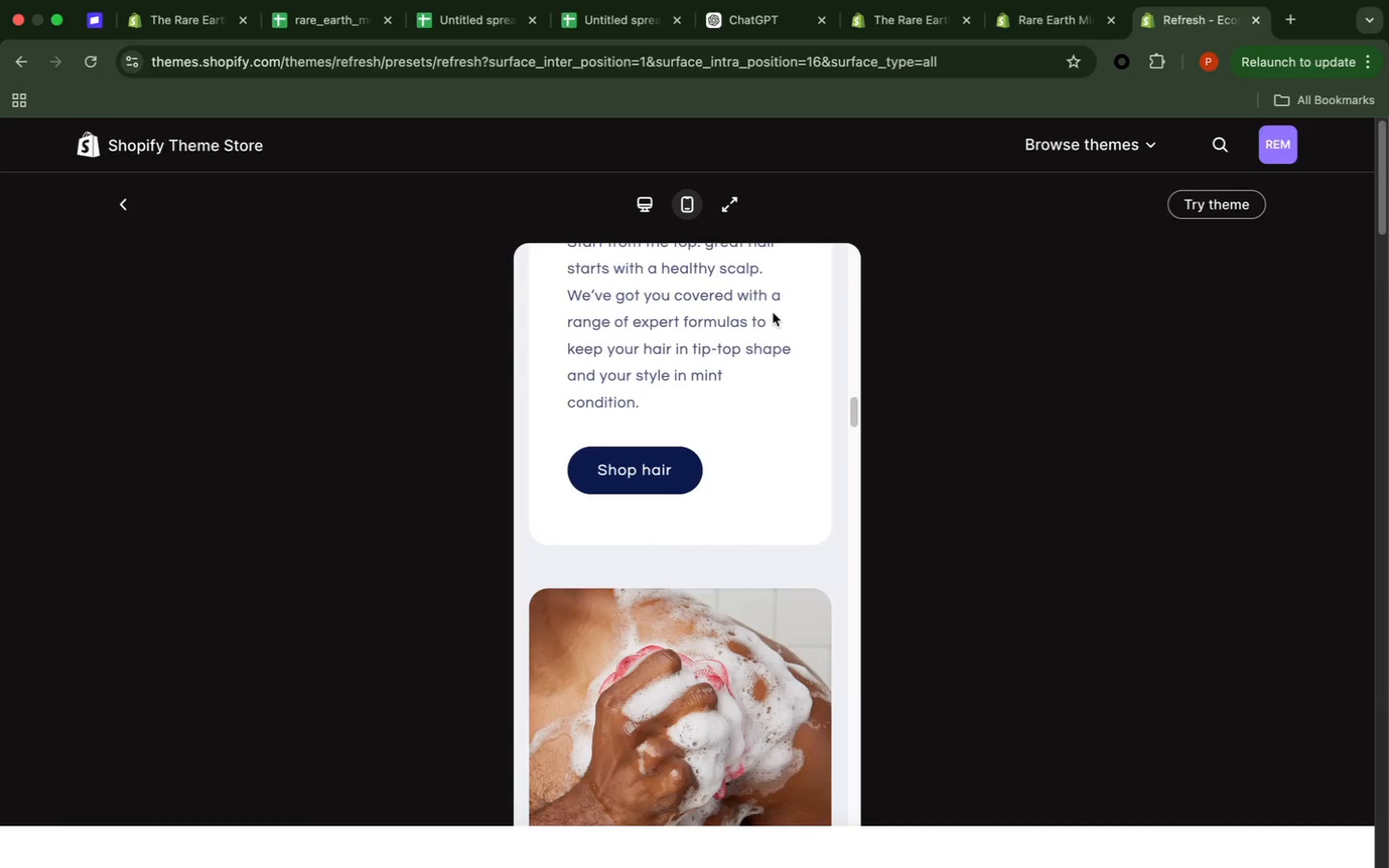 
scroll: coordinate [774, 312], scroll_direction: down, amount: 18.0
 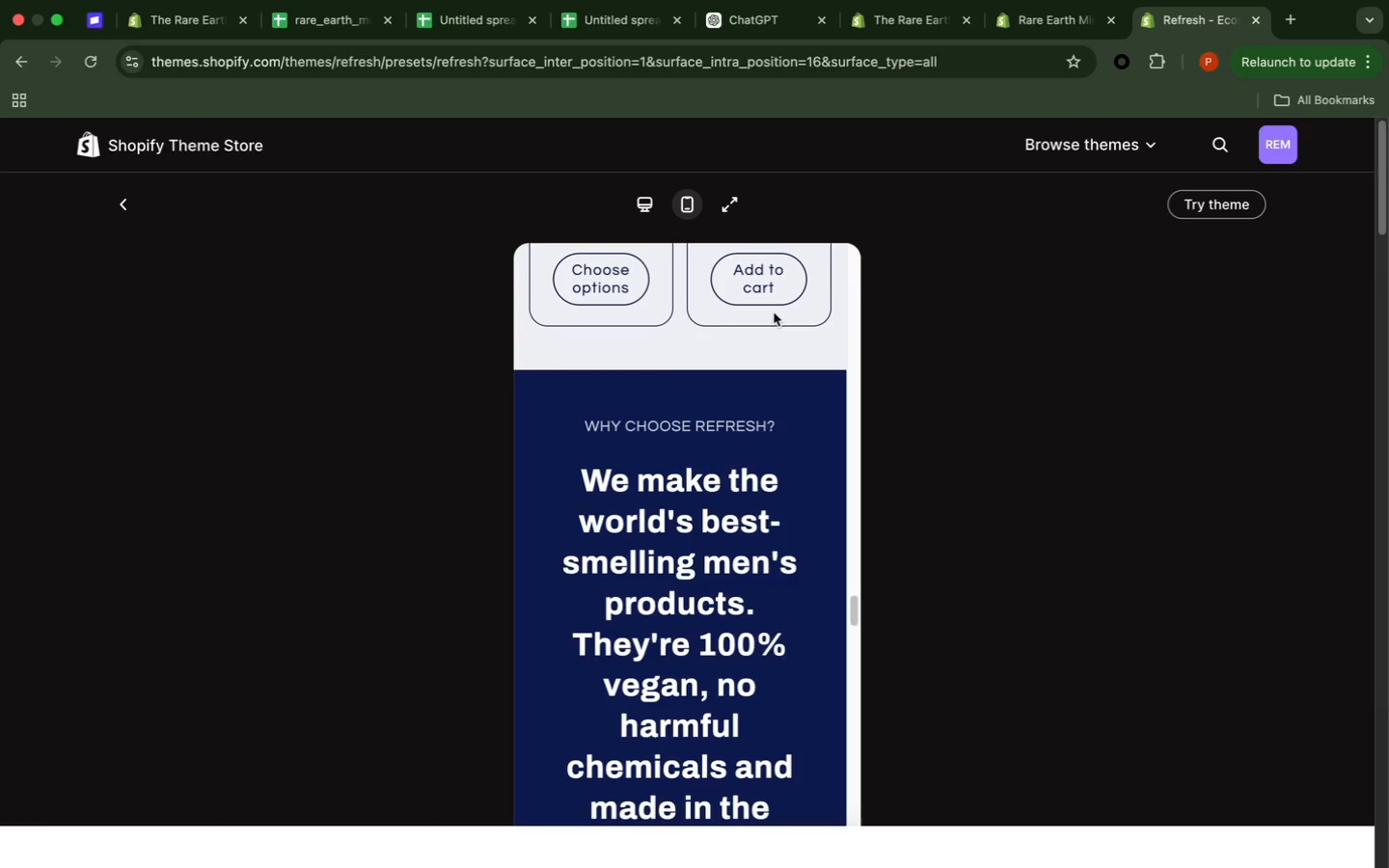 
scroll: coordinate [774, 312], scroll_direction: down, amount: 6.0
 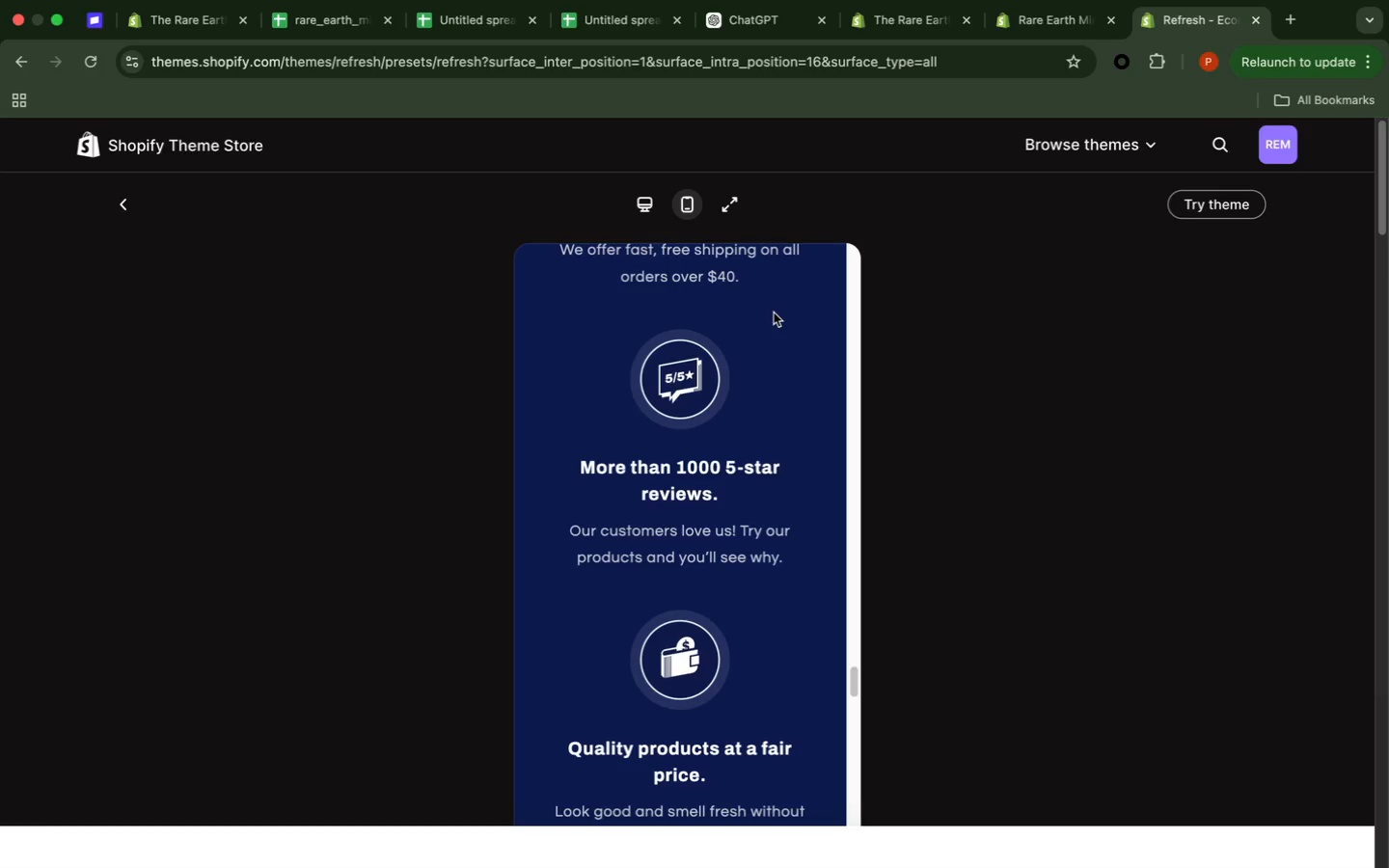 
wait(12.46)
 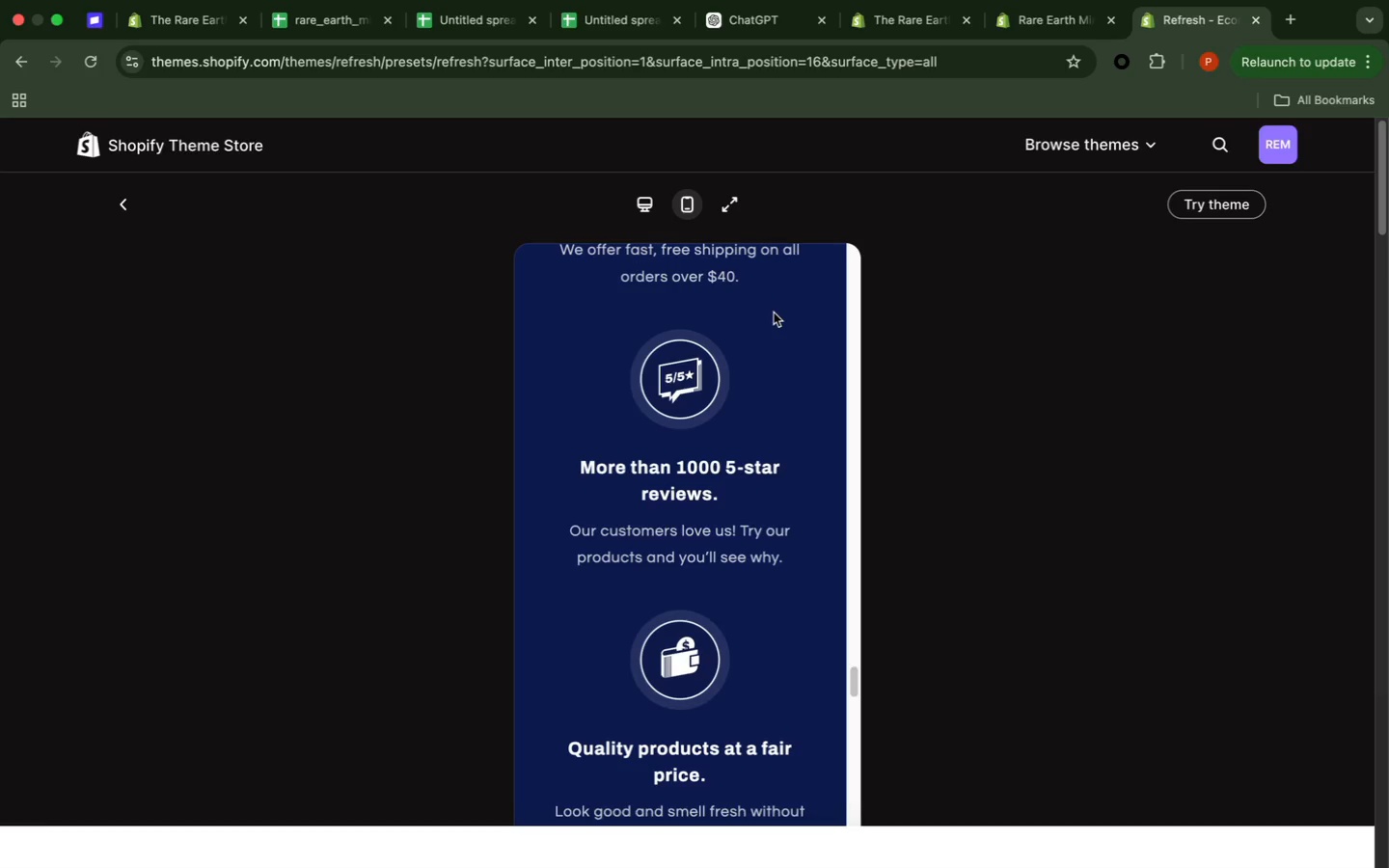 
scroll: coordinate [773, 312], scroll_direction: down, amount: 2.0
 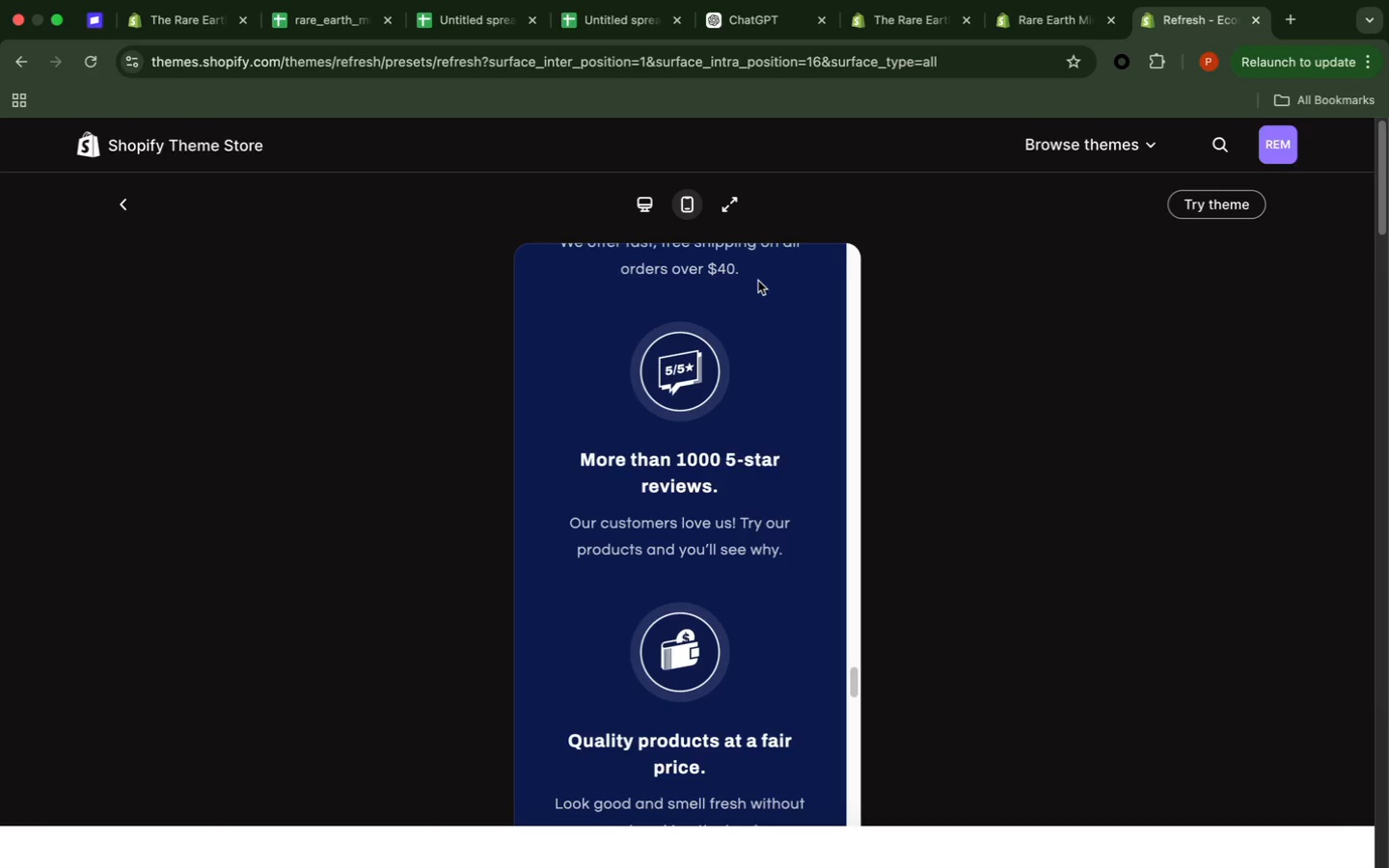 
wait(5.1)
 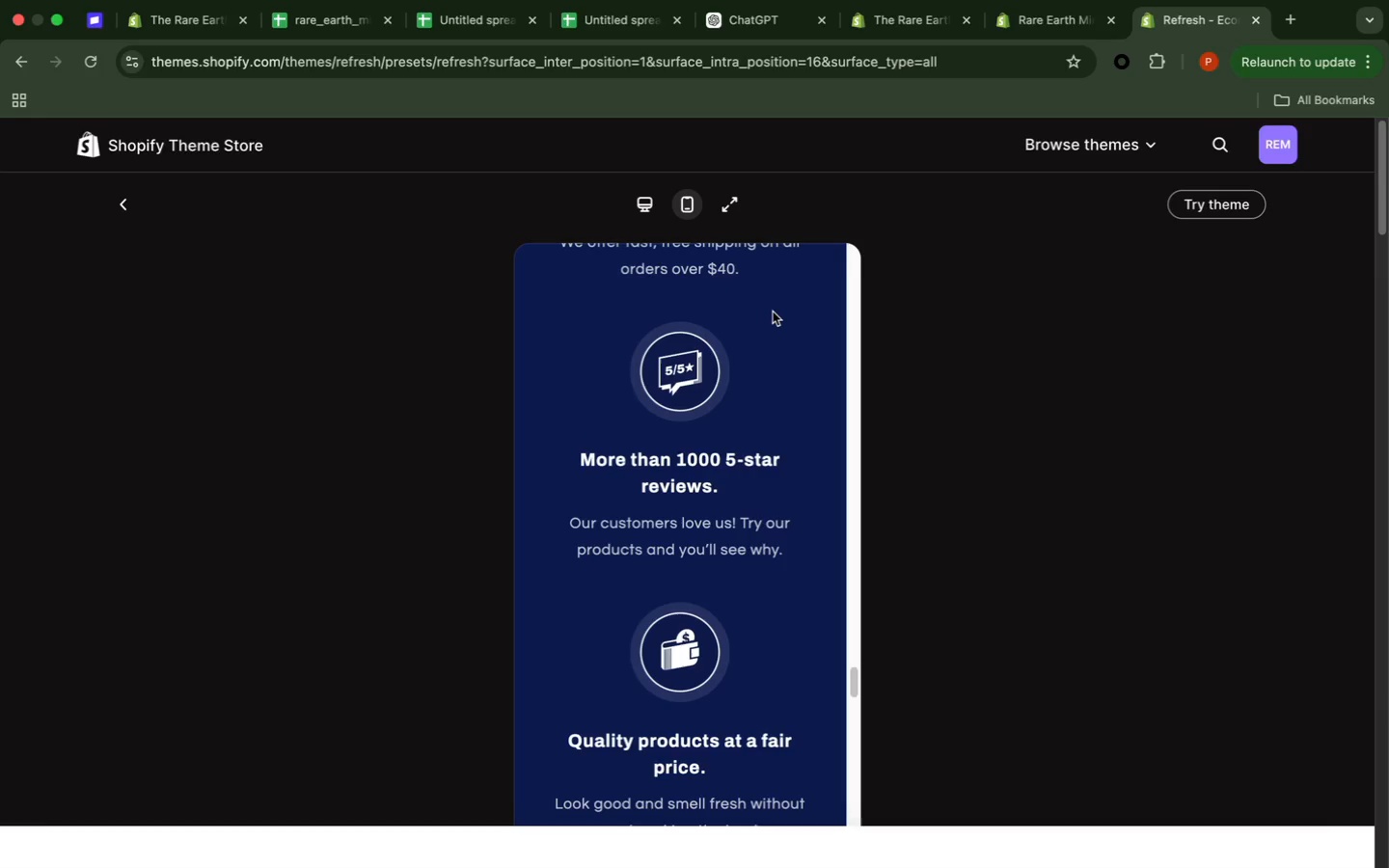 
scroll: coordinate [757, 280], scroll_direction: down, amount: 13.0
 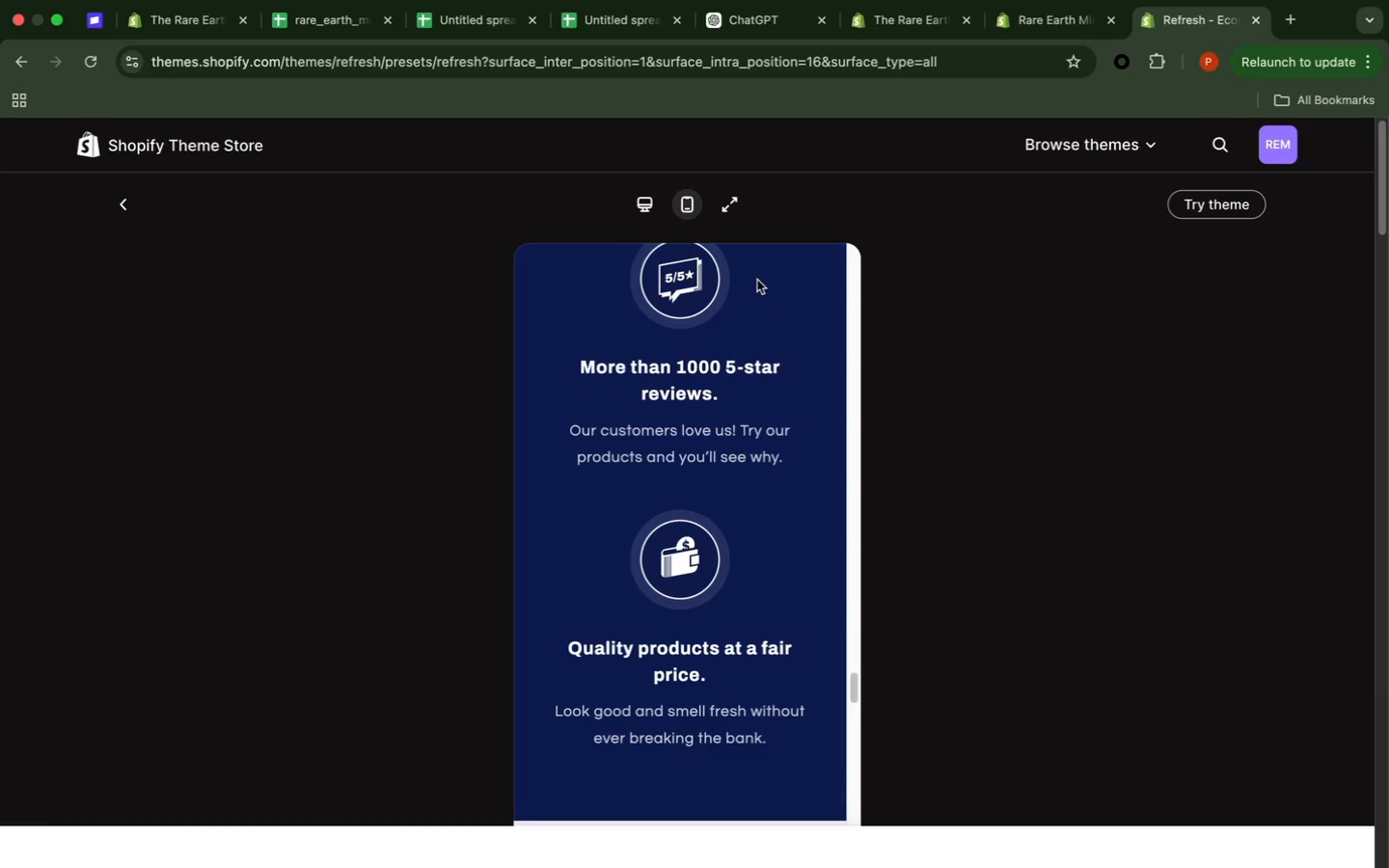 
scroll: coordinate [736, 248], scroll_direction: down, amount: 17.0
 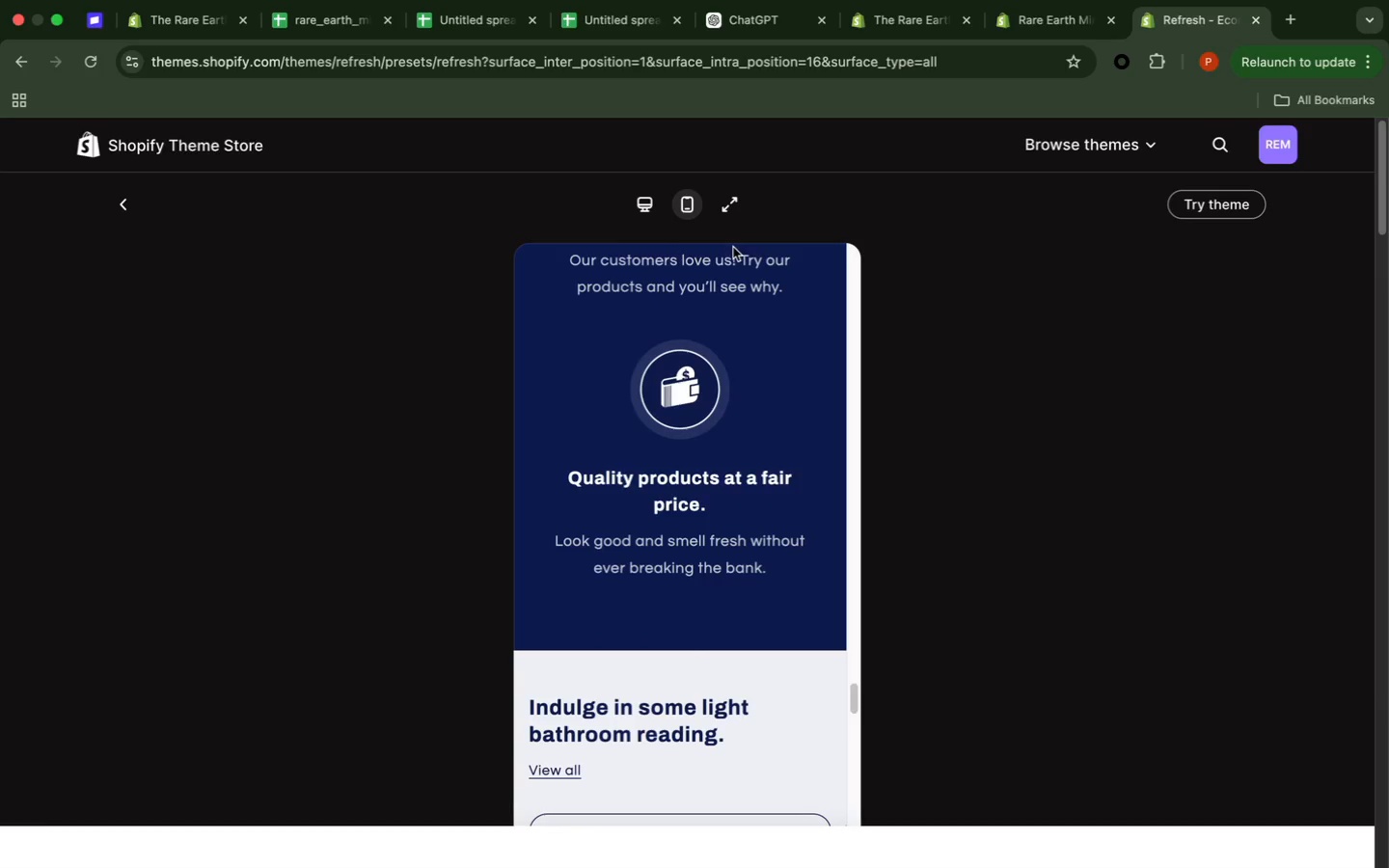 
scroll: coordinate [729, 242], scroll_direction: down, amount: 3.0
 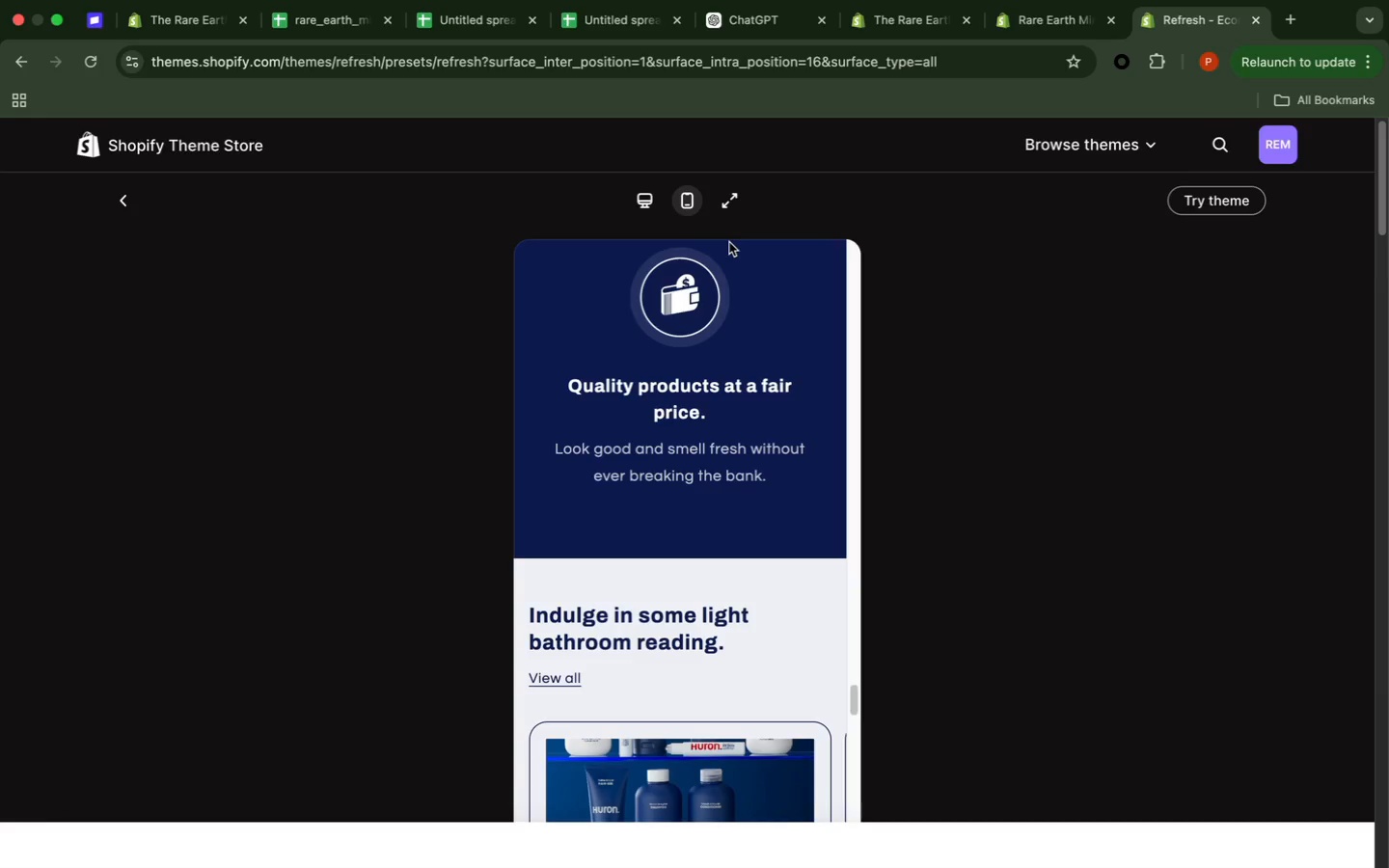 
wait(5.67)
 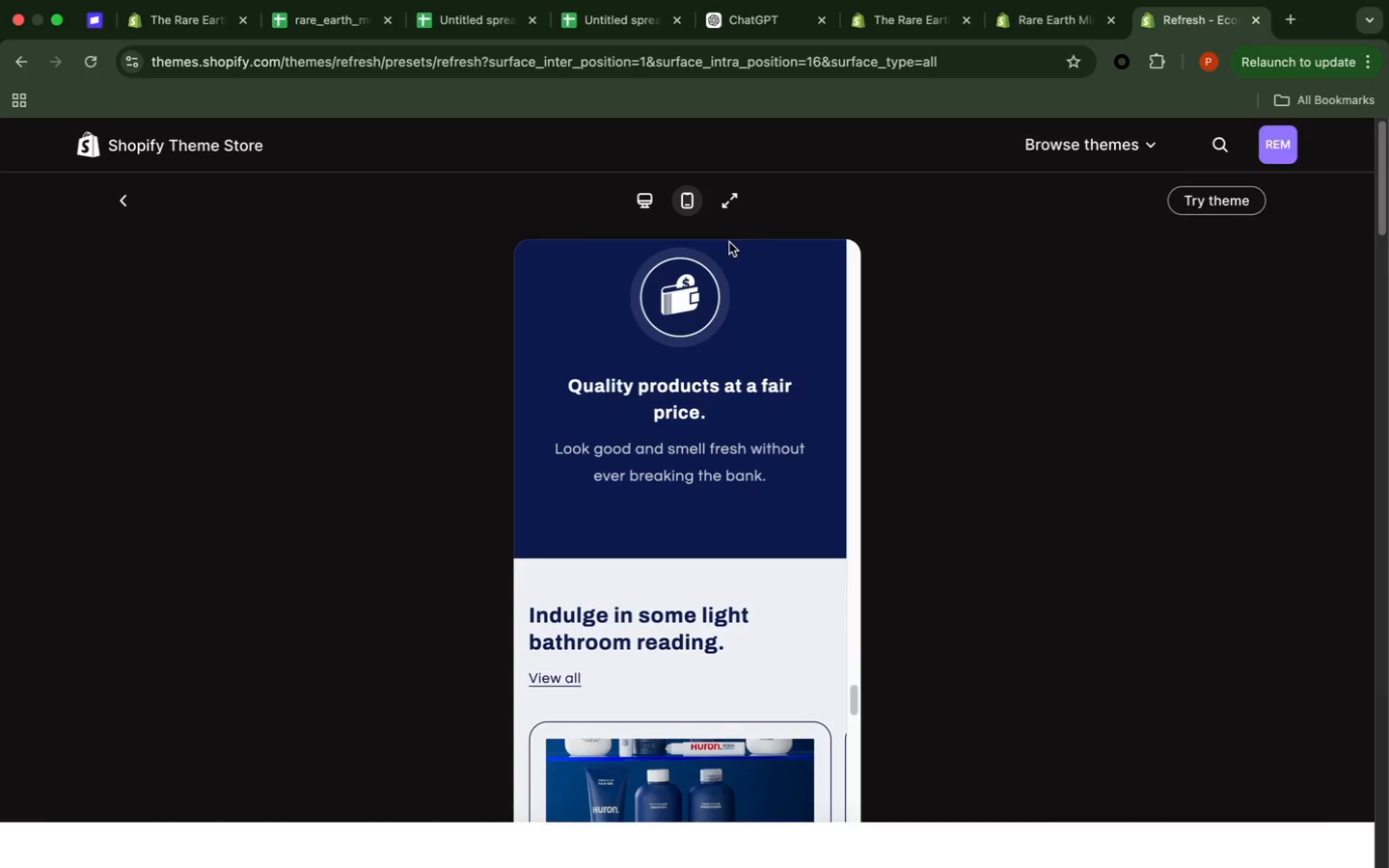 
scroll: coordinate [726, 240], scroll_direction: down, amount: 13.0
 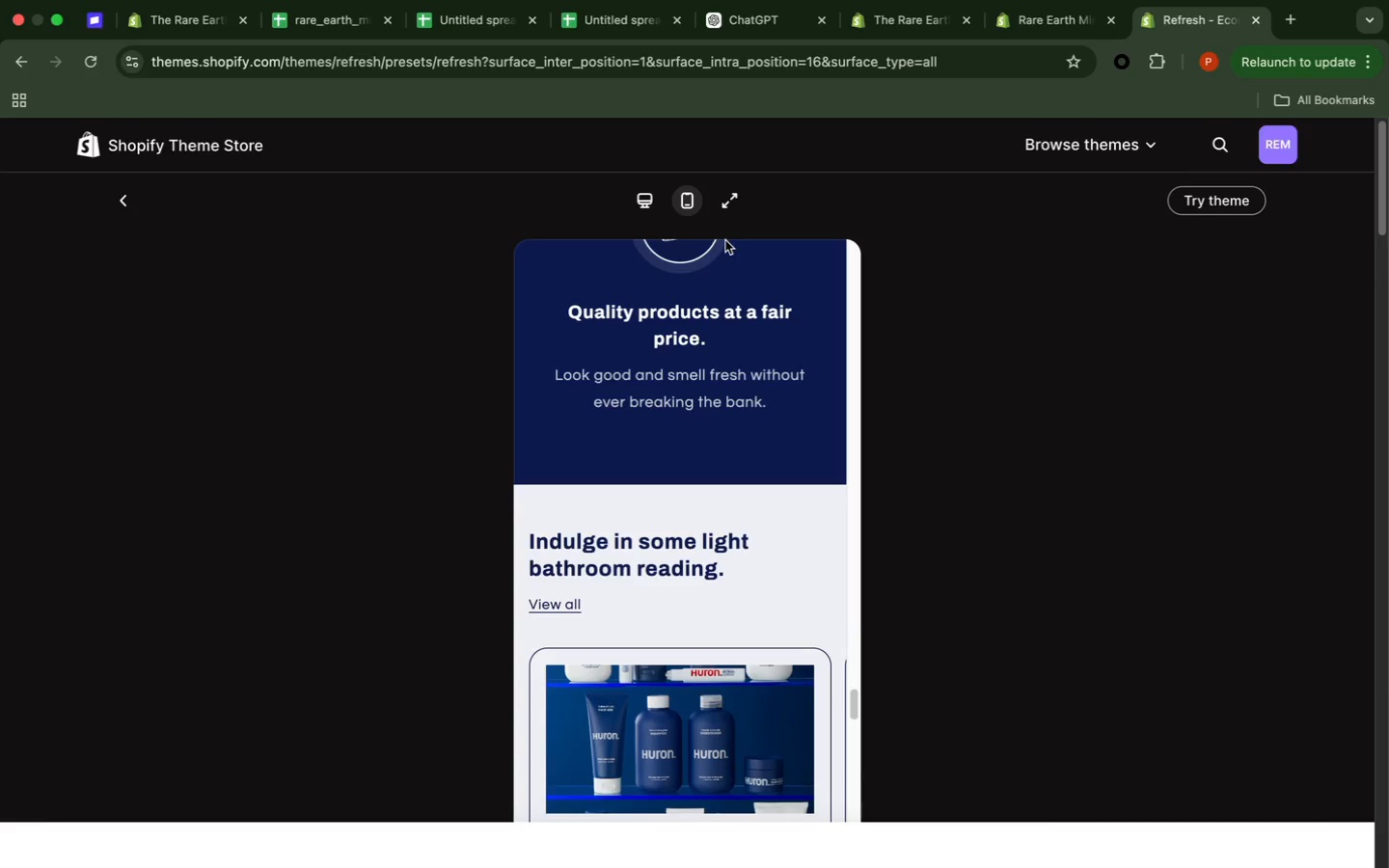 
wait(5.98)
 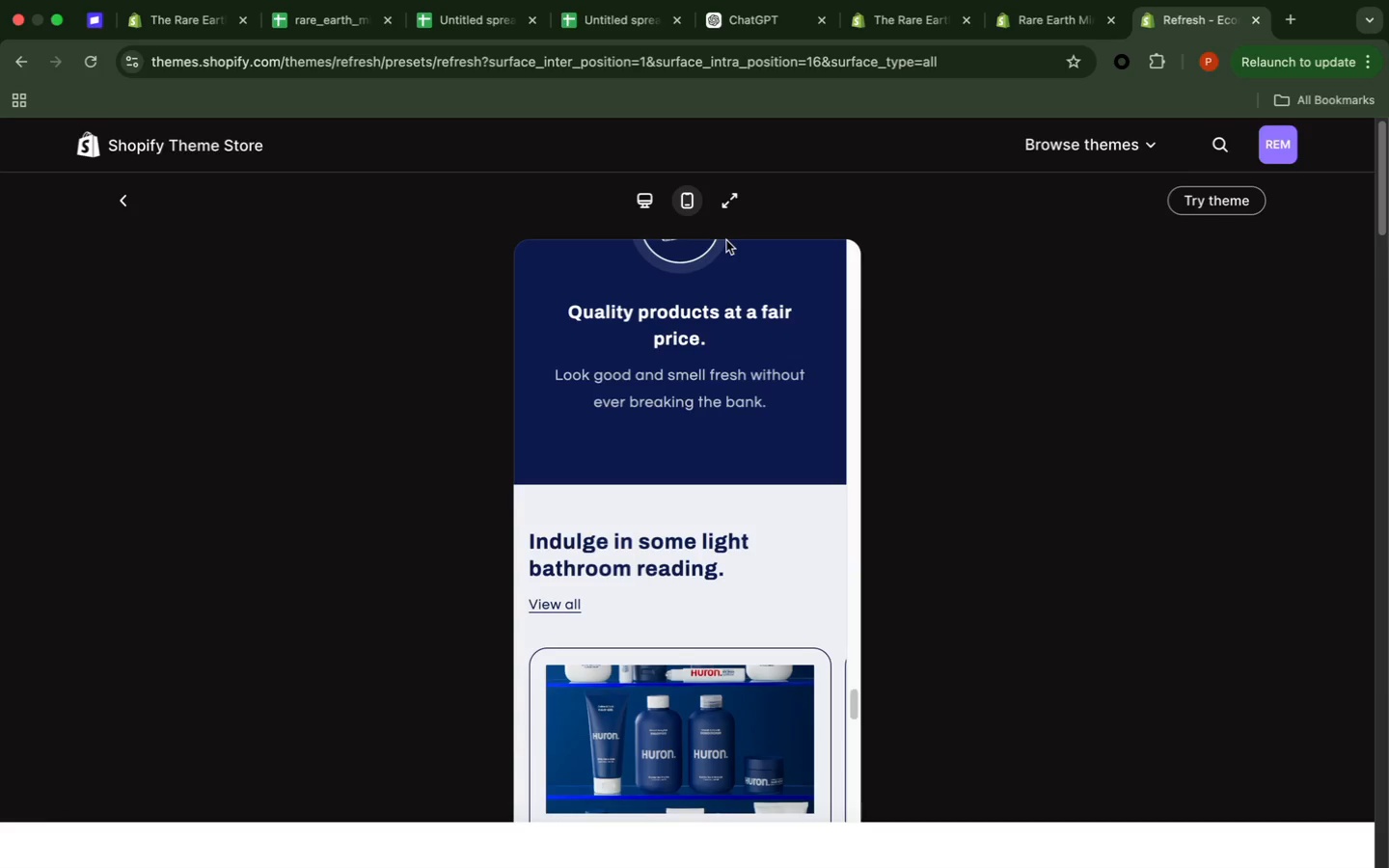 
scroll: coordinate [725, 239], scroll_direction: down, amount: 7.0
 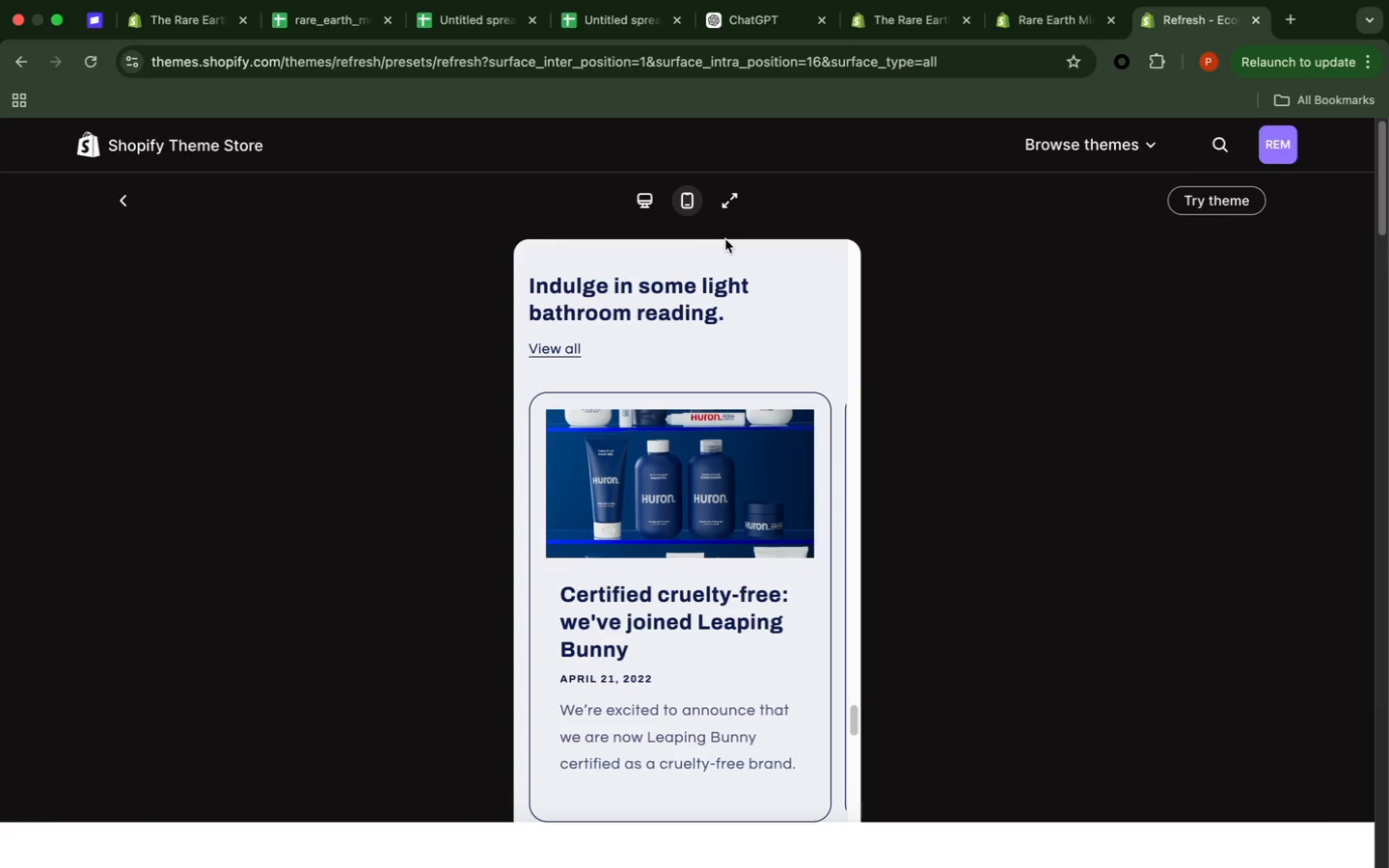 
wait(10.01)
 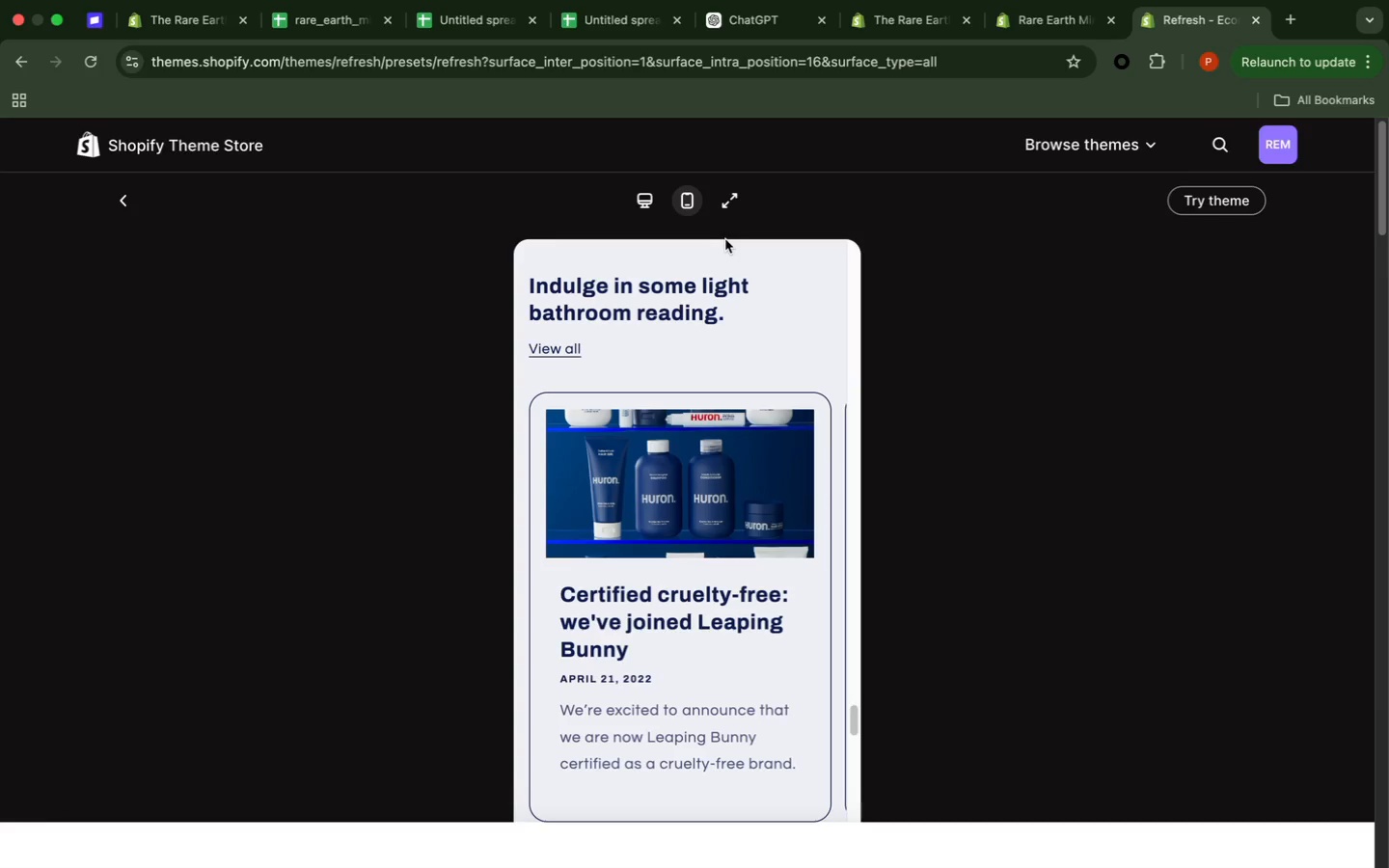 
scroll: coordinate [725, 238], scroll_direction: down, amount: 7.0
 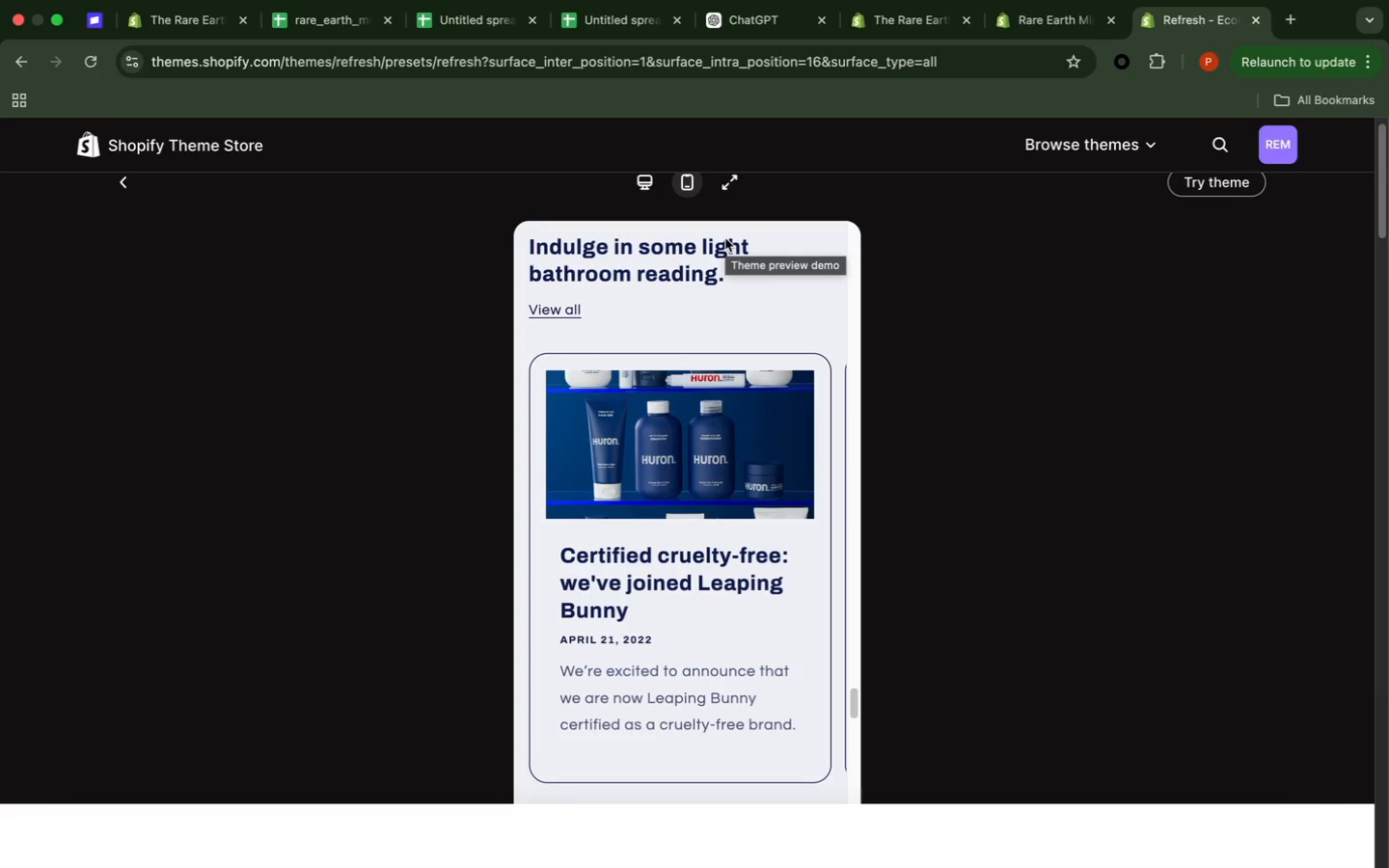 
wait(15.02)
 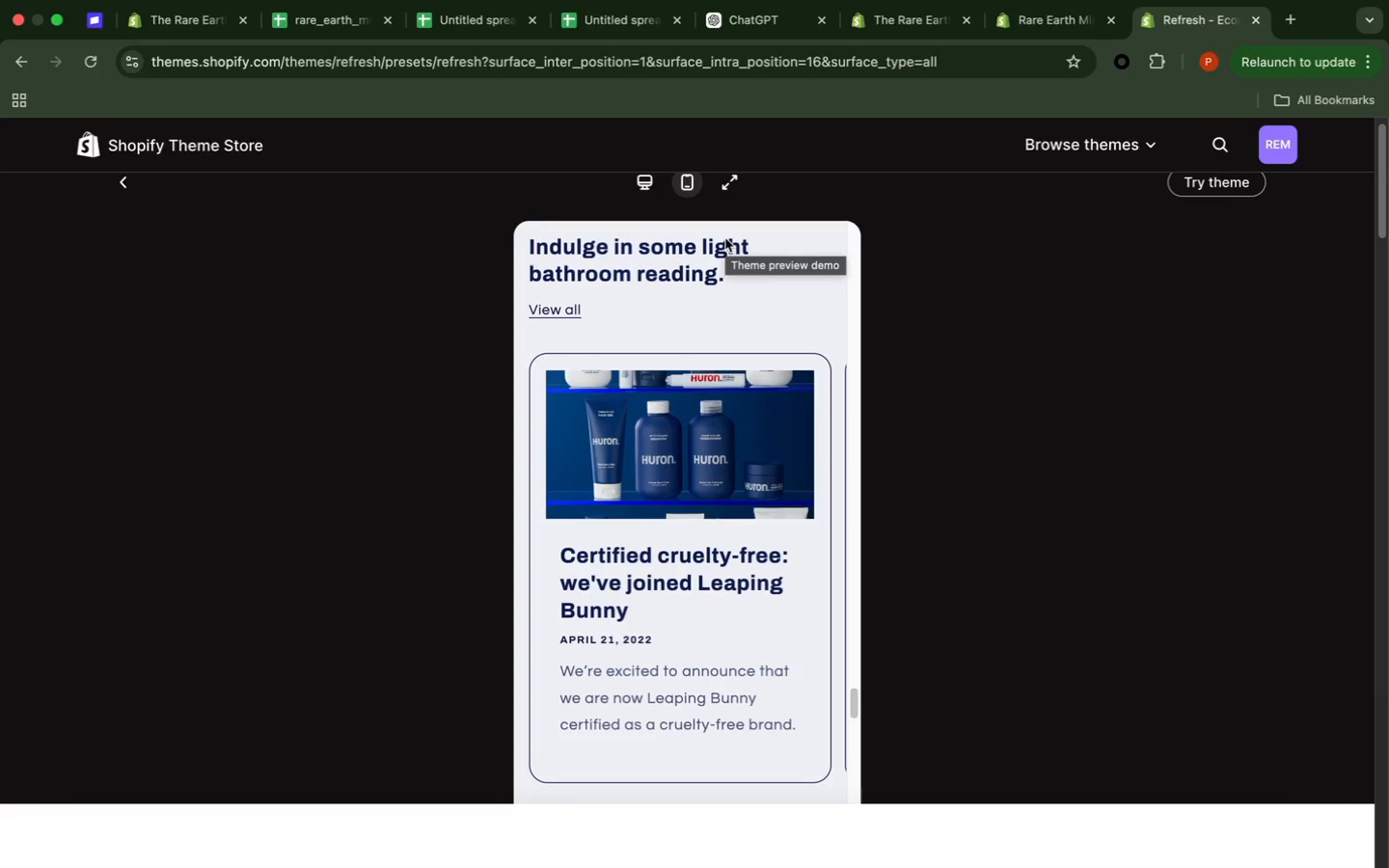 
scroll: coordinate [723, 218], scroll_direction: down, amount: 19.0
 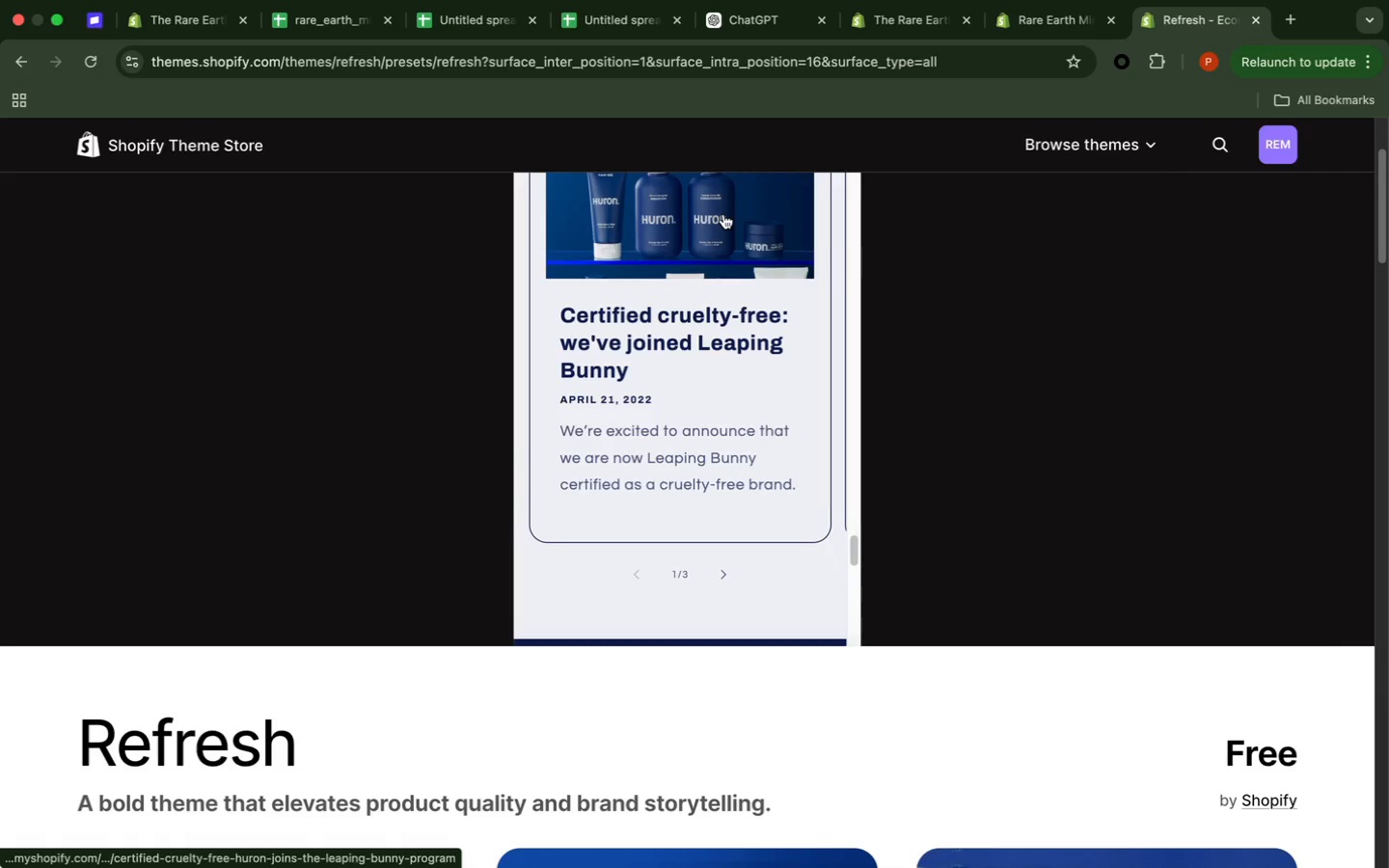 
scroll: coordinate [718, 206], scroll_direction: up, amount: 50.0
 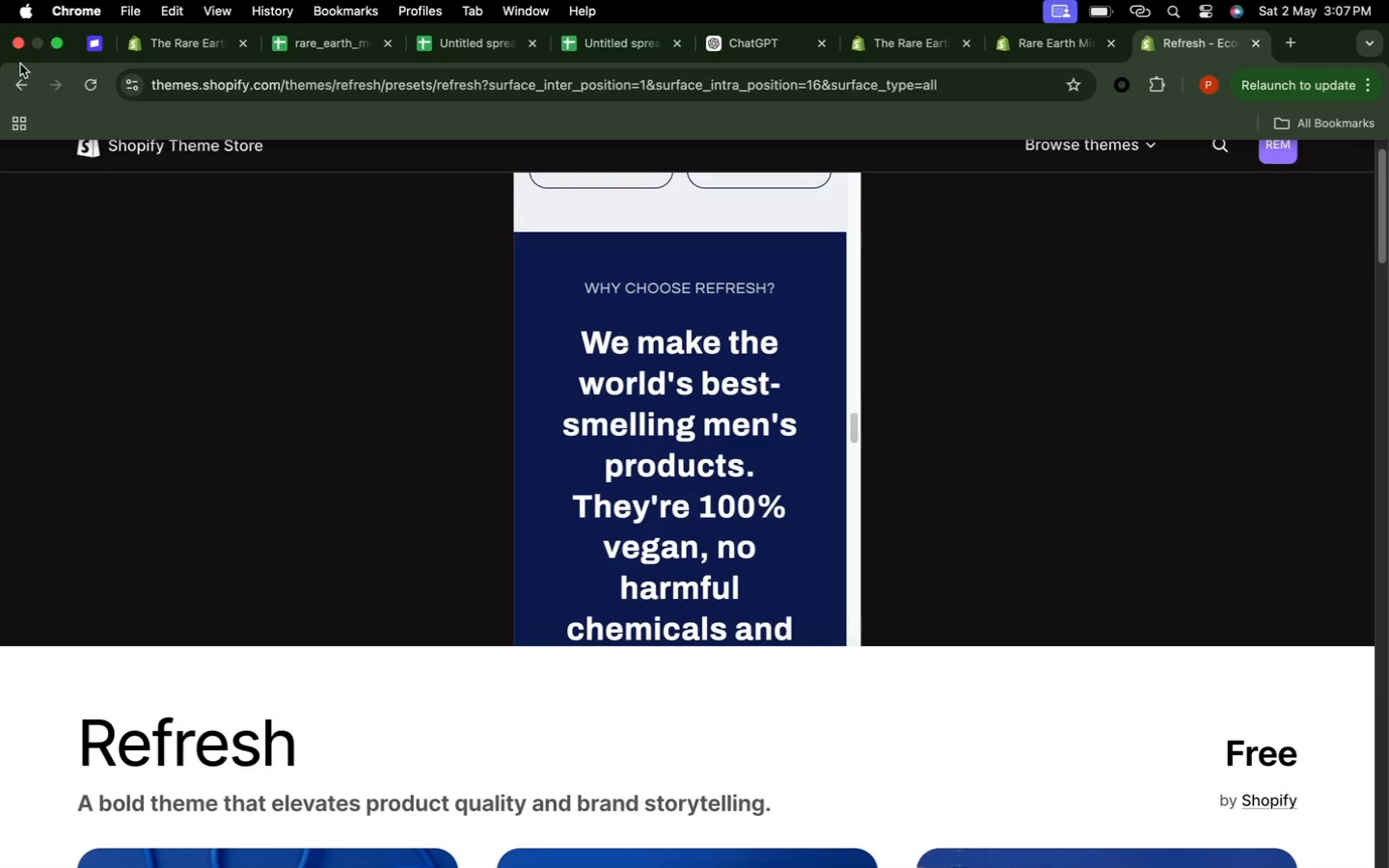 
left_click([23, 78])
 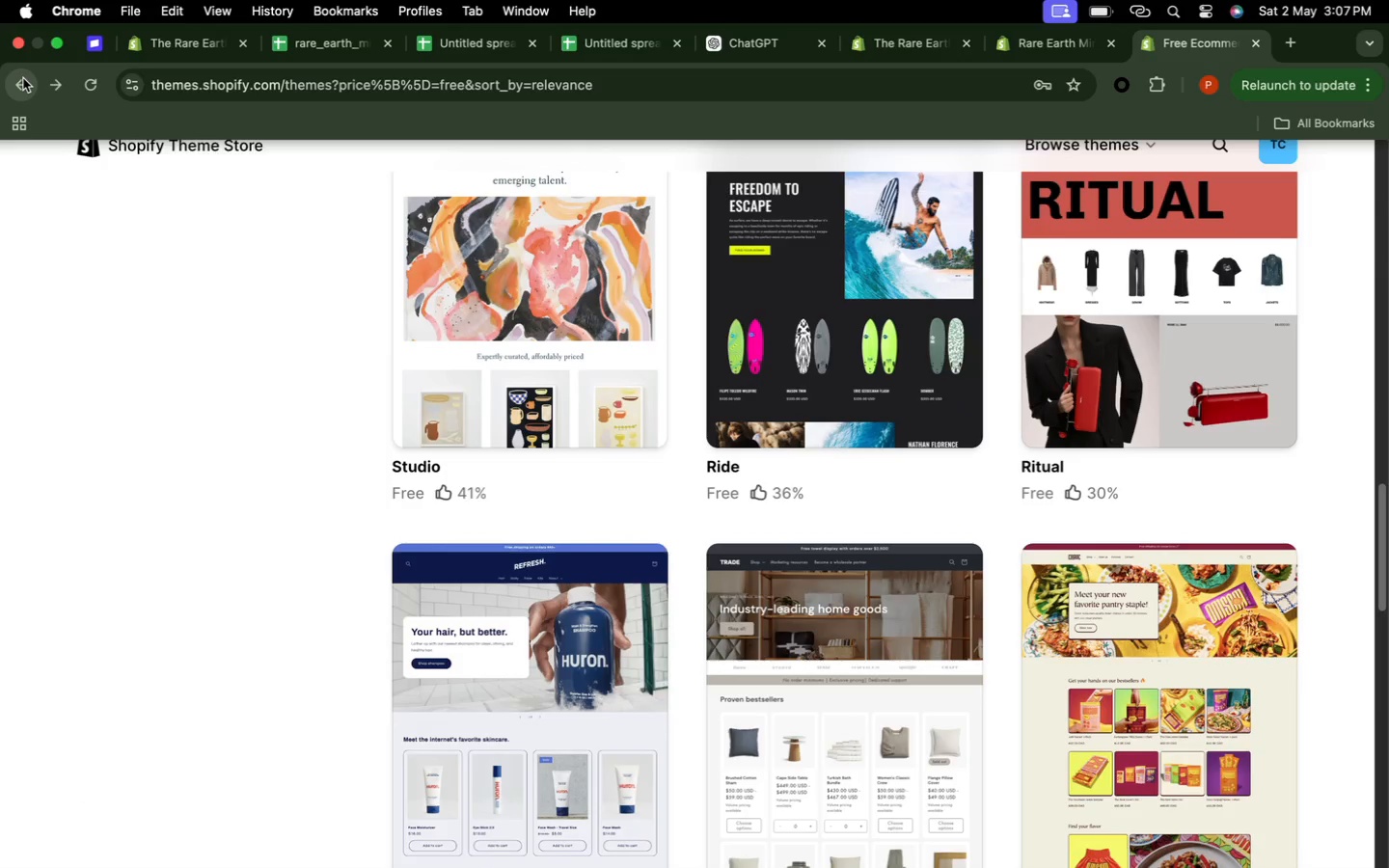 
wait(10.29)
 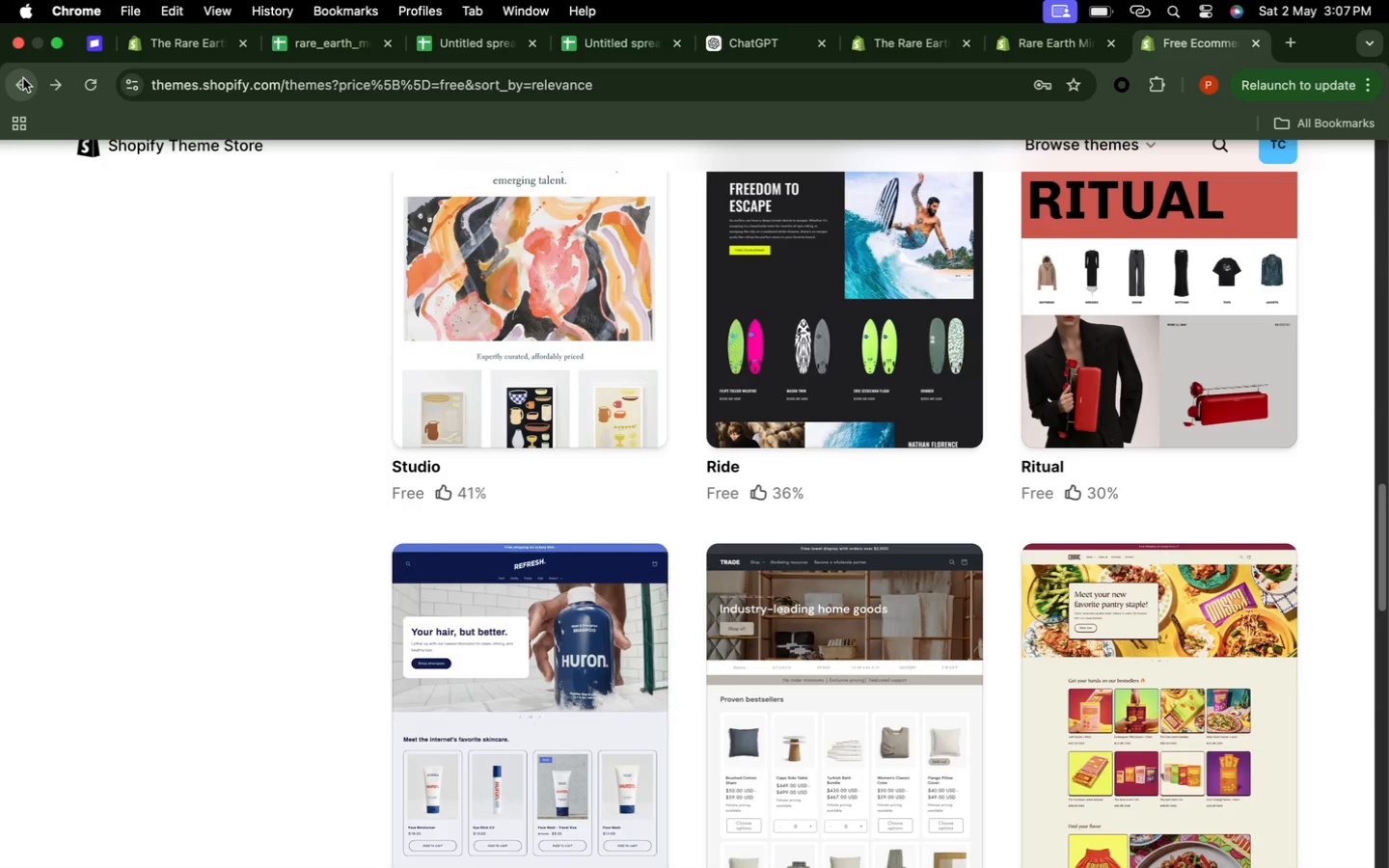 
scroll: coordinate [448, 187], scroll_direction: down, amount: 13.0
 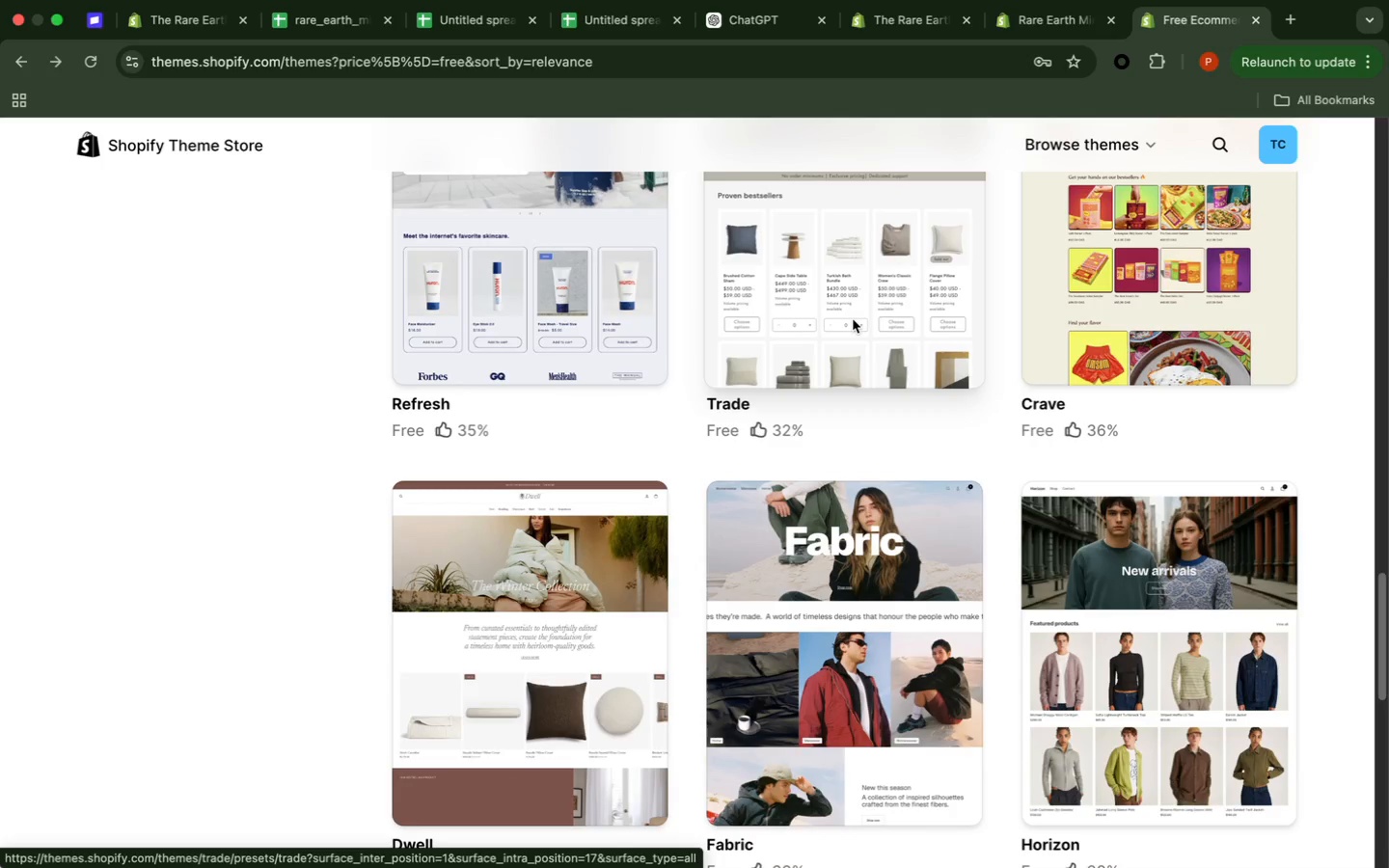 
left_click([853, 318])
 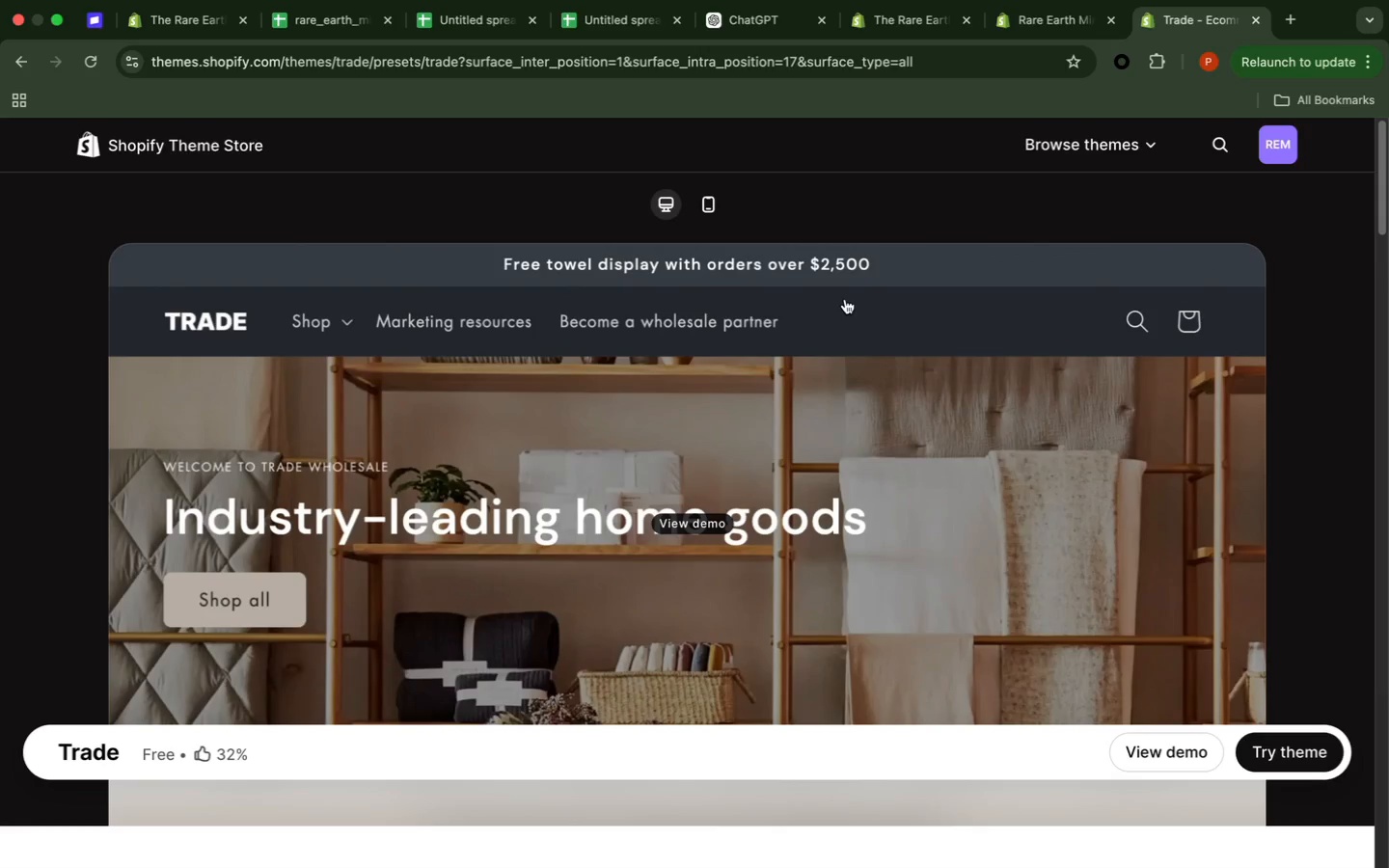 
wait(8.62)
 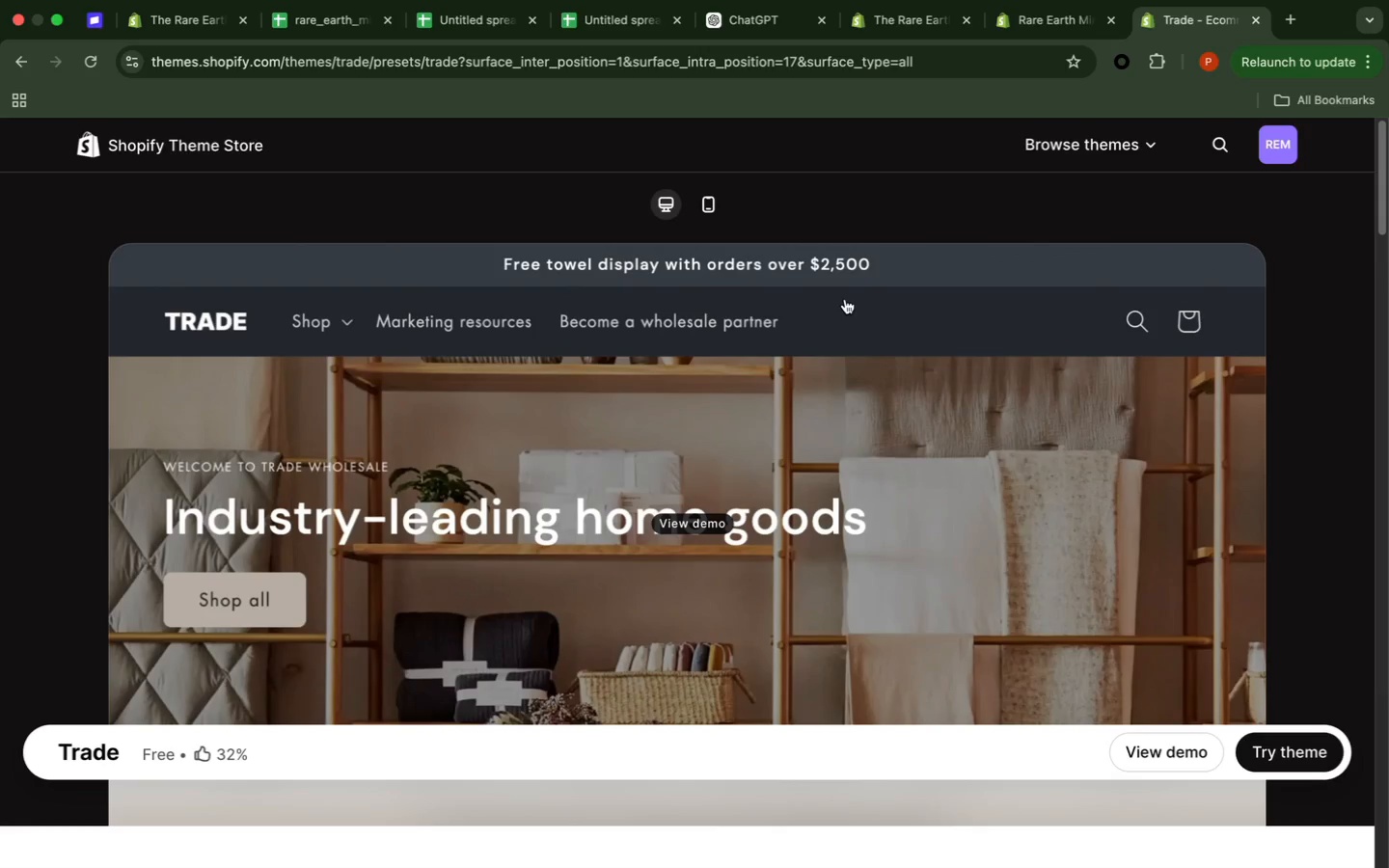 
left_click([1352, 365])
 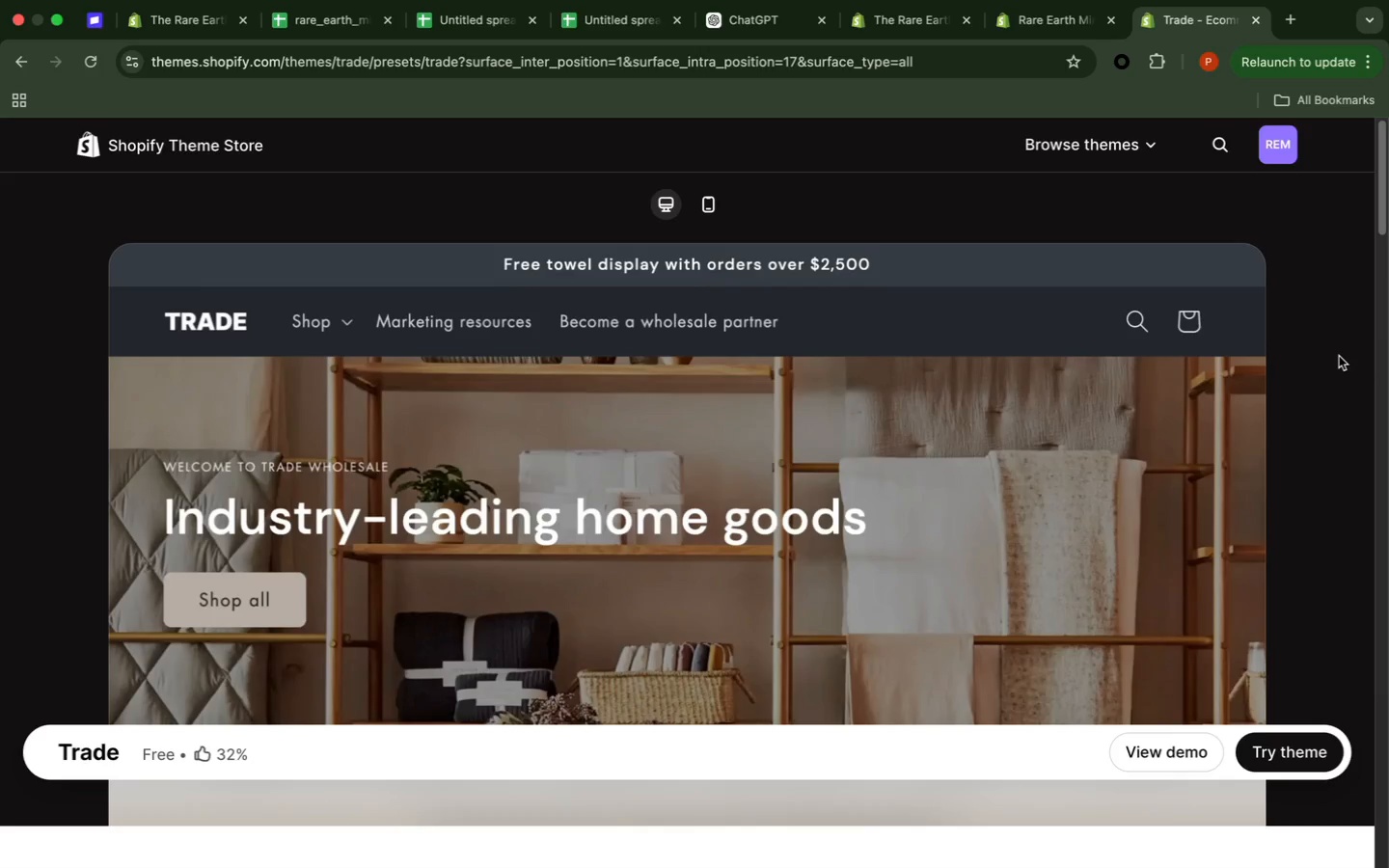 
scroll: coordinate [1302, 288], scroll_direction: down, amount: 24.0
 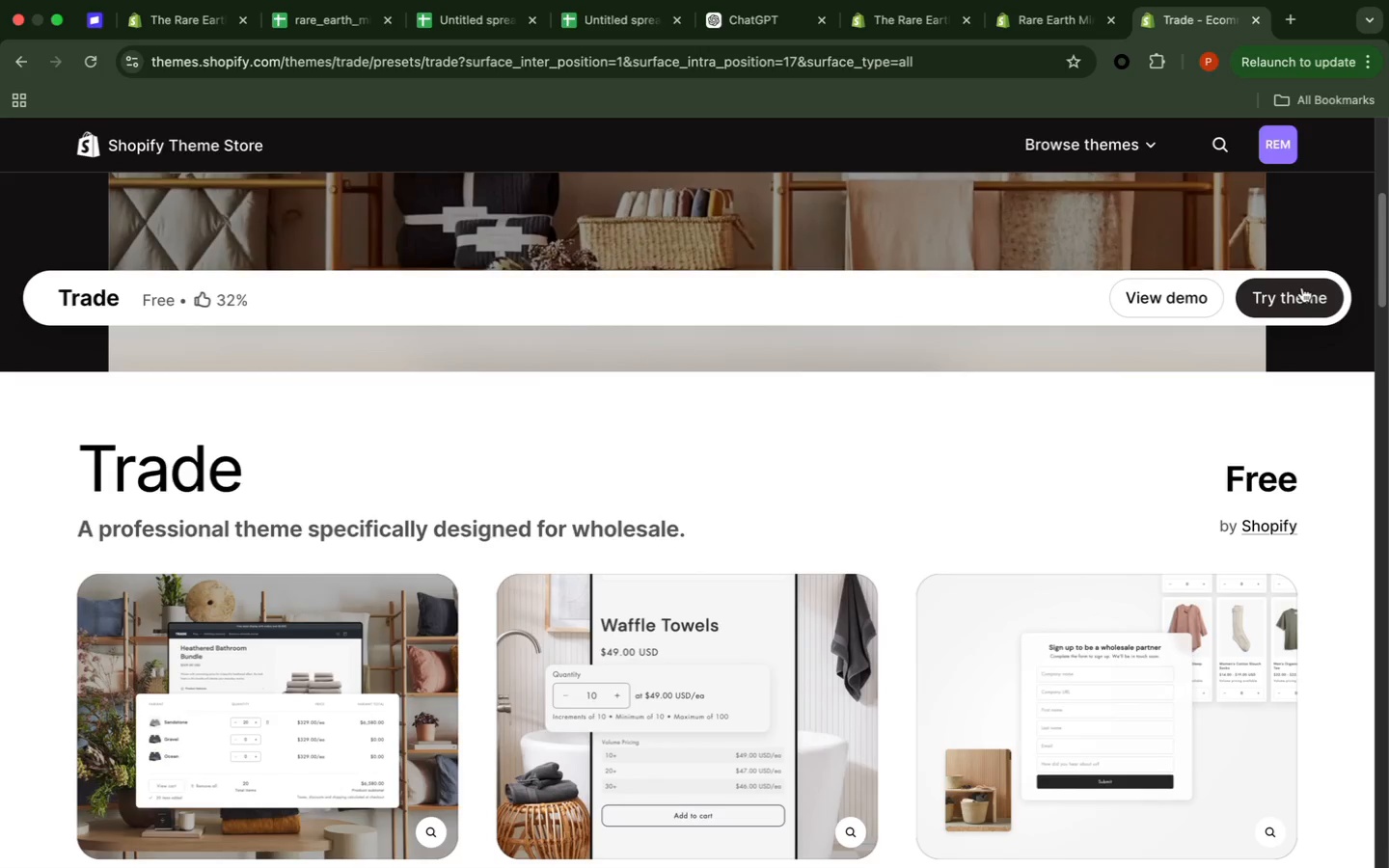 
scroll: coordinate [1301, 287], scroll_direction: down, amount: 18.0
 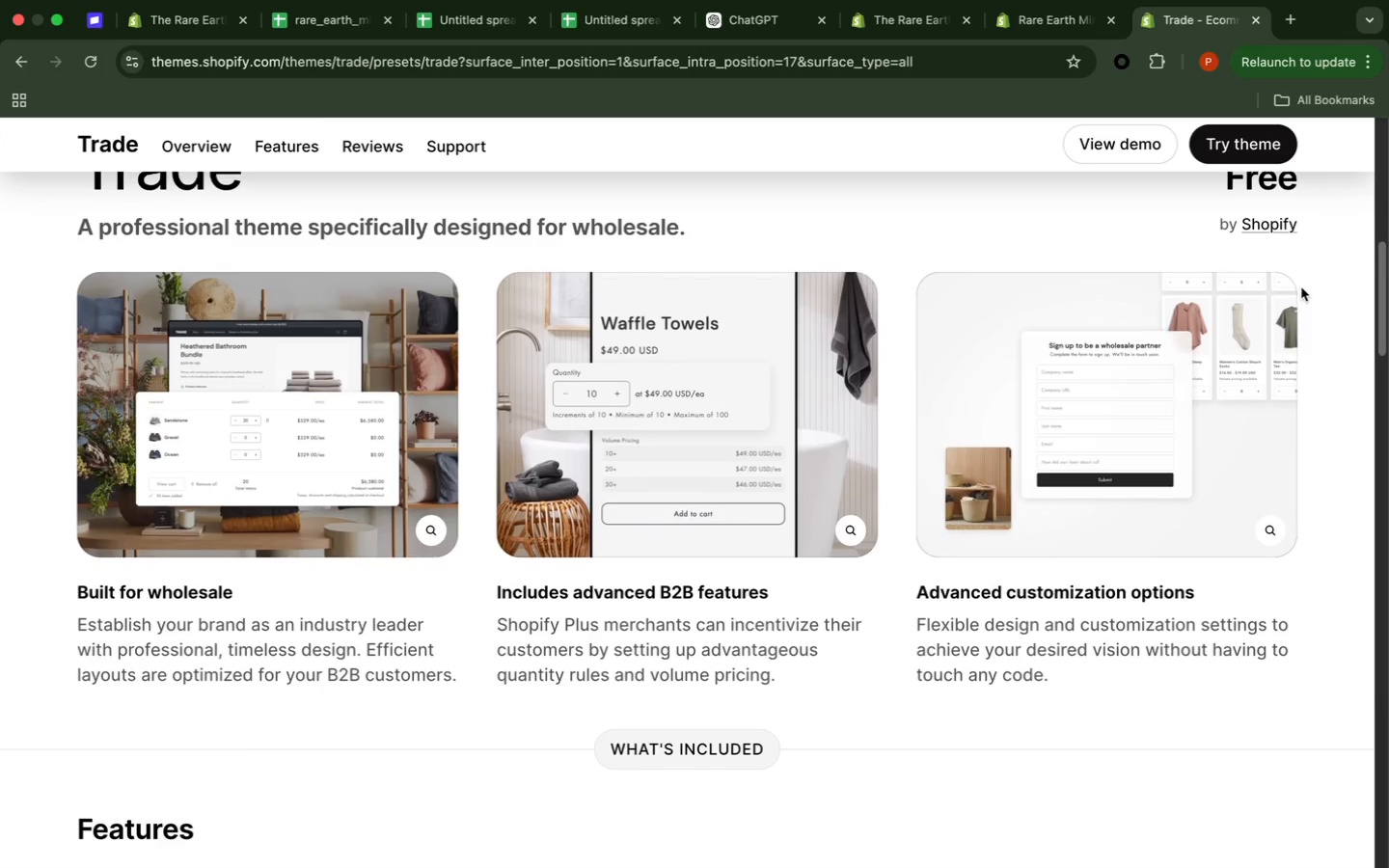 
scroll: coordinate [1286, 241], scroll_direction: down, amount: 15.0
 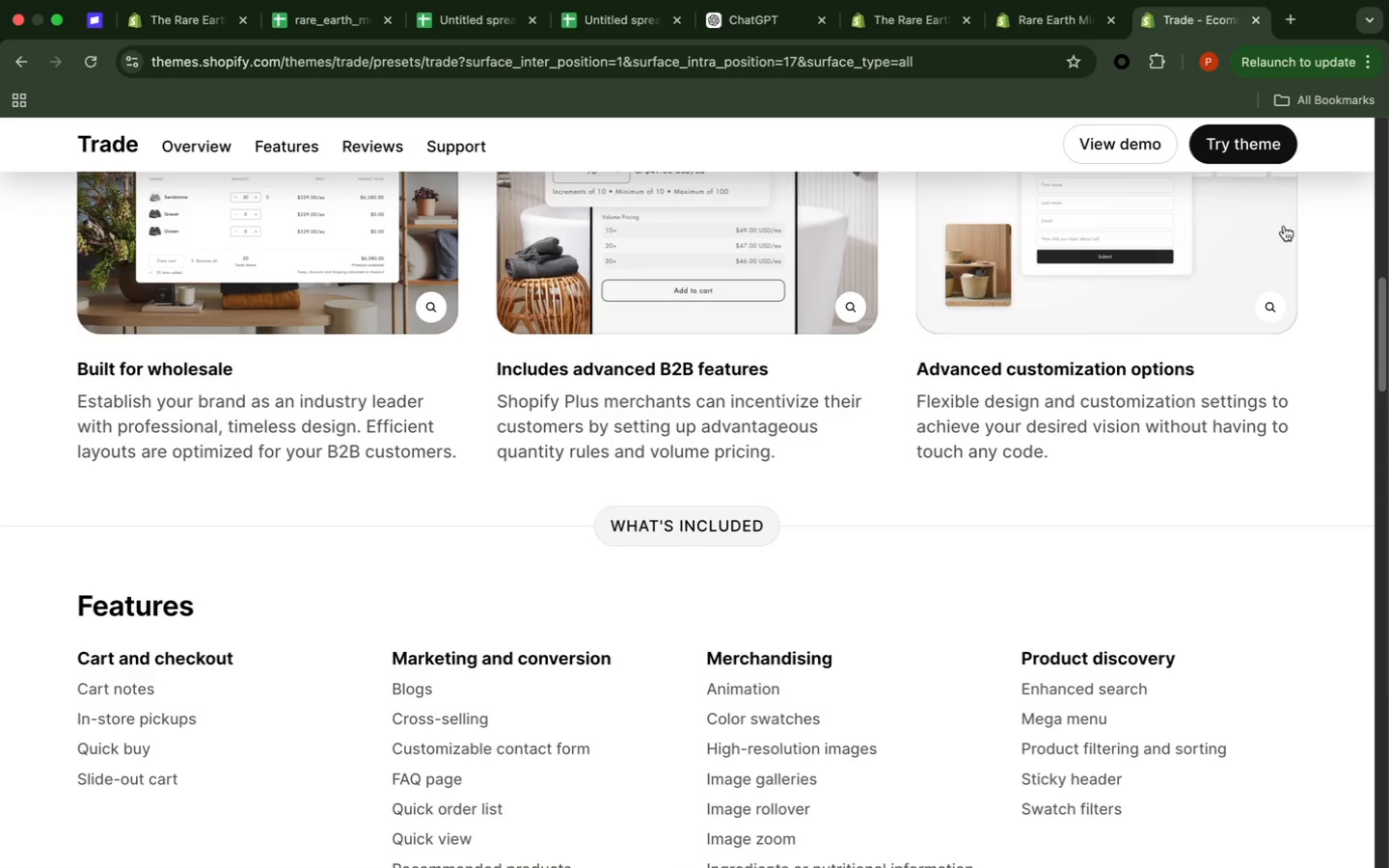 
scroll: coordinate [1278, 210], scroll_direction: down, amount: 21.0
 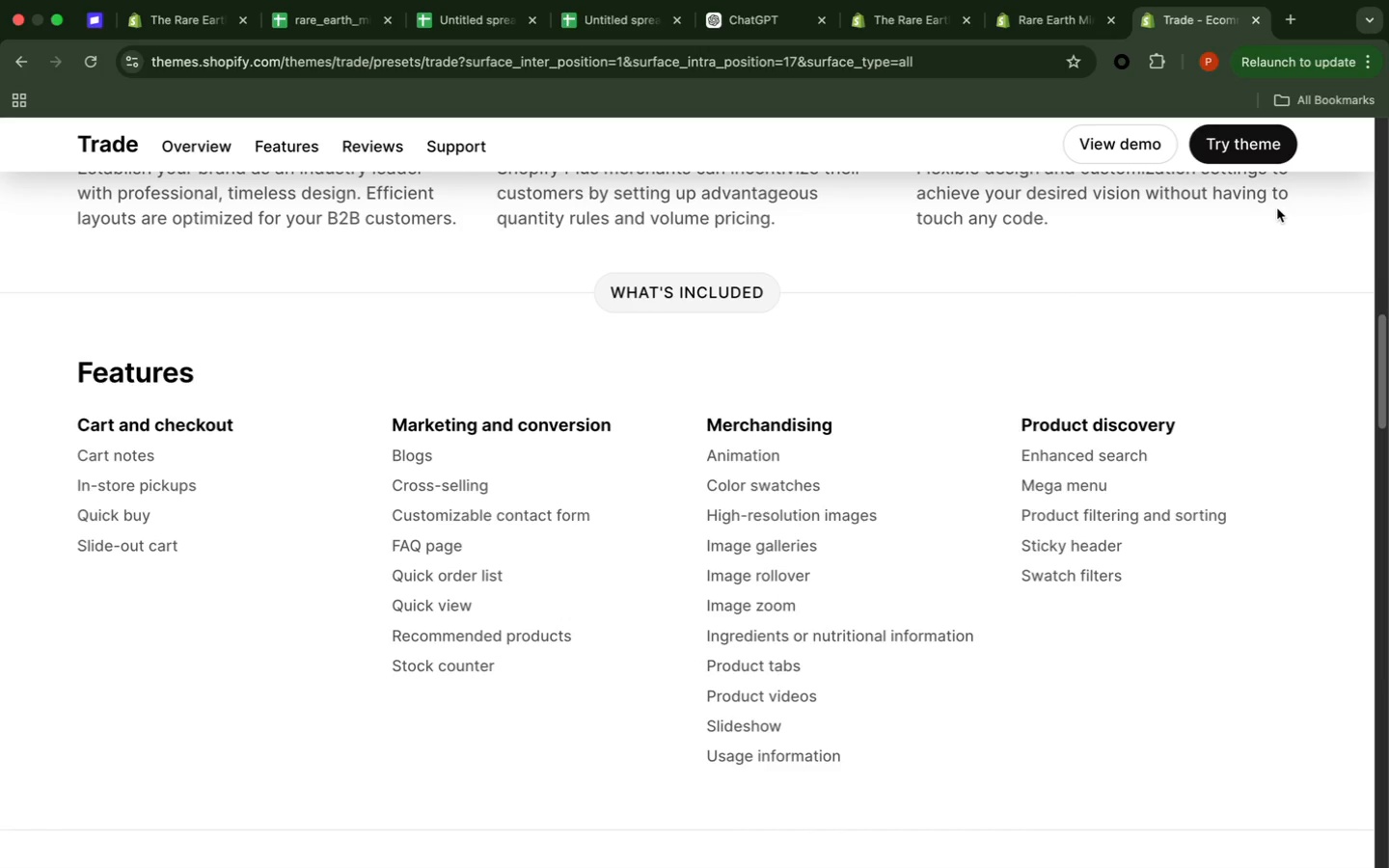 
scroll: coordinate [1273, 175], scroll_direction: down, amount: 17.0
 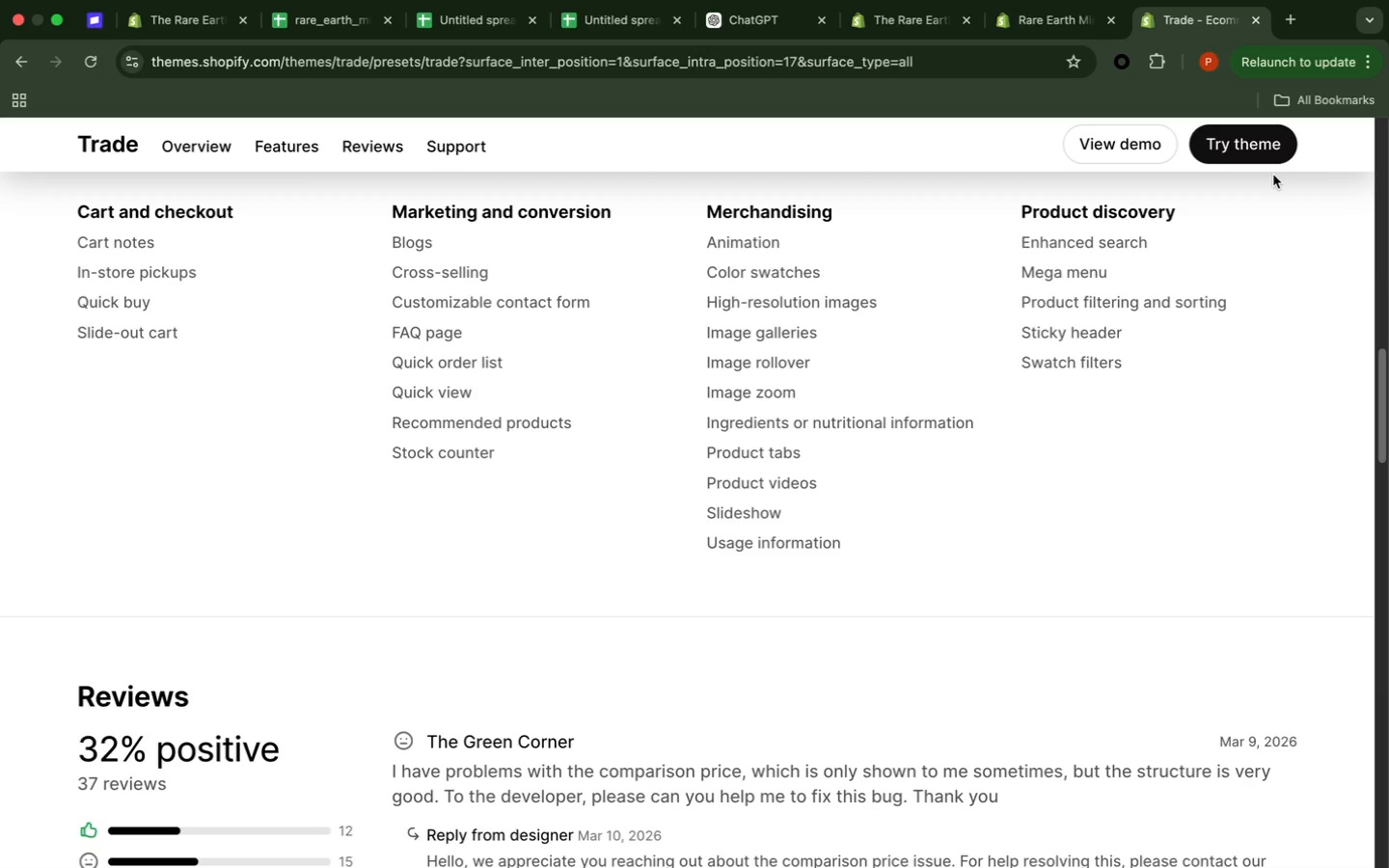 
wait(8.18)
 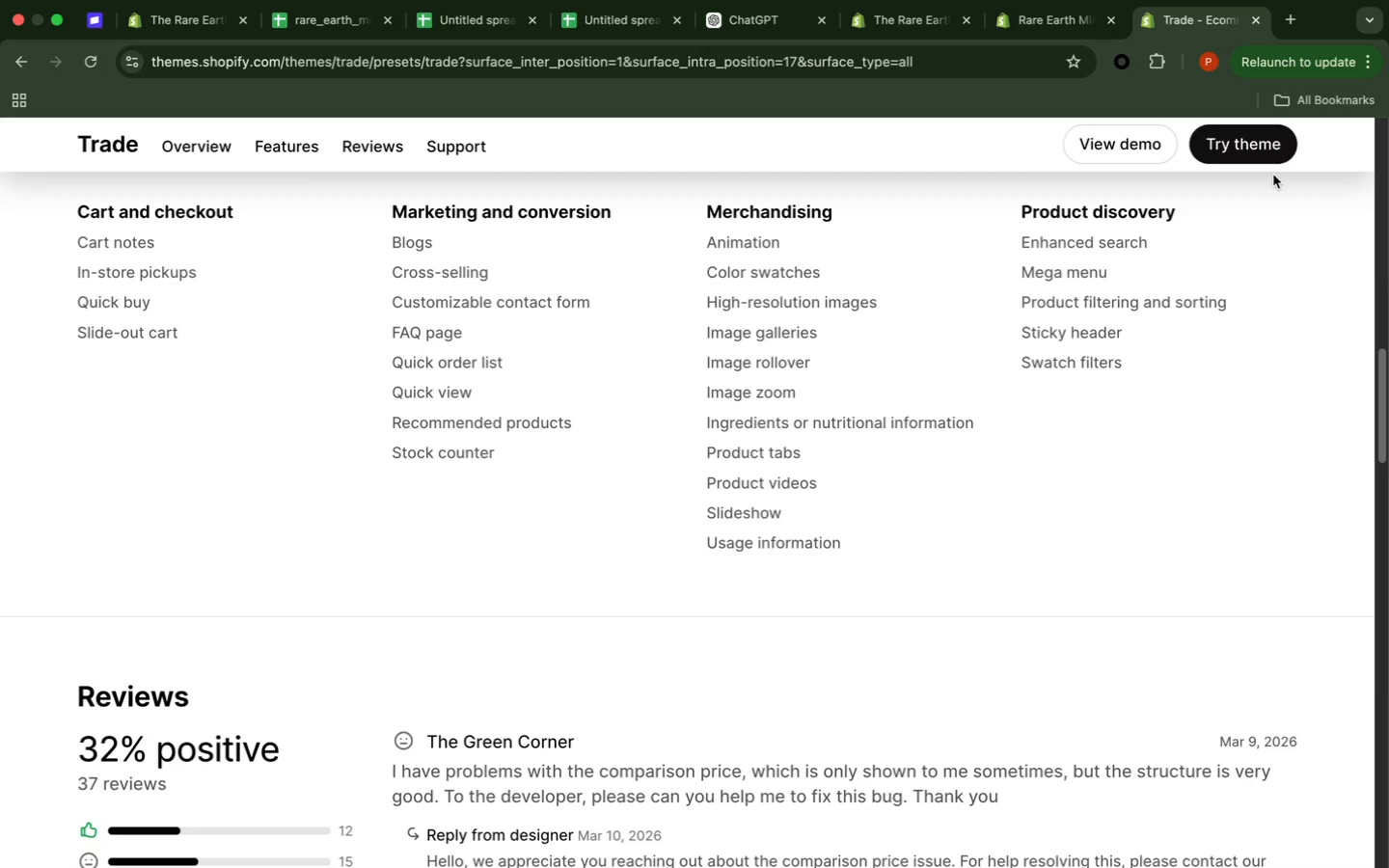 
scroll: coordinate [1288, 206], scroll_direction: down, amount: 38.0
 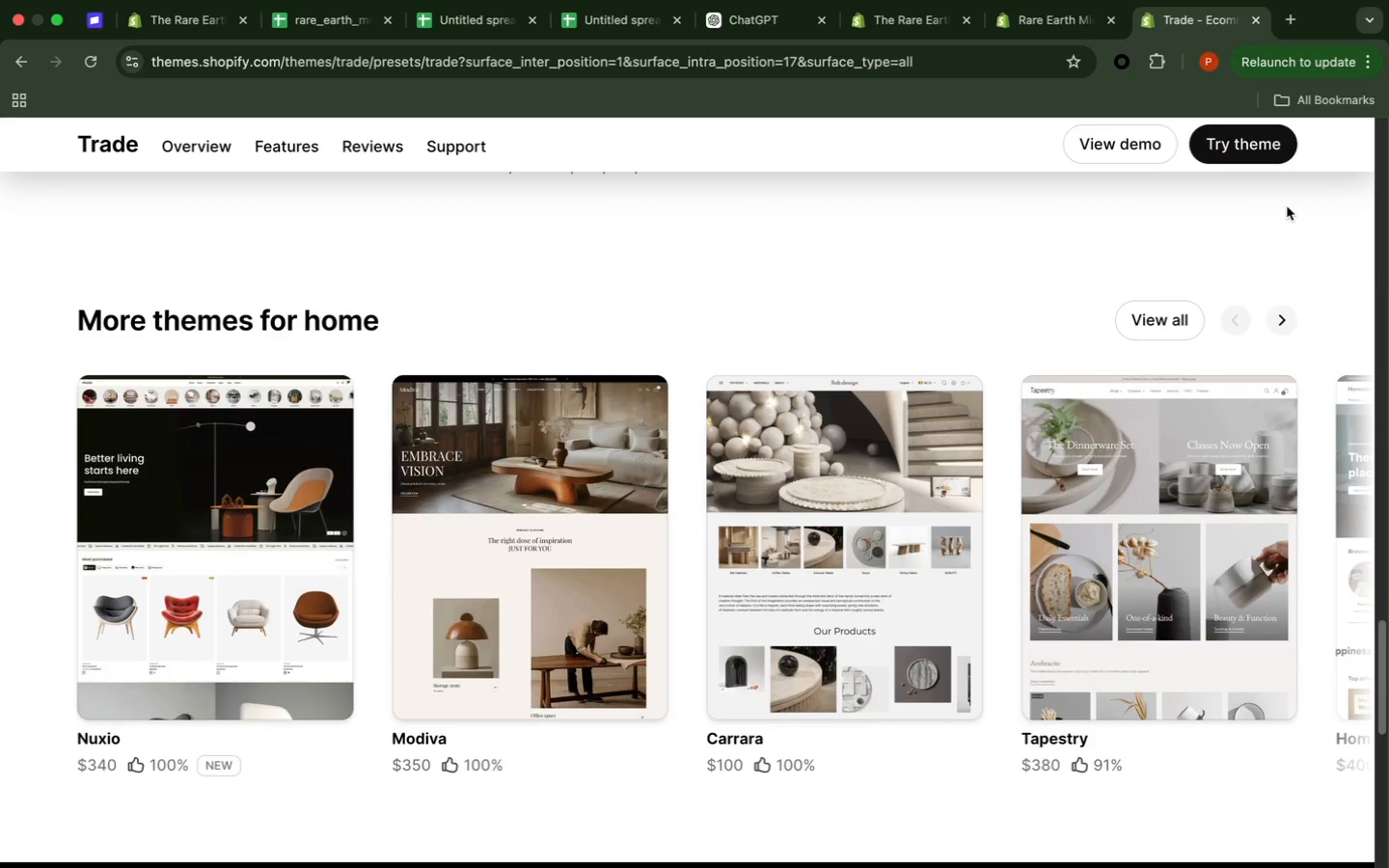 
scroll: coordinate [1280, 196], scroll_direction: down, amount: 26.0
 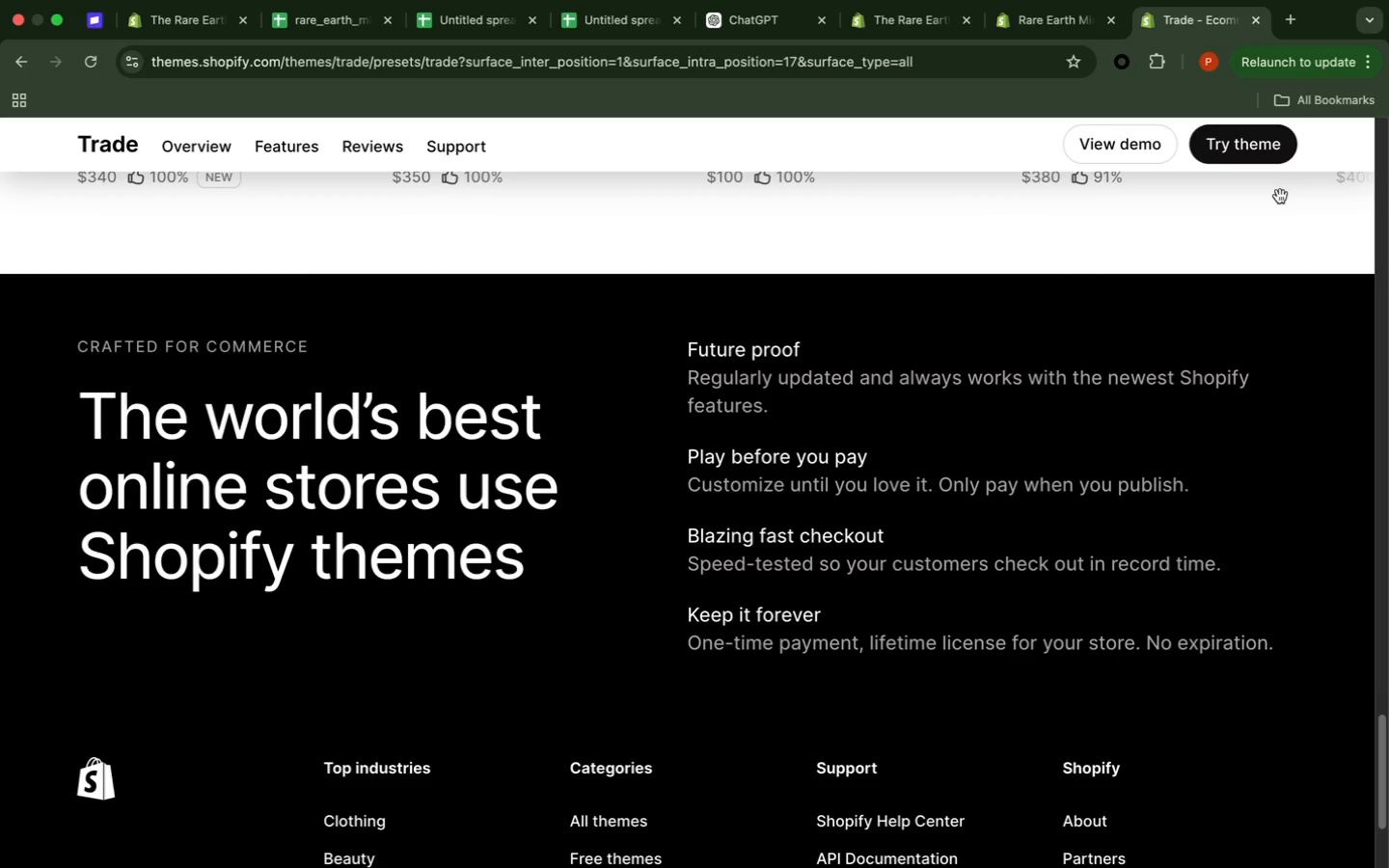 
scroll: coordinate [1275, 186], scroll_direction: down, amount: 34.0
 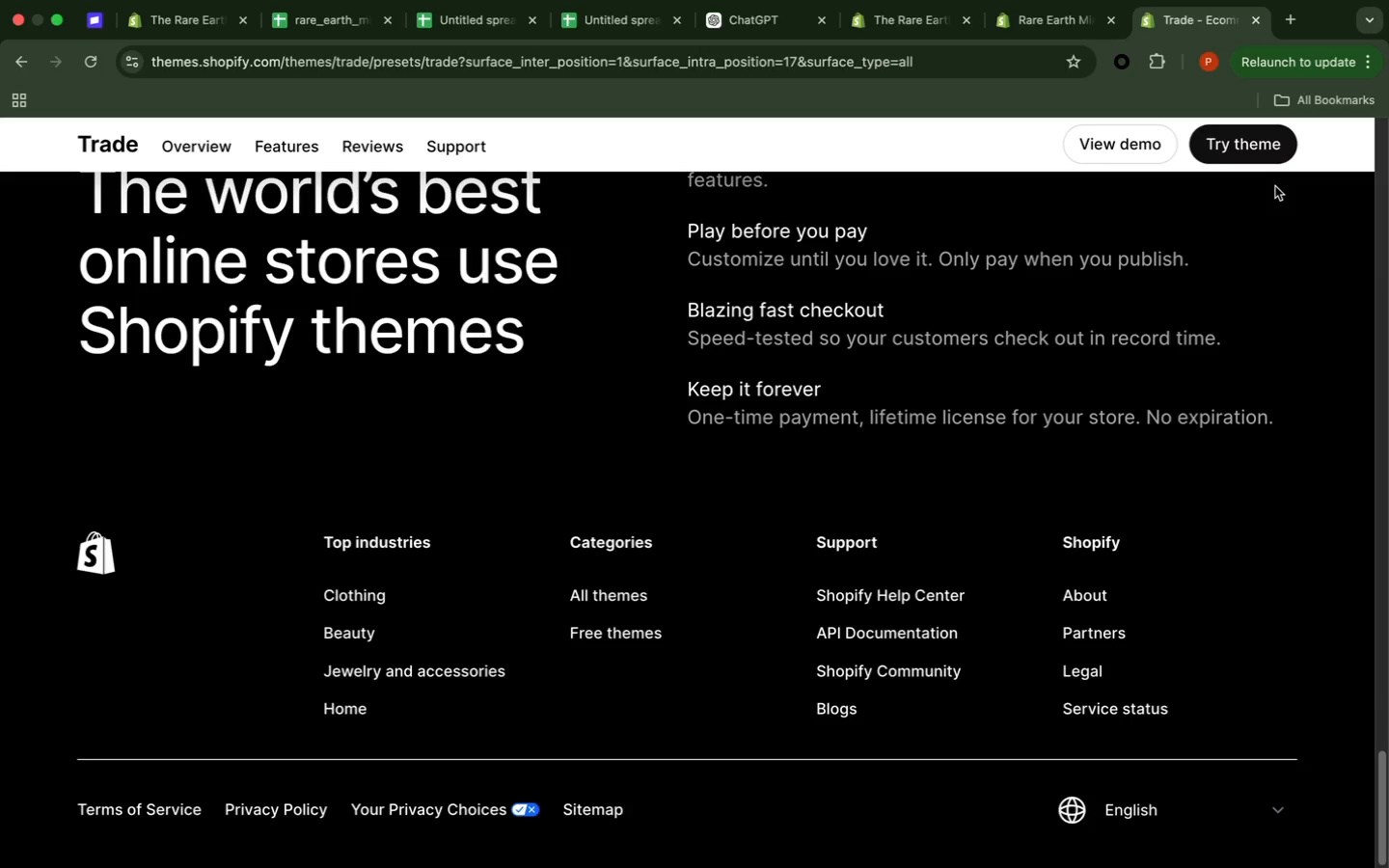 
scroll: coordinate [1275, 185], scroll_direction: down, amount: 12.0
 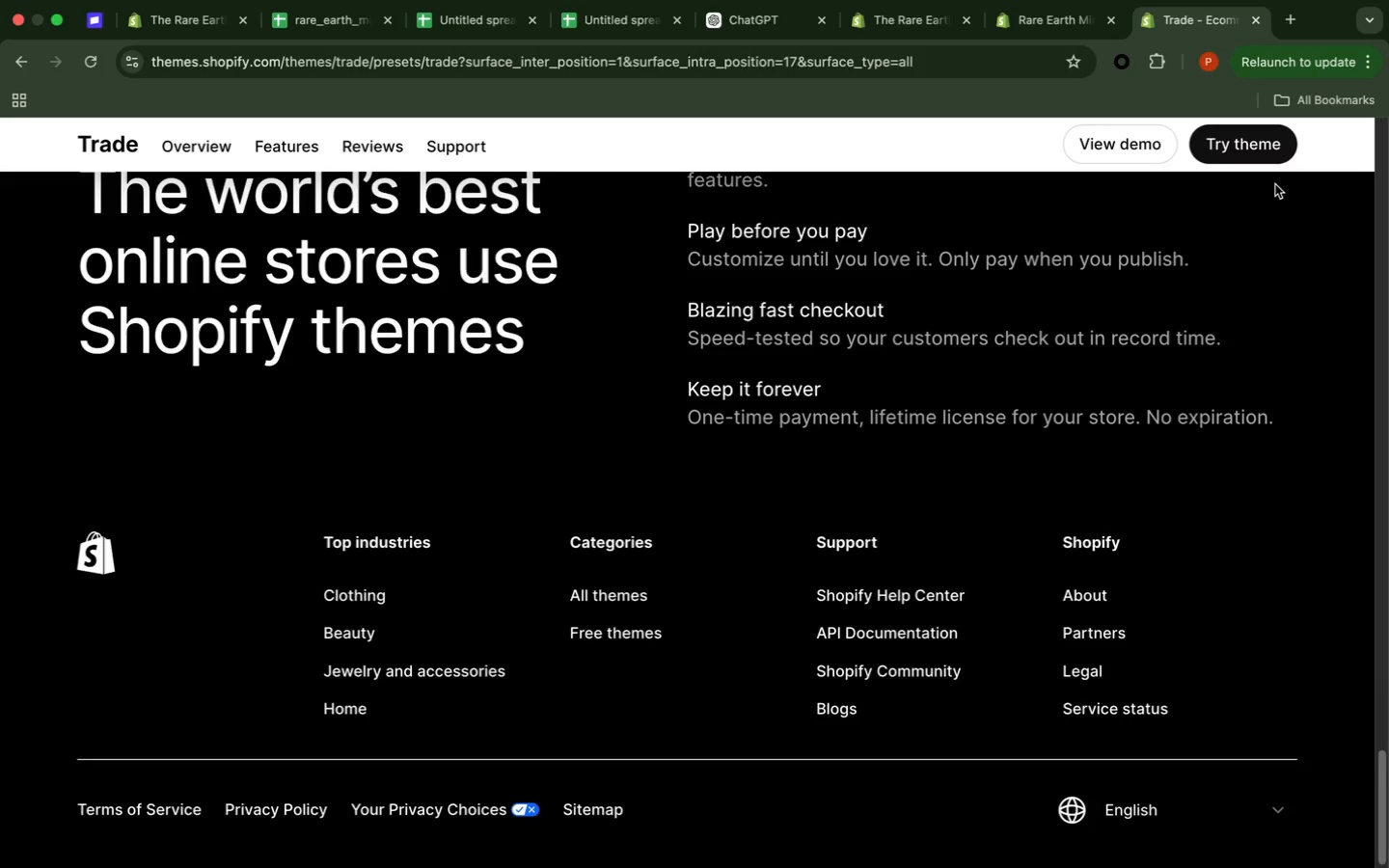 
scroll: coordinate [1275, 179], scroll_direction: up, amount: 105.0
 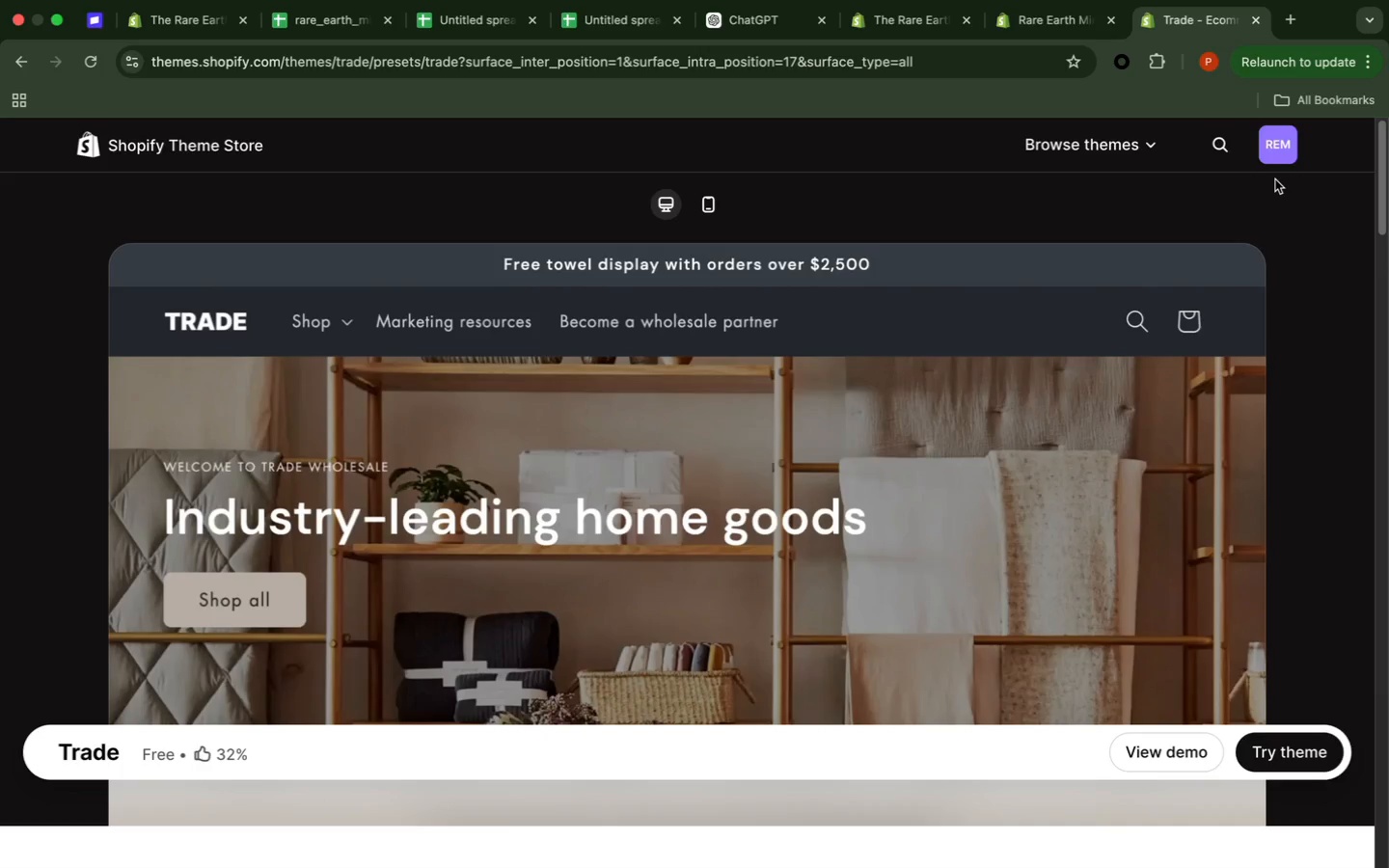 
scroll: coordinate [1275, 179], scroll_direction: down, amount: 19.0
 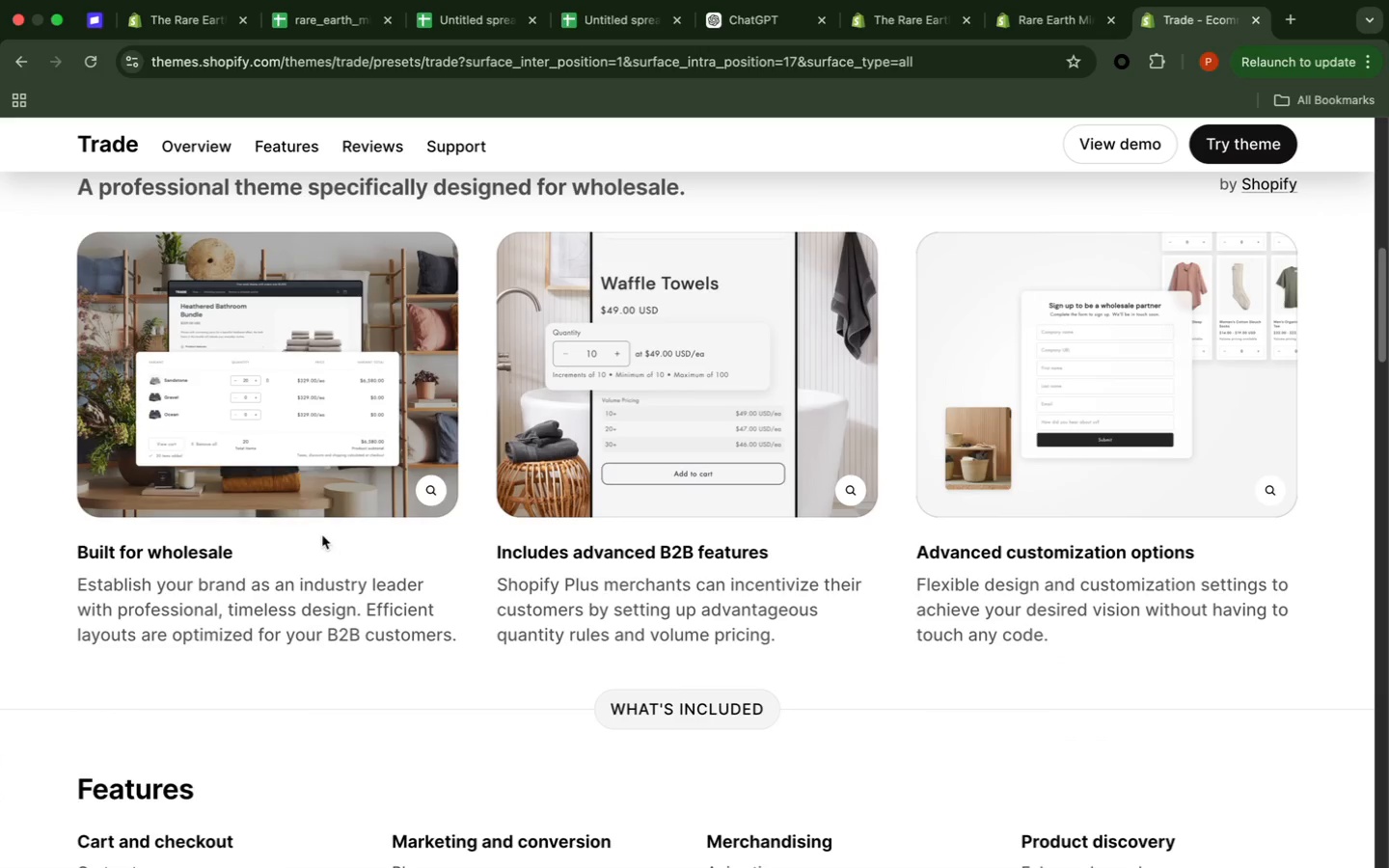 
mouse_move([398, 353])
 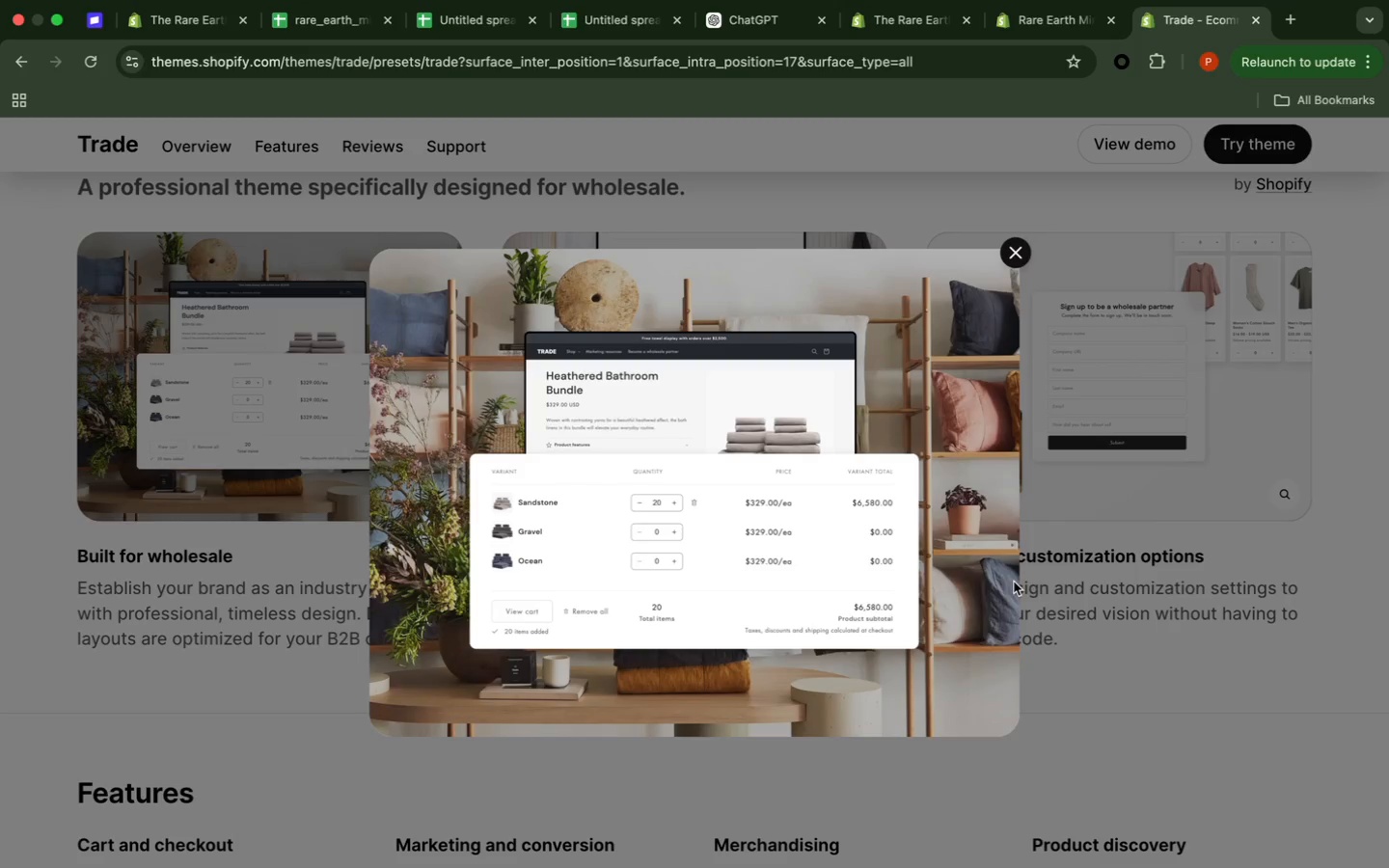 
left_click([1072, 517])
 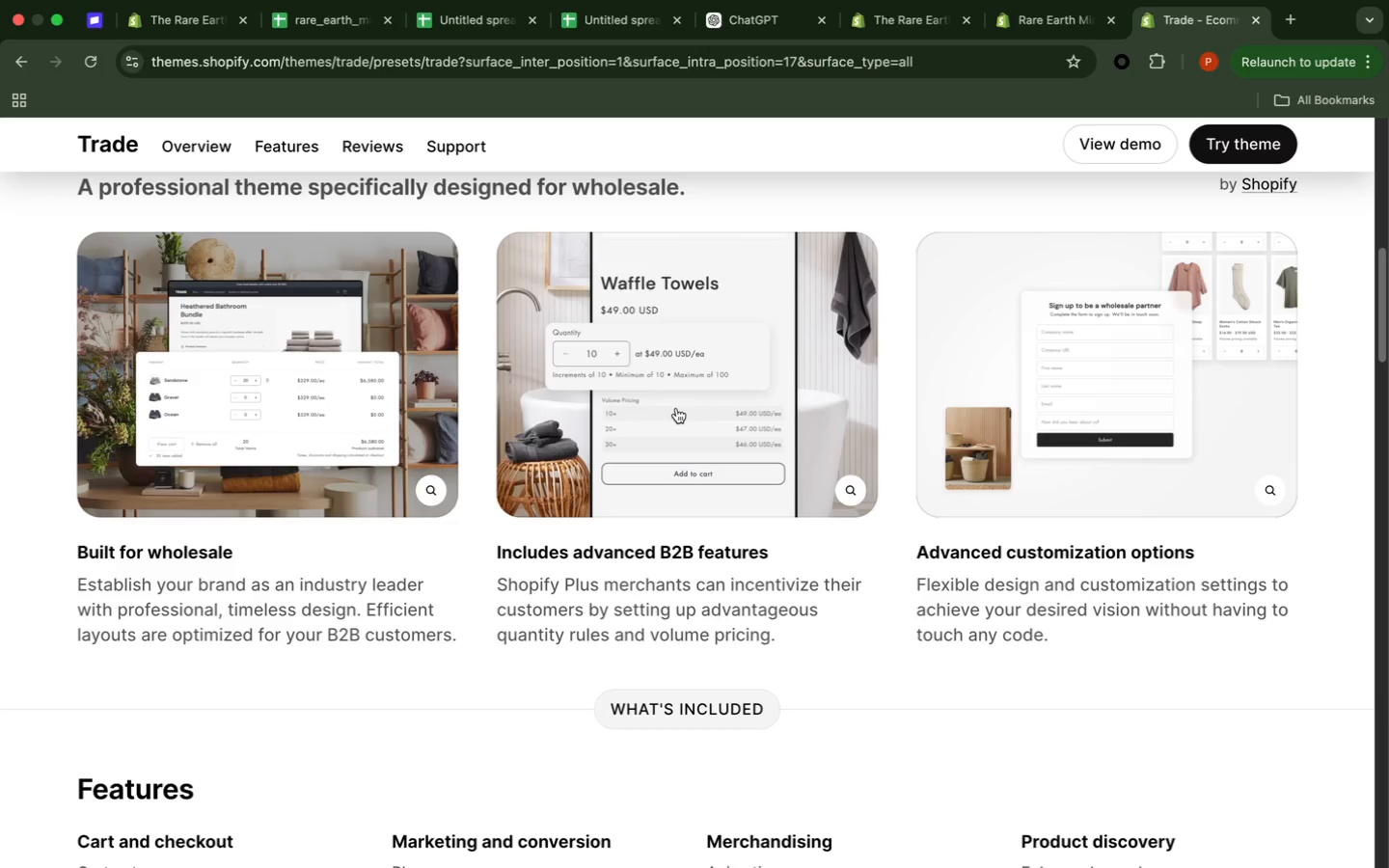 
left_click([676, 408])
 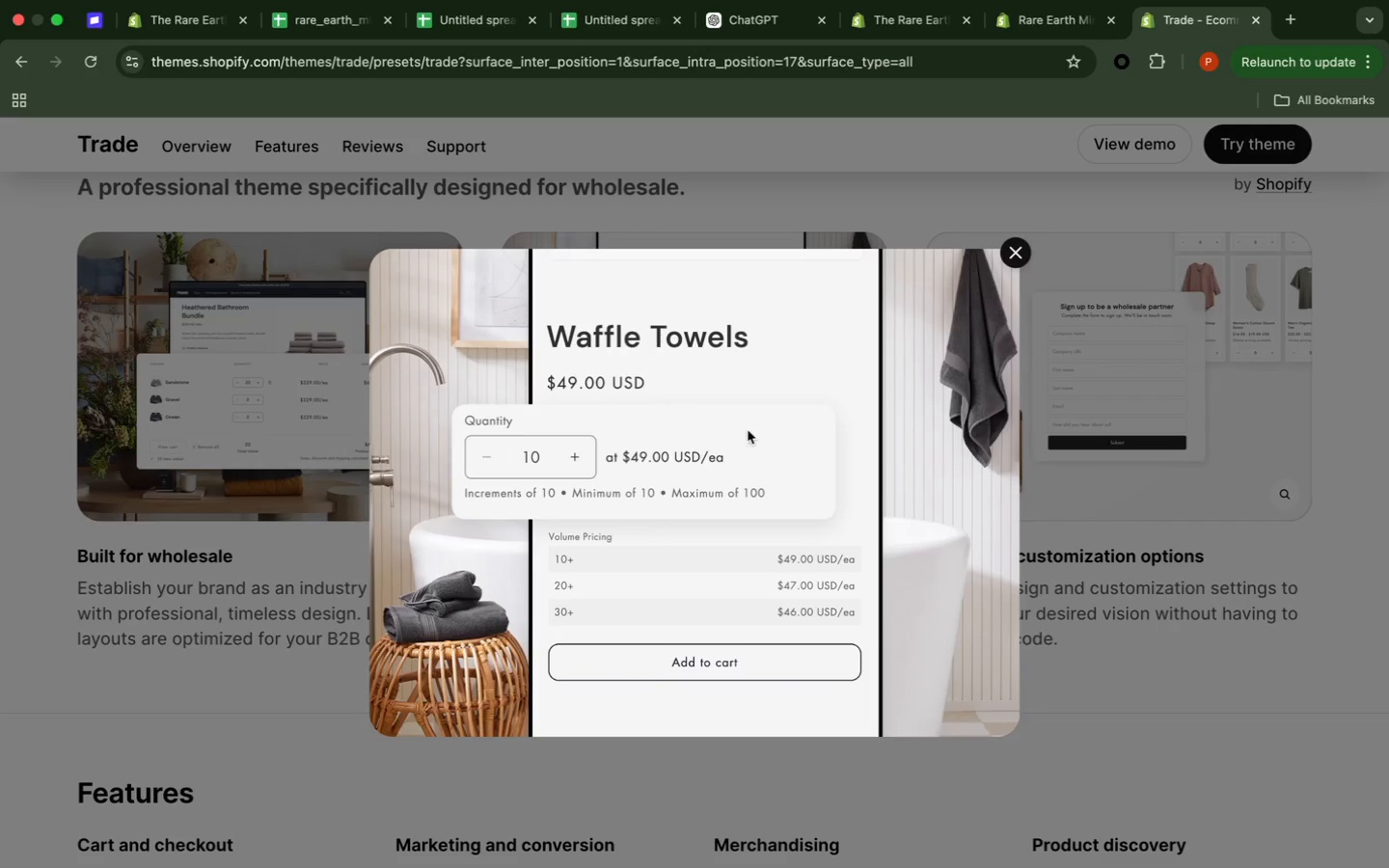 
wait(7.29)
 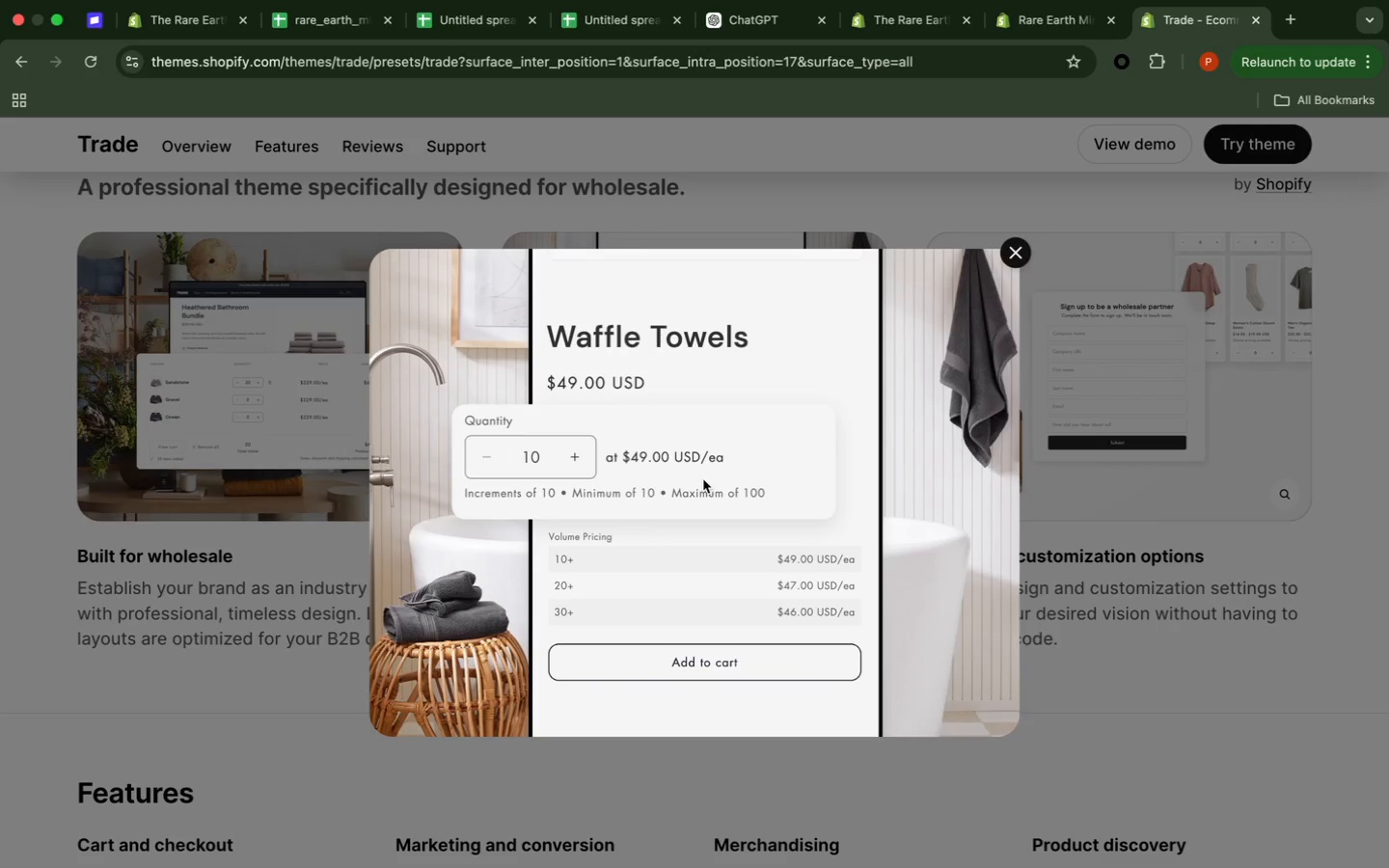 
left_click([1266, 385])
 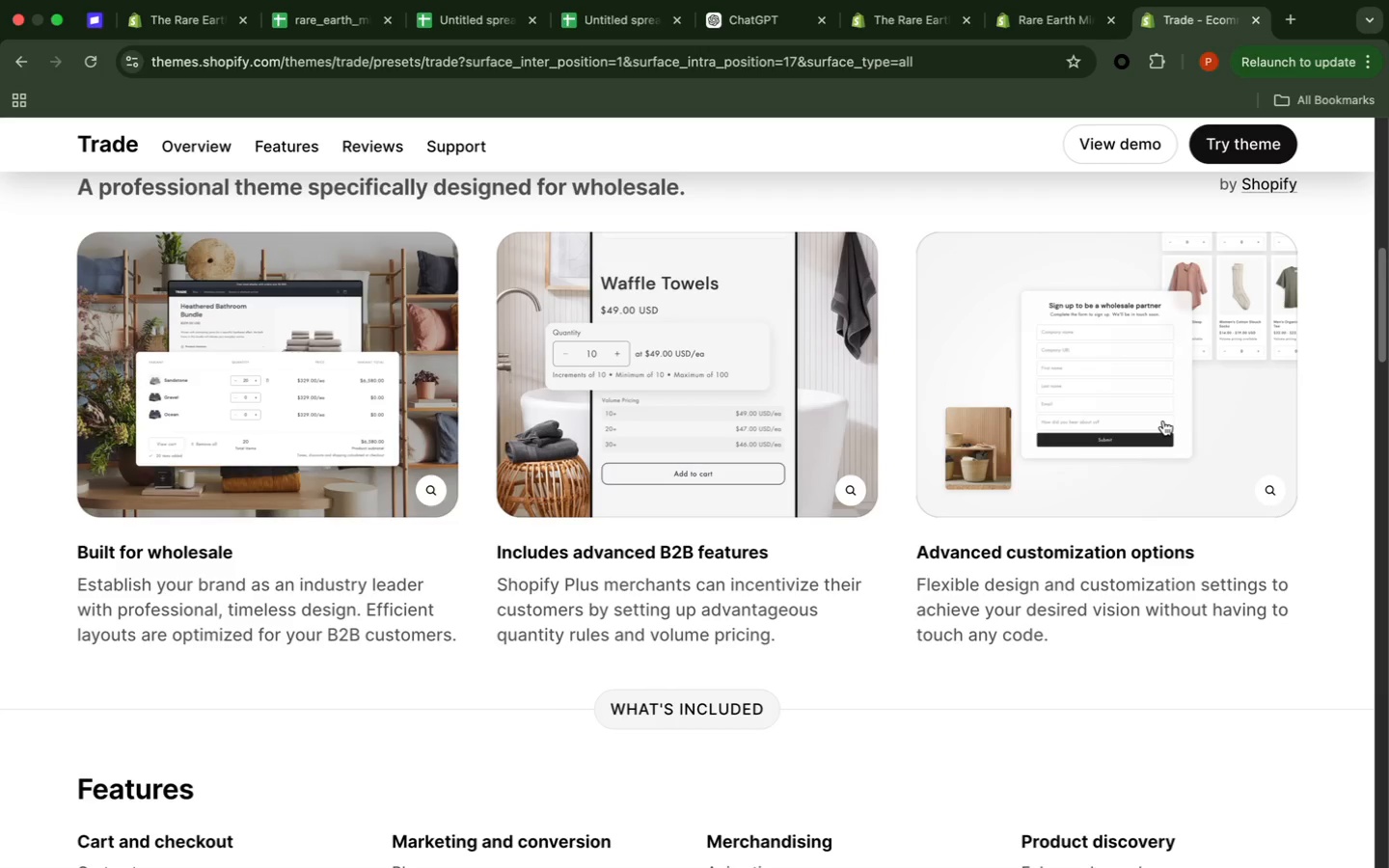 
left_click([1163, 420])
 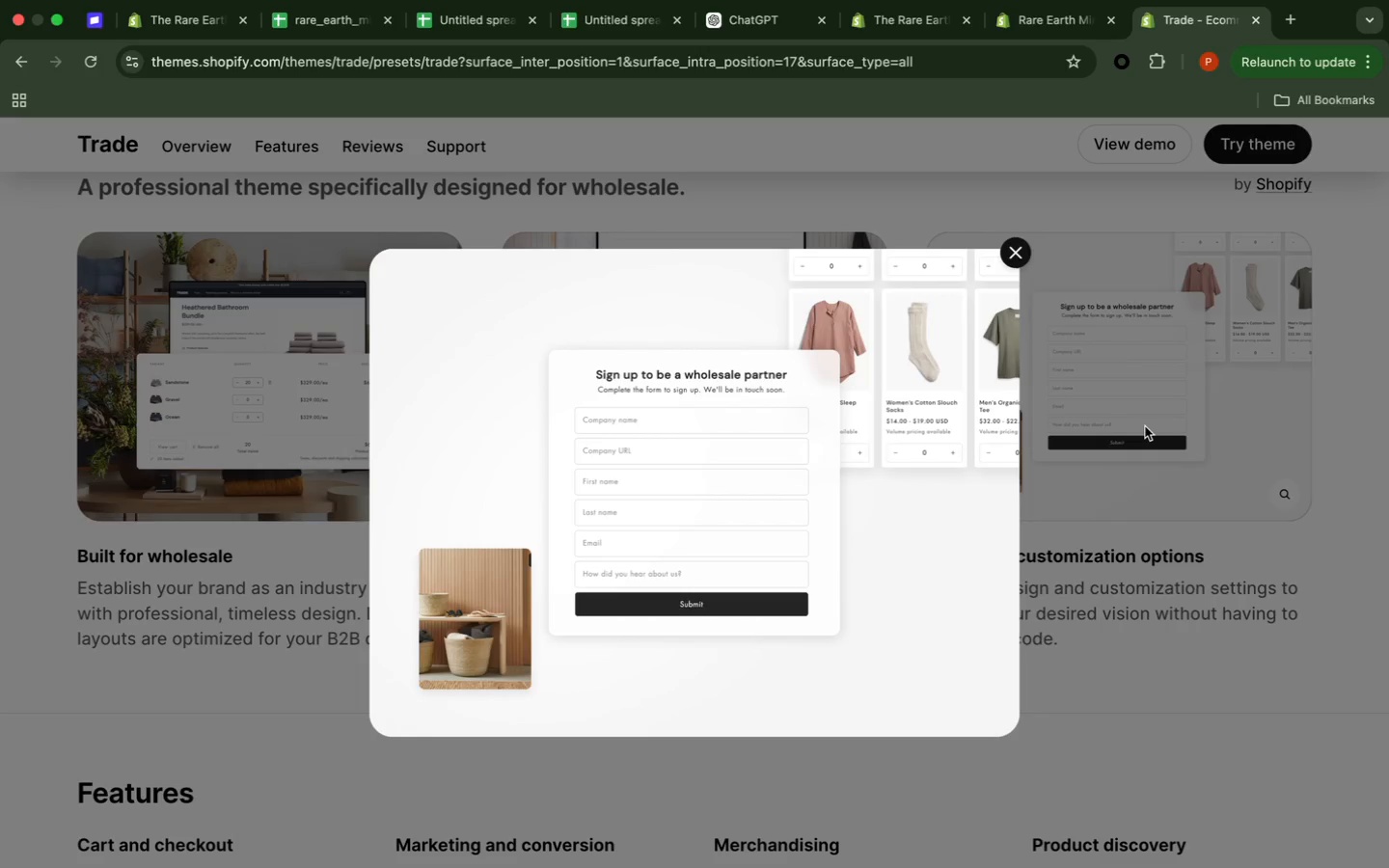 
wait(14.11)
 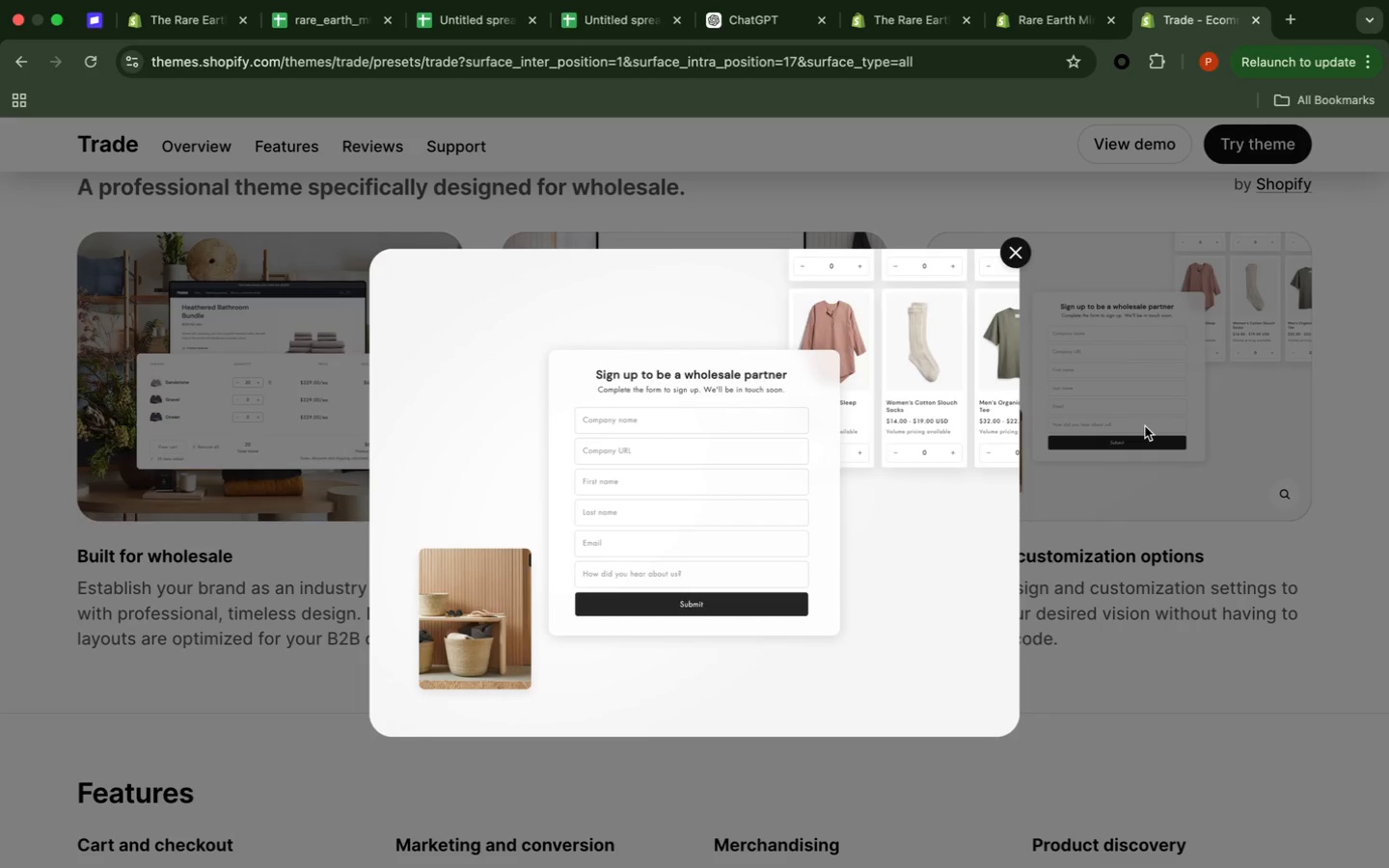 
left_click([1094, 477])
 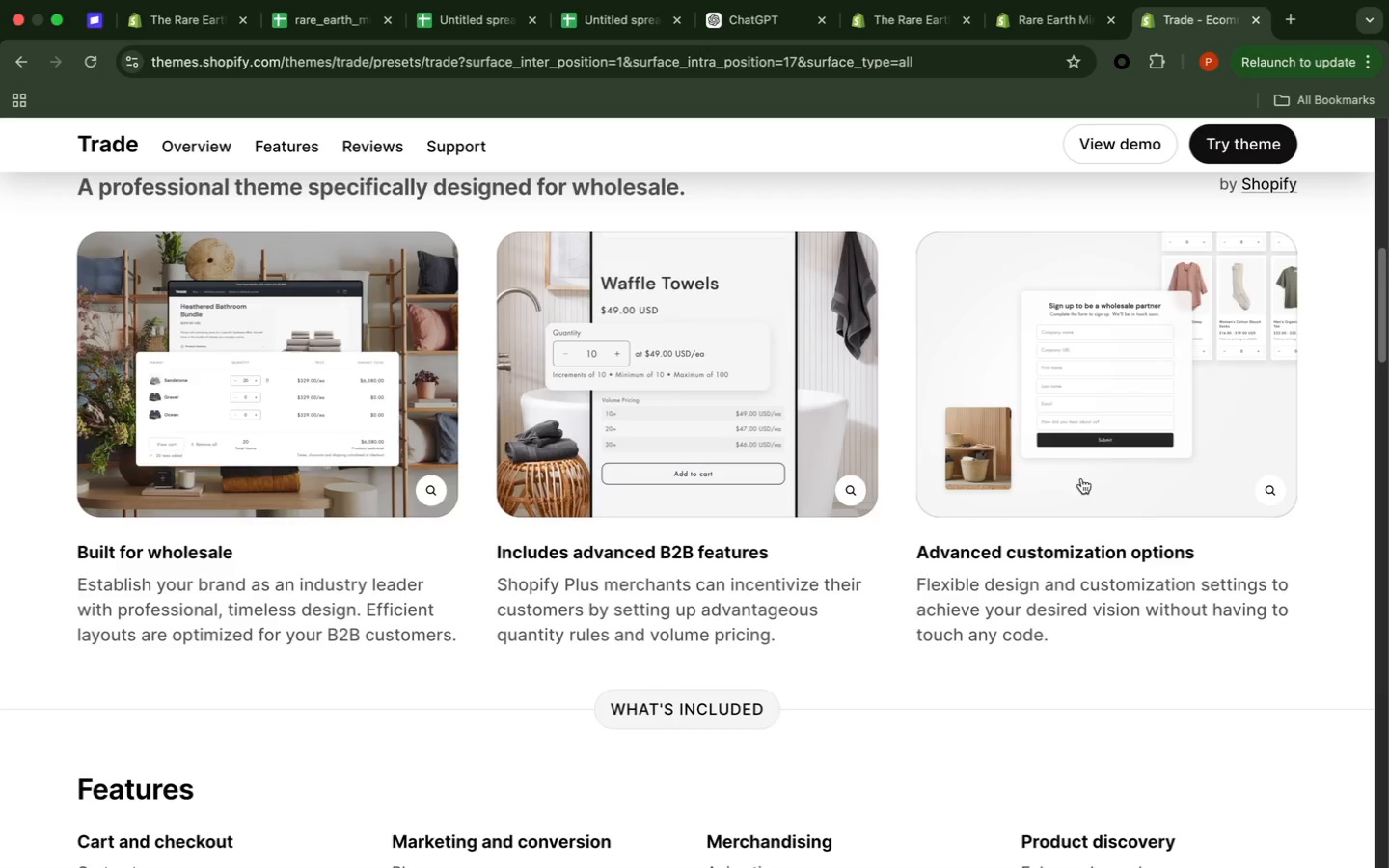 
scroll: coordinate [1050, 469], scroll_direction: up, amount: 25.0
 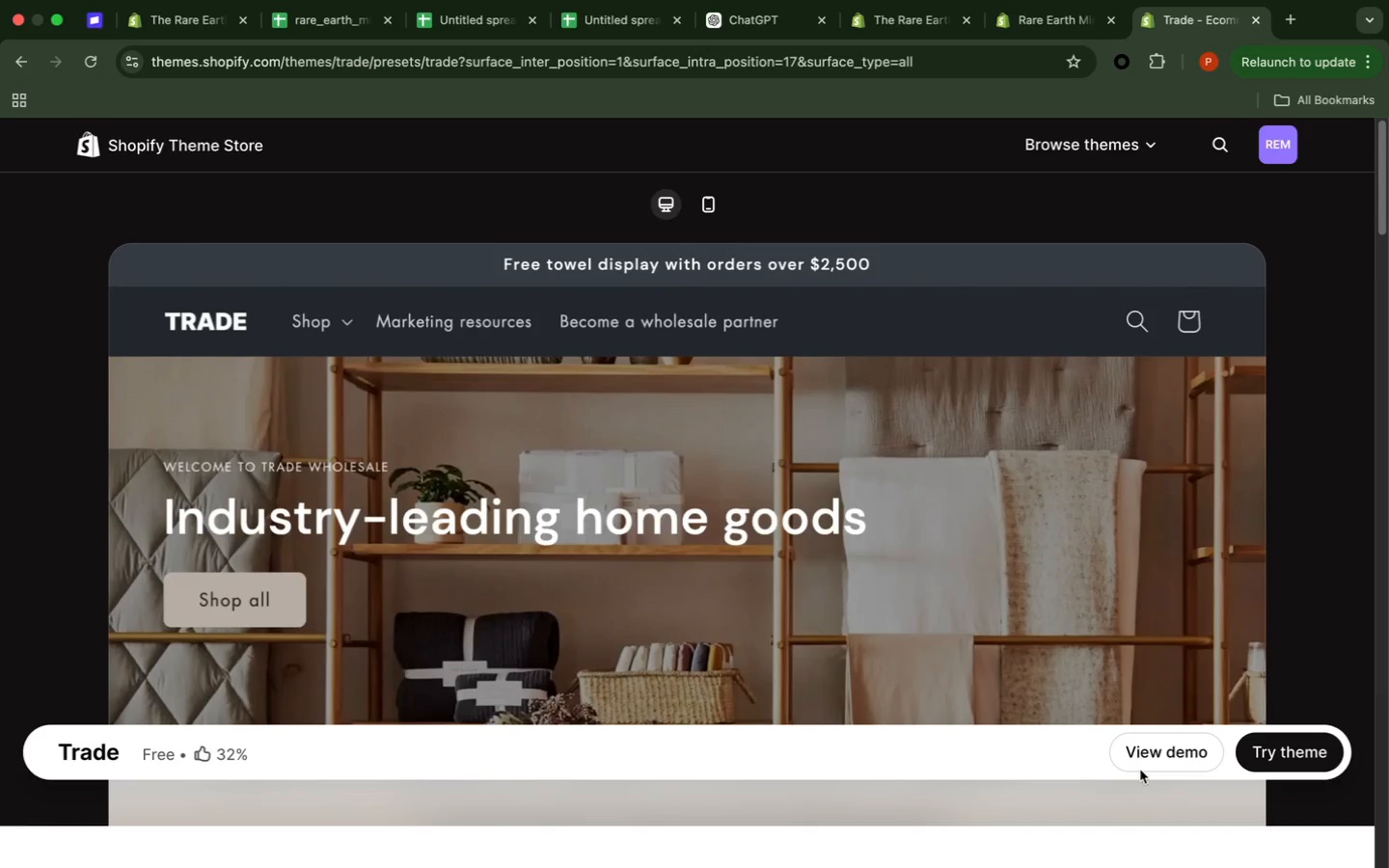 
left_click([1159, 754])
 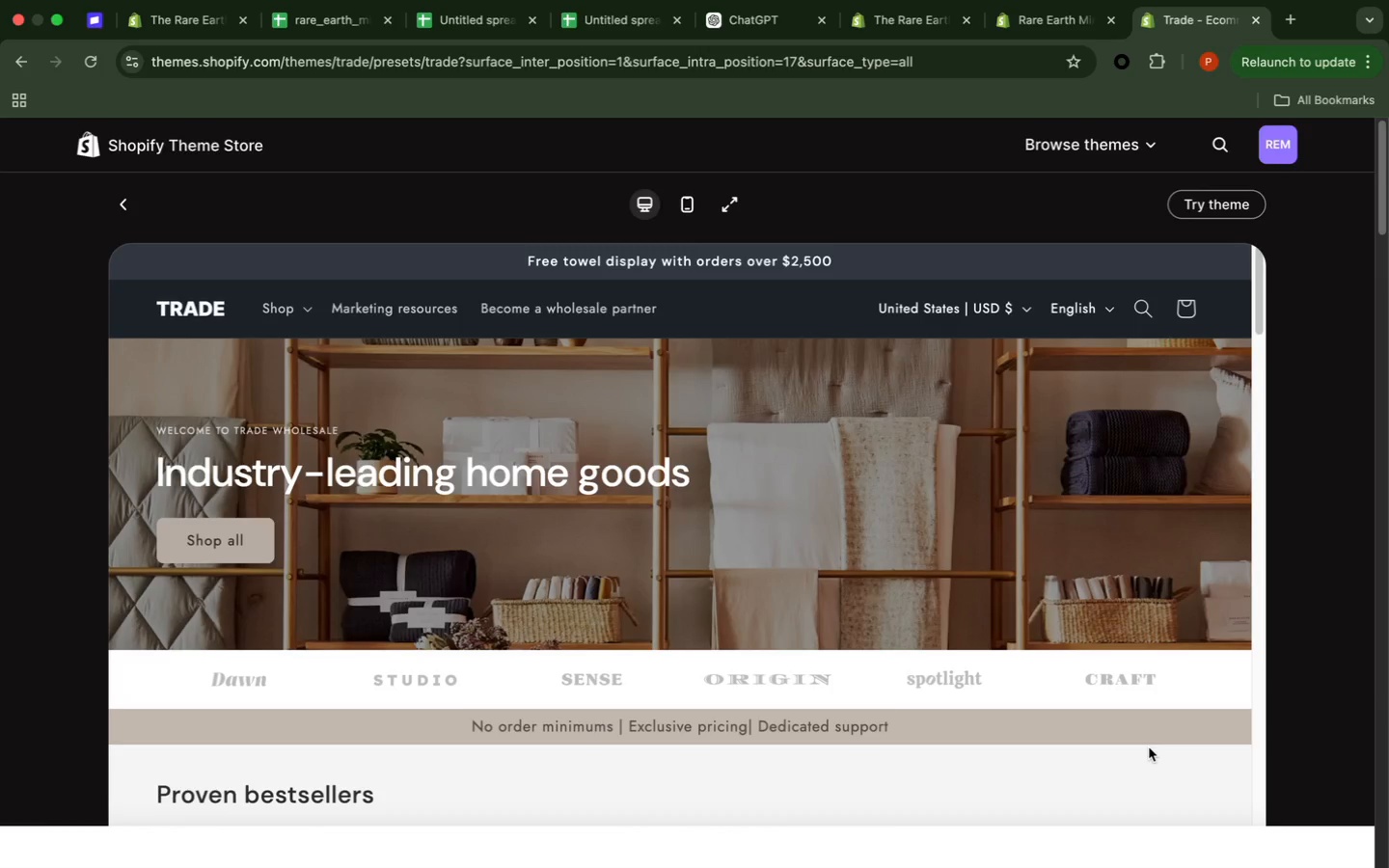 
wait(20.21)
 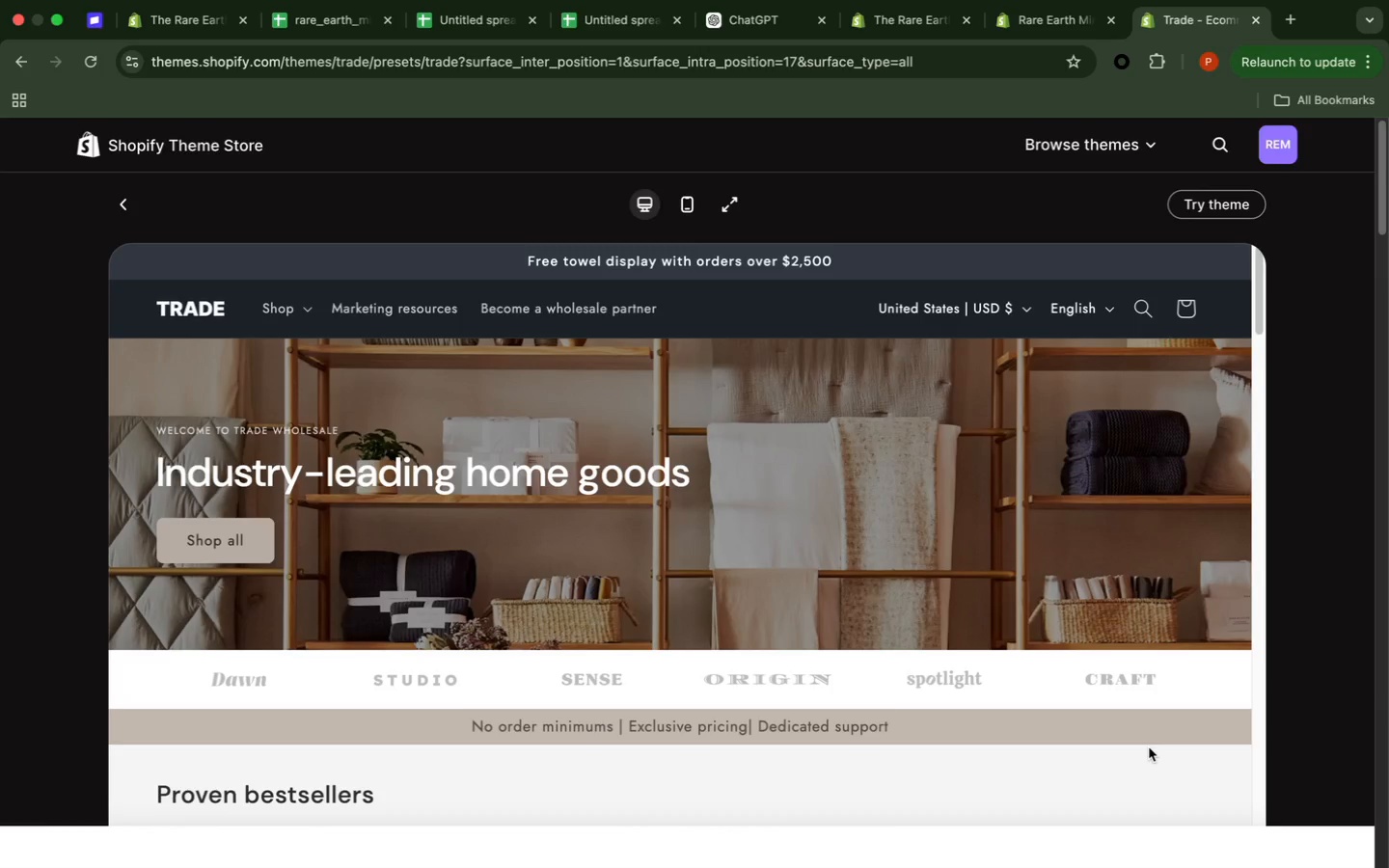 
scroll: coordinate [1150, 746], scroll_direction: down, amount: 9.0
 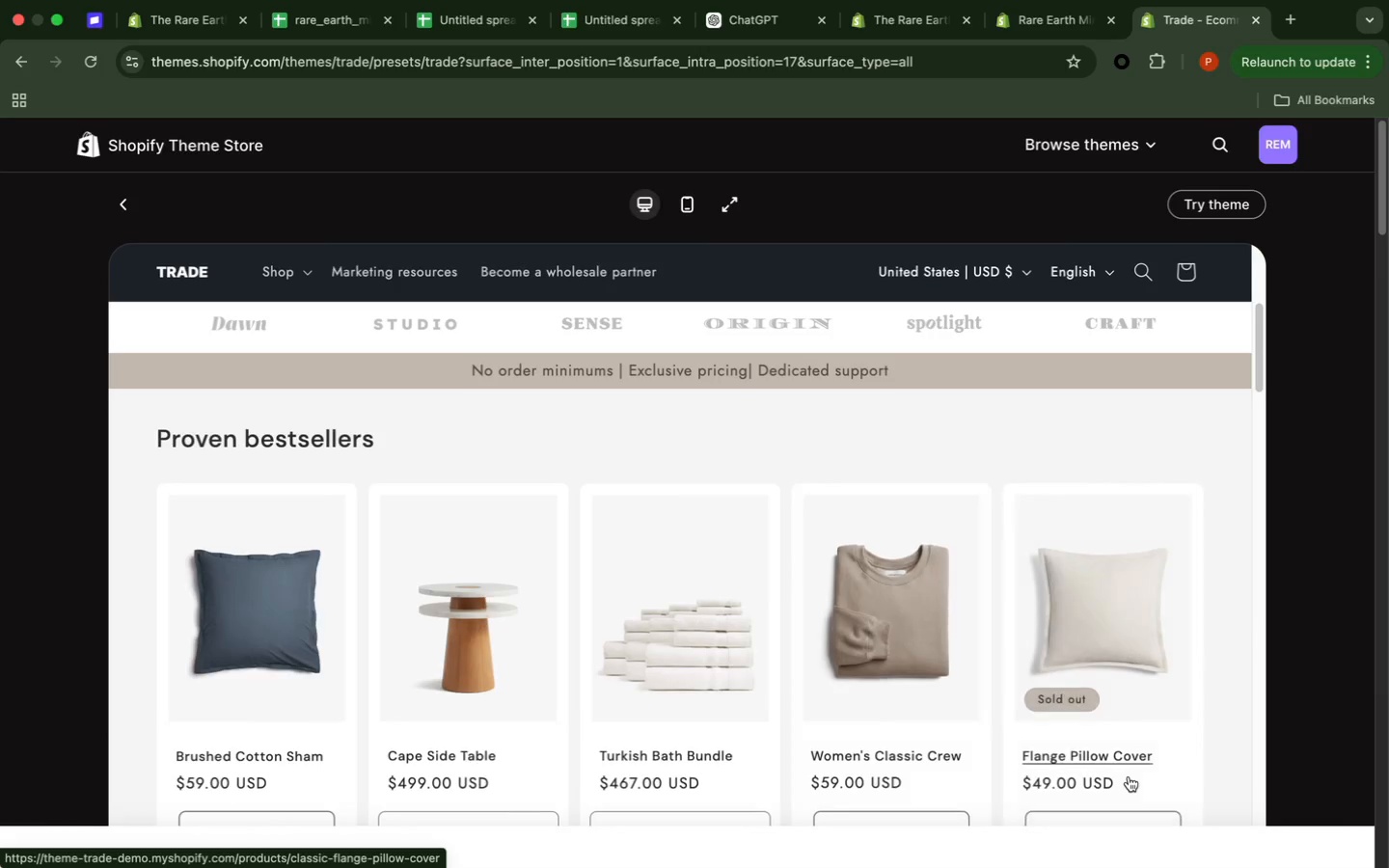 
scroll: coordinate [1135, 770], scroll_direction: up, amount: 37.0
 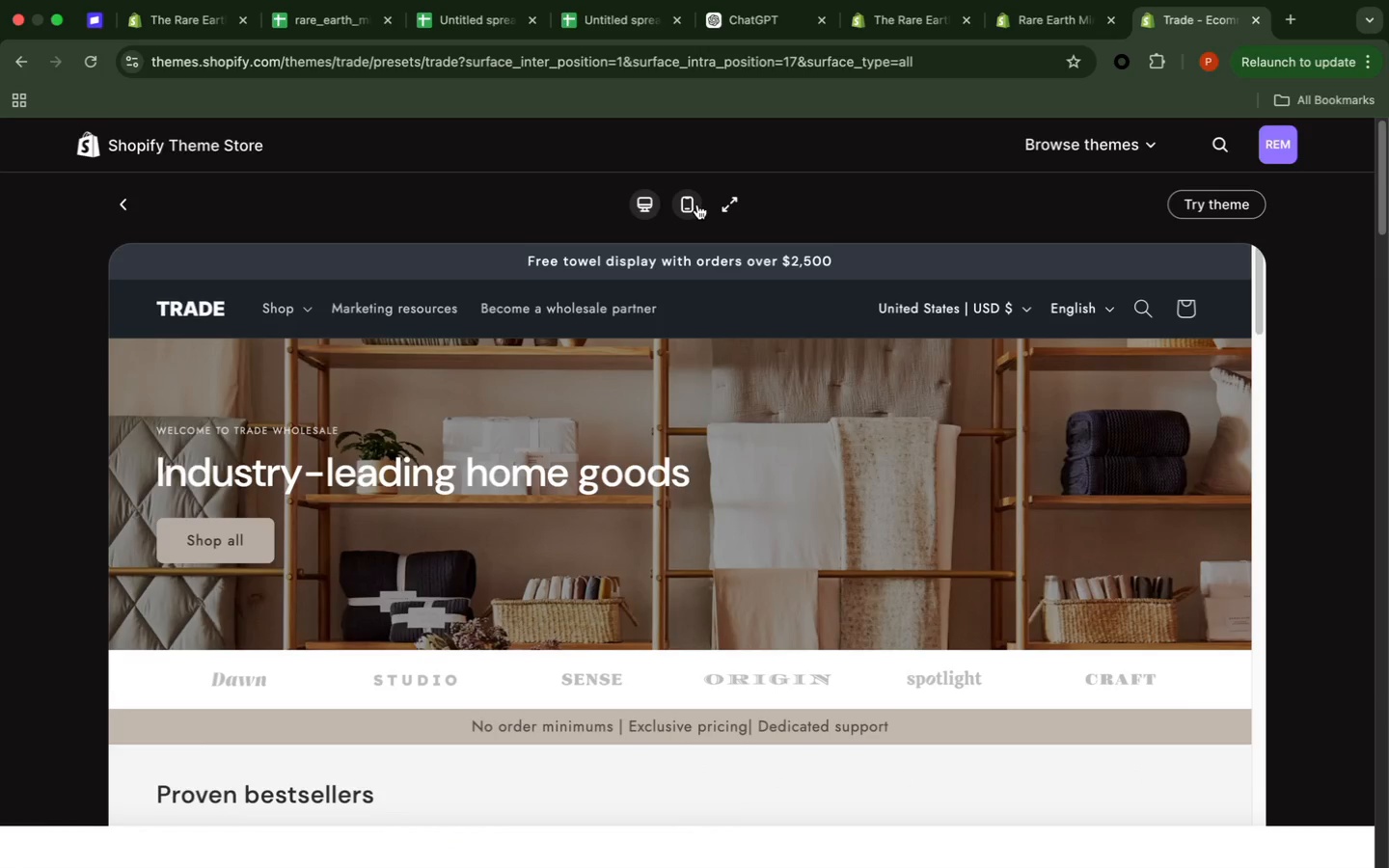 
left_click([696, 204])
 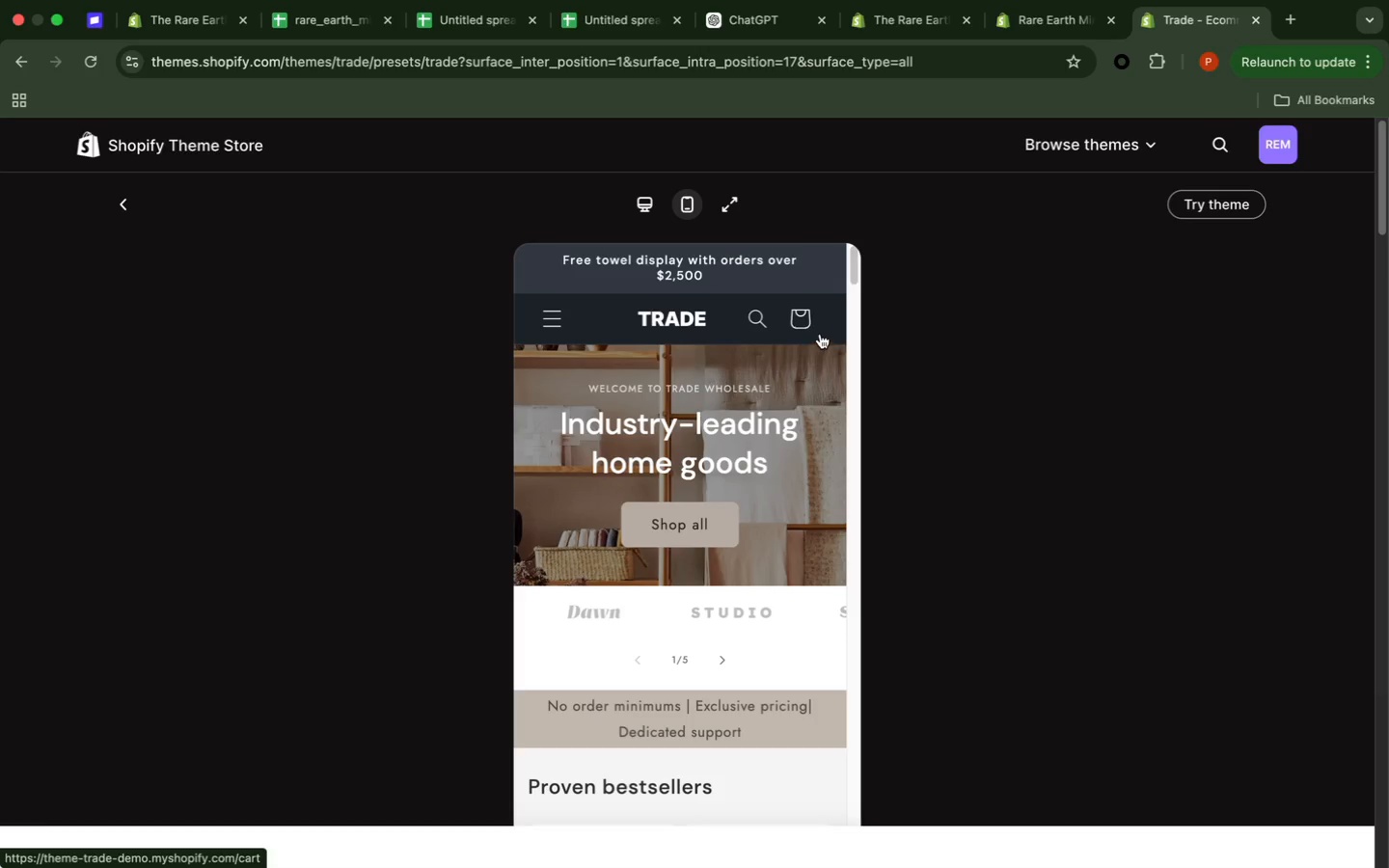 
left_click([836, 326])
 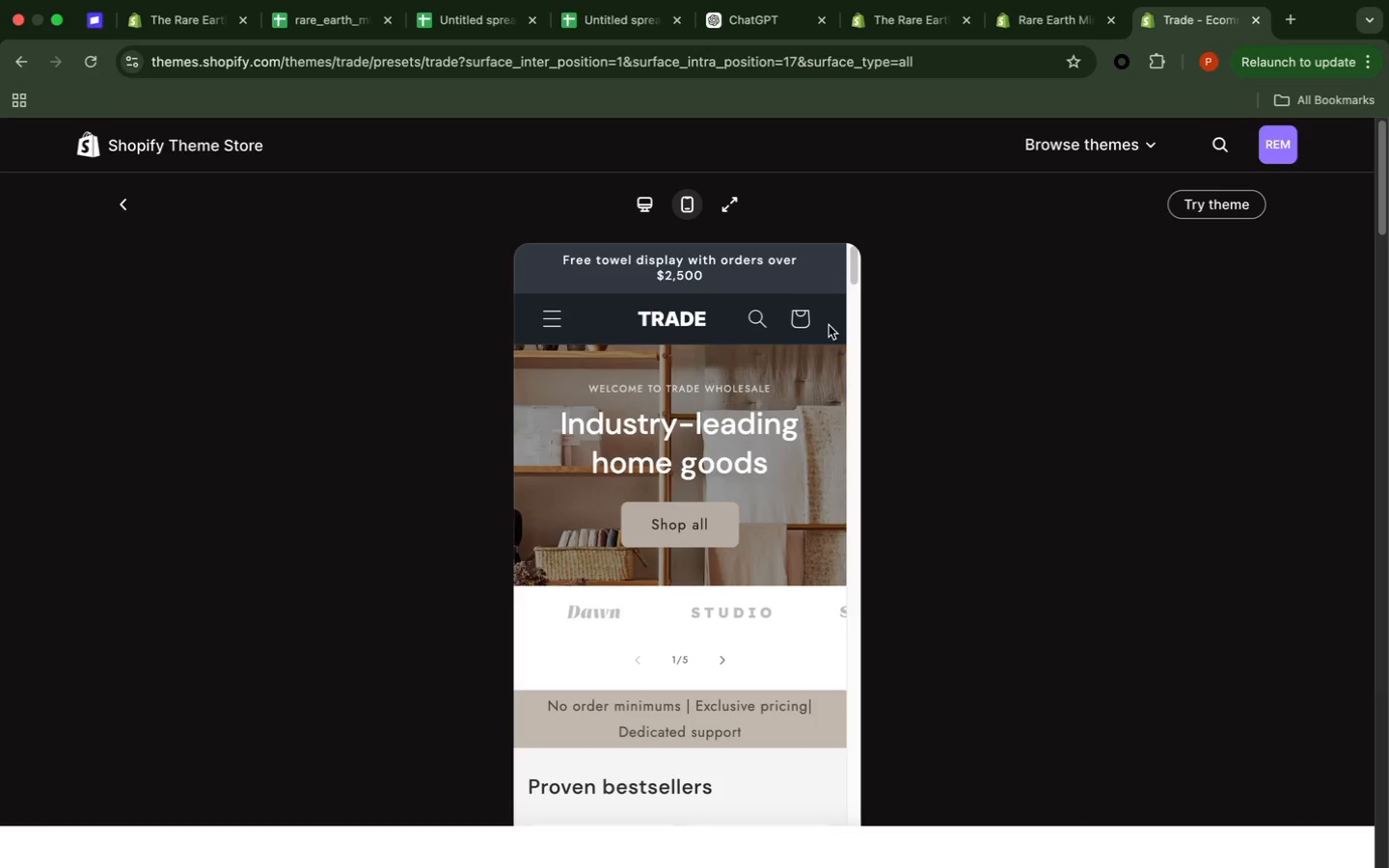 
scroll: coordinate [827, 323], scroll_direction: down, amount: 19.0
 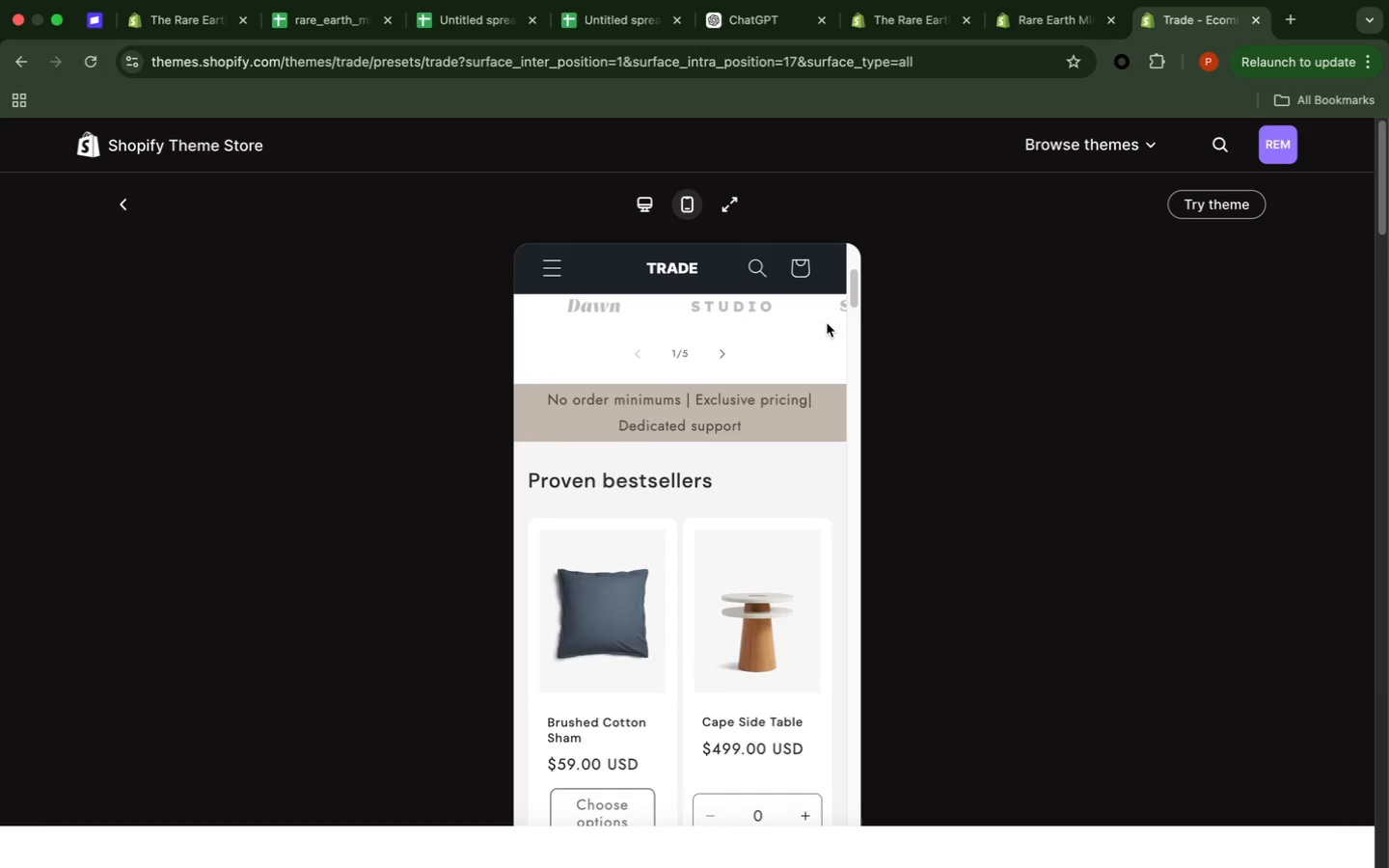 
scroll: coordinate [826, 324], scroll_direction: down, amount: 5.0
 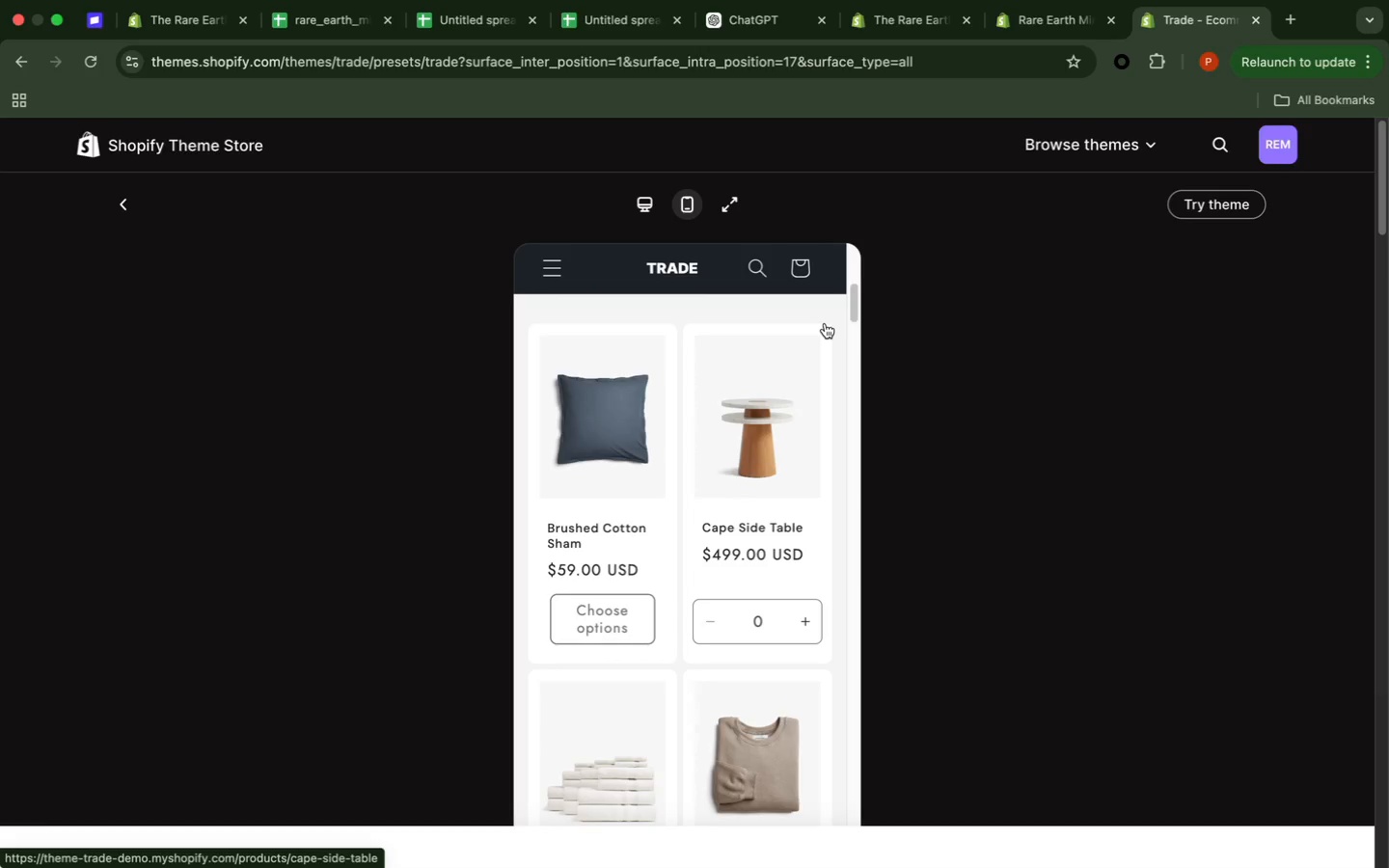 
wait(8.07)
 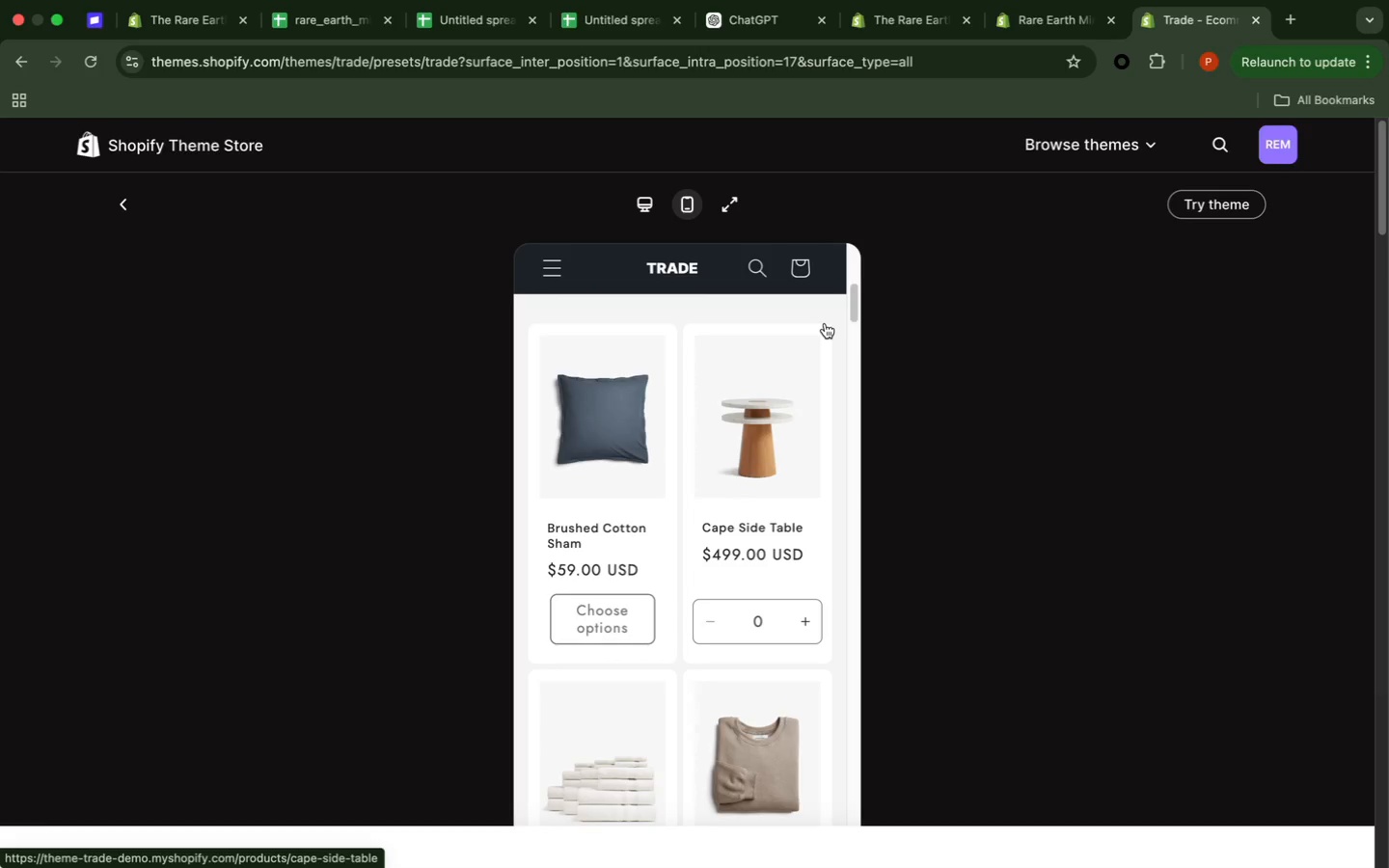 
scroll: coordinate [823, 322], scroll_direction: down, amount: 28.0
 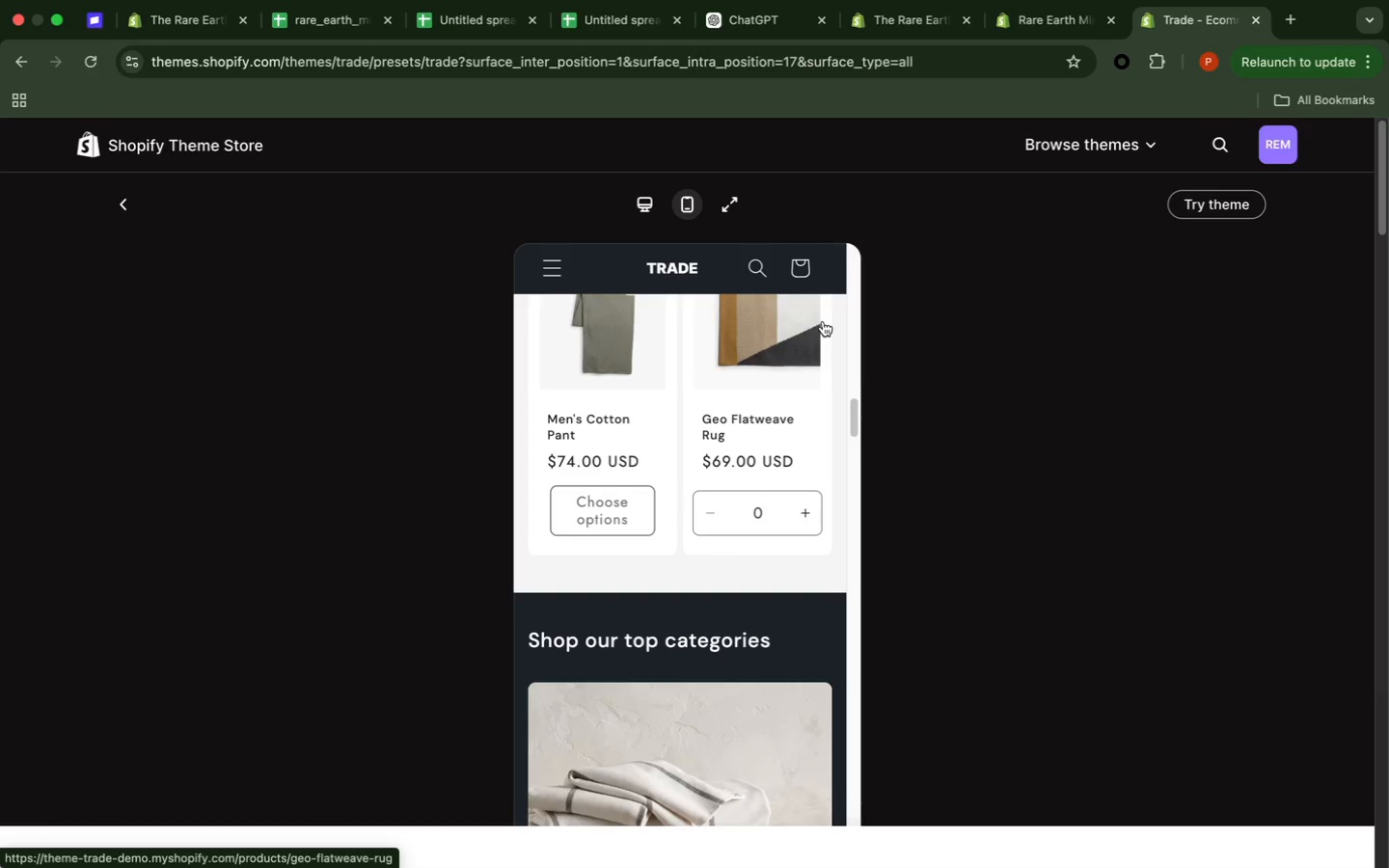 
wait(10.19)
 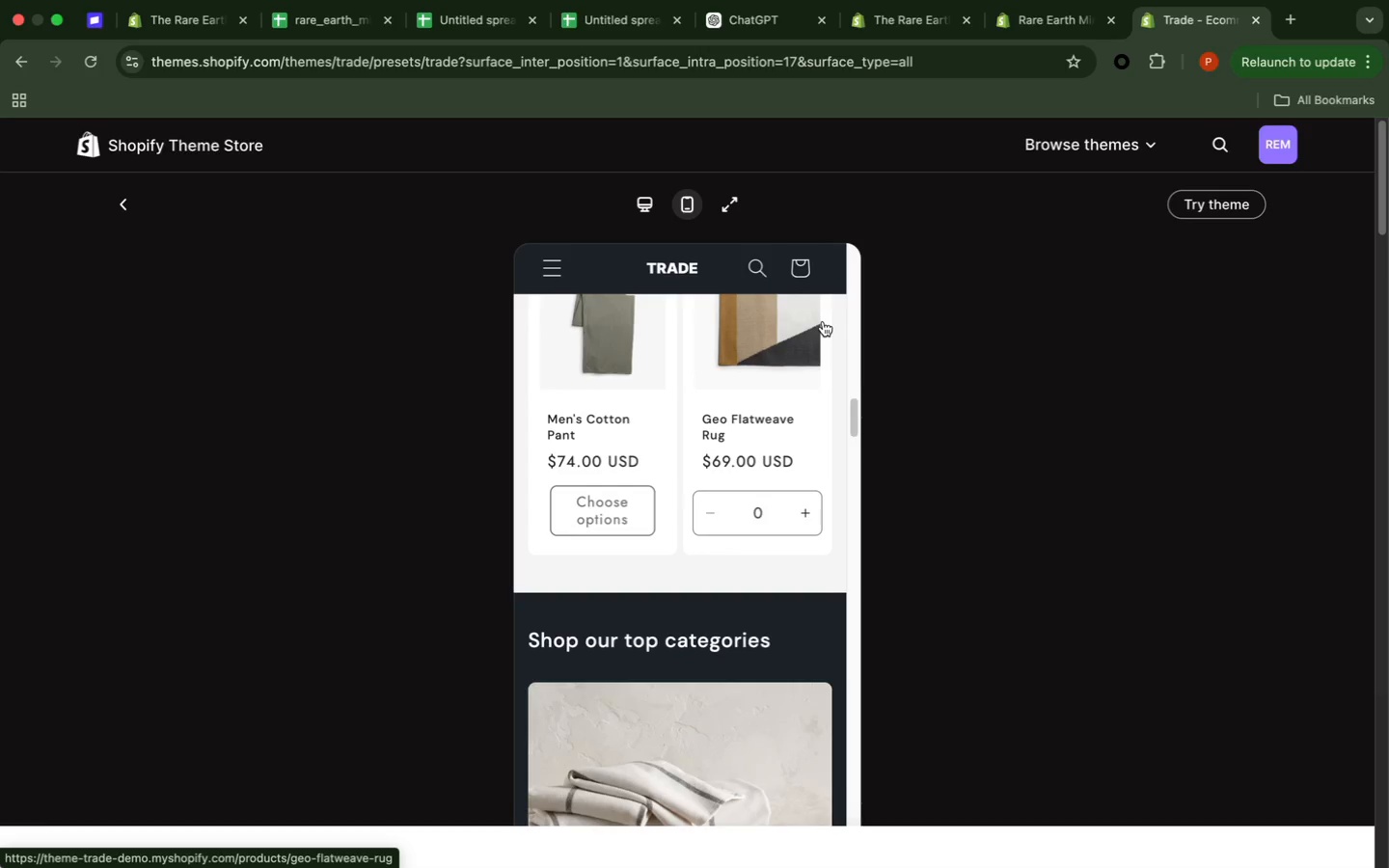 
left_click([858, 416])
 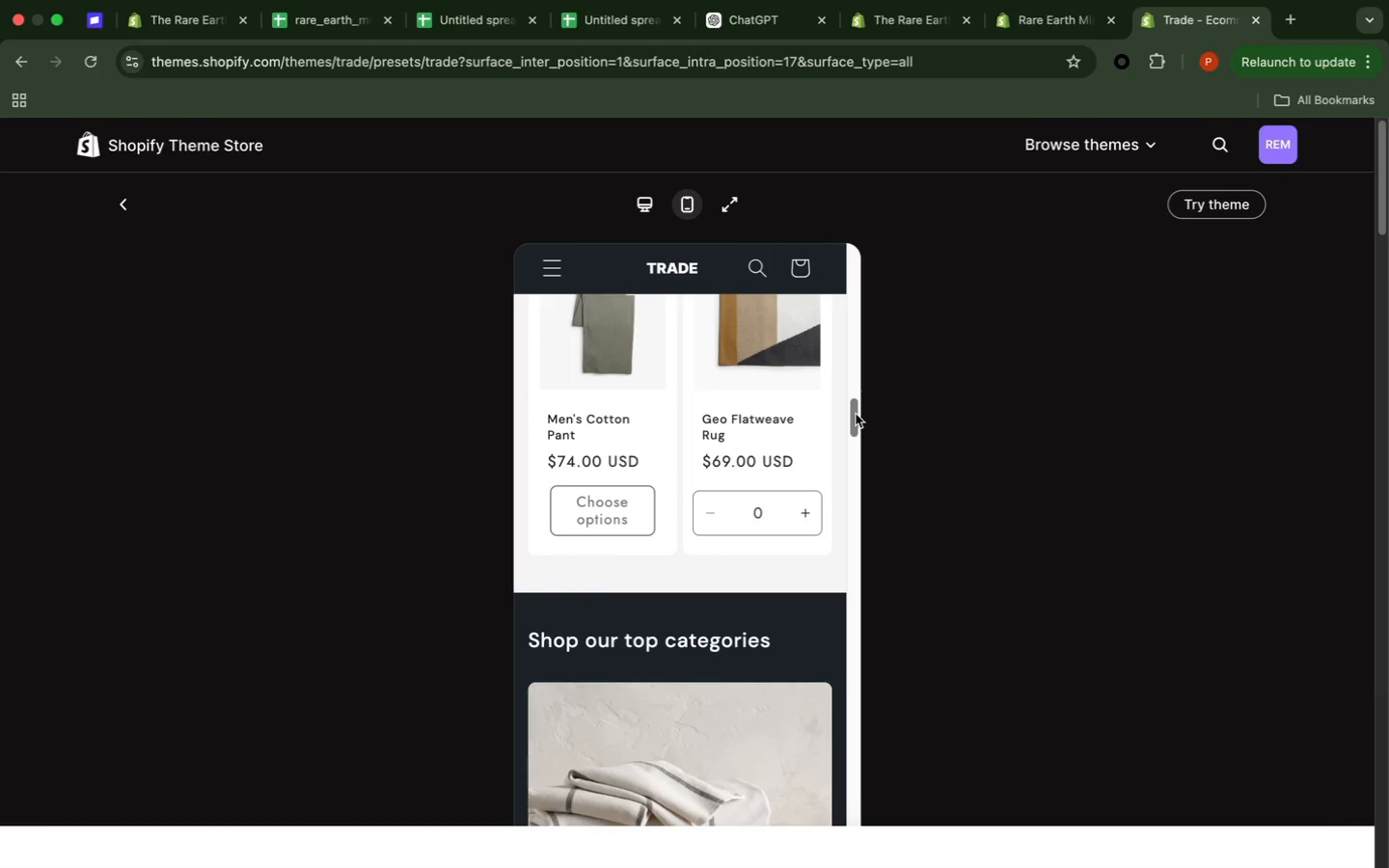 
scroll: coordinate [855, 414], scroll_direction: down, amount: 23.0
 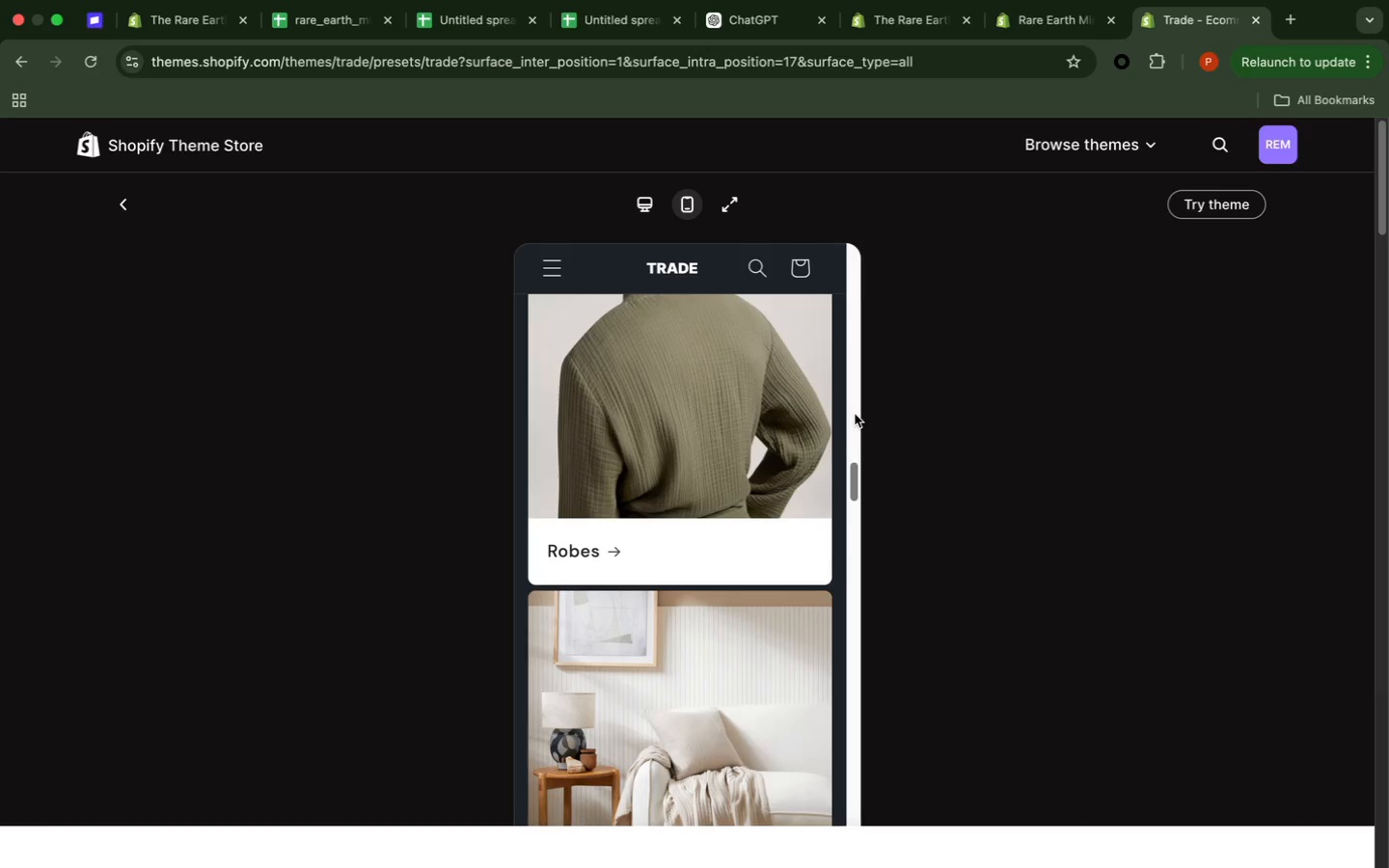 
scroll: coordinate [855, 414], scroll_direction: down, amount: 7.0
 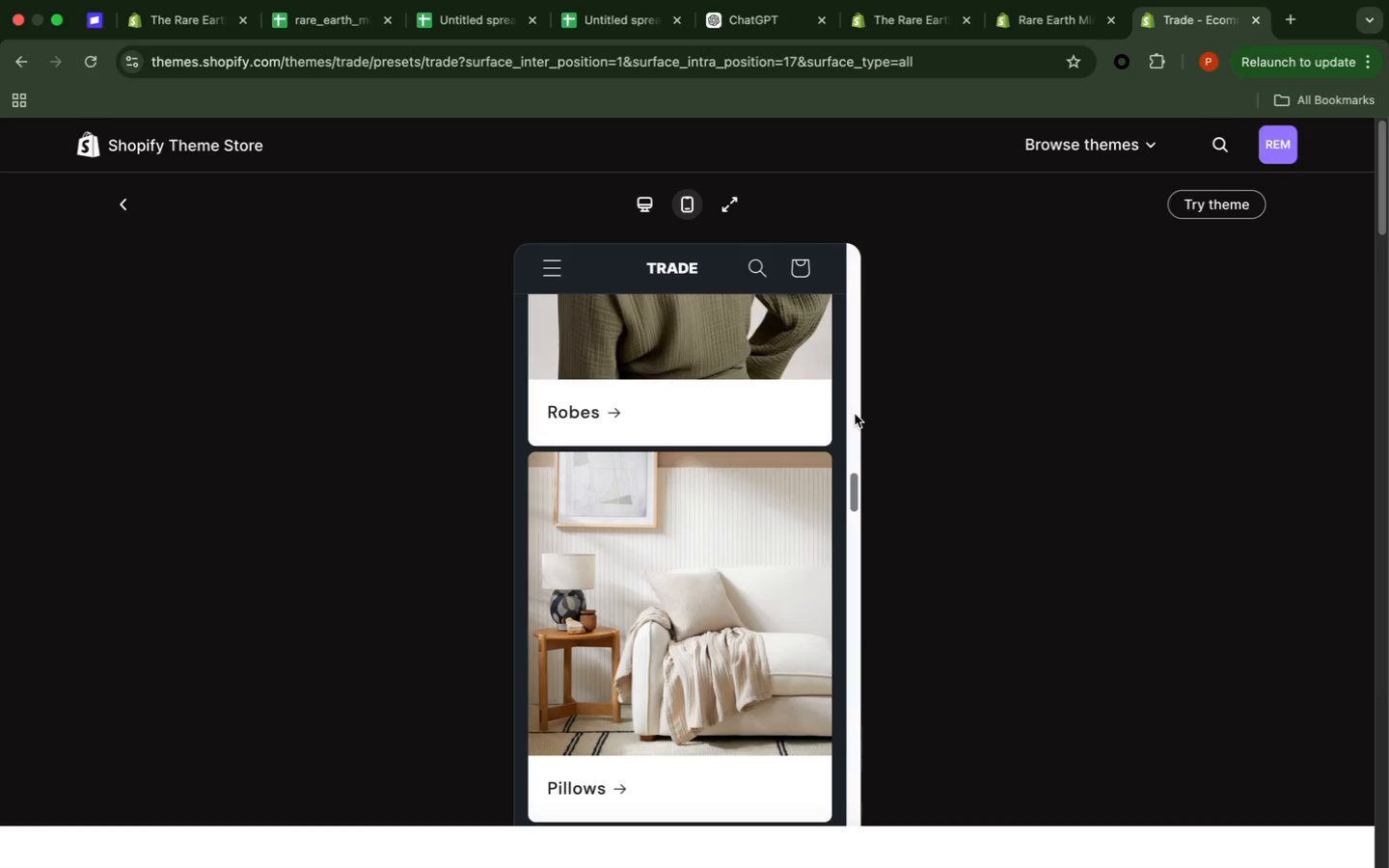 
wait(5.39)
 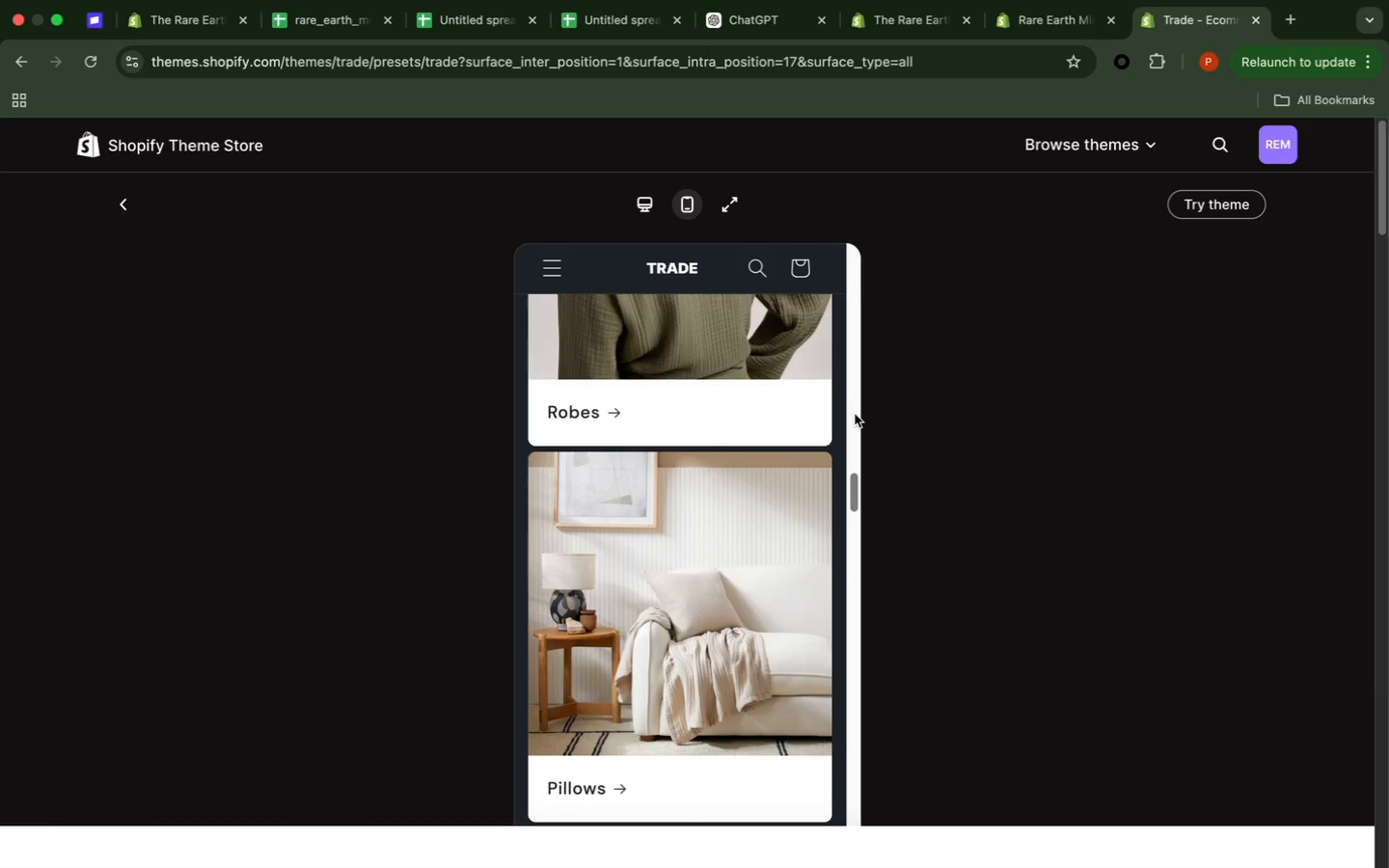 
scroll: coordinate [855, 414], scroll_direction: down, amount: 2.0
 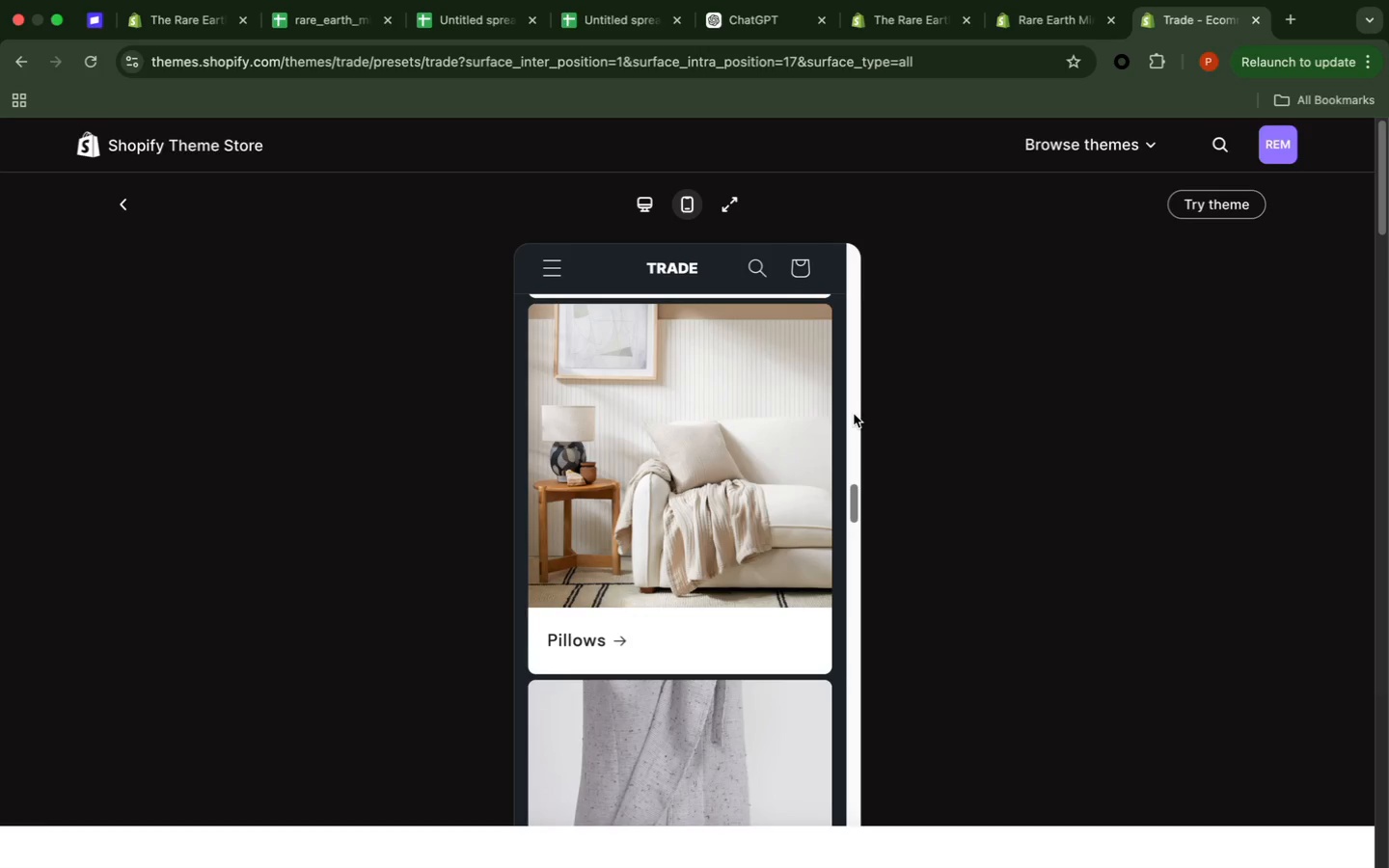 
wait(7.12)
 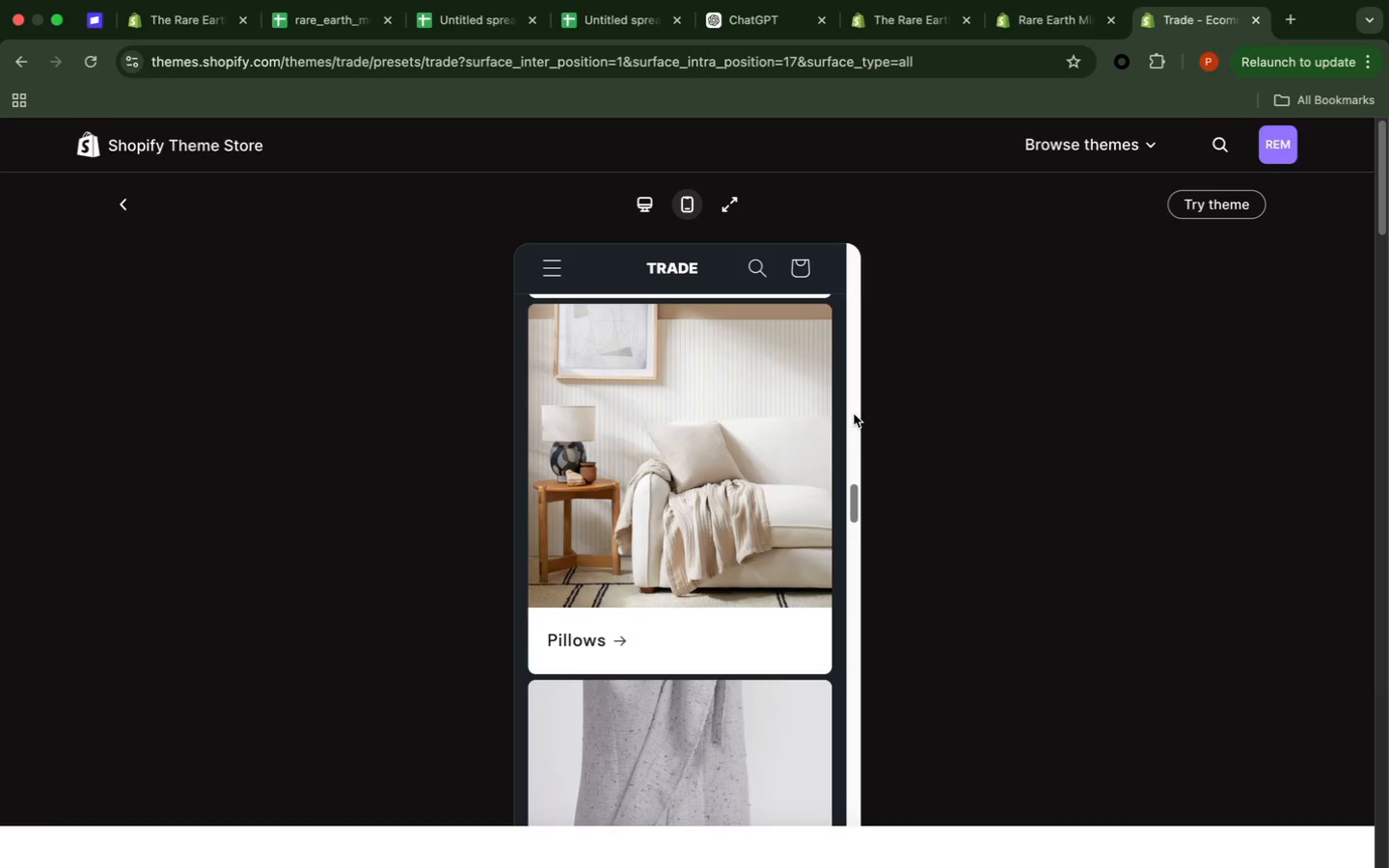 
scroll: coordinate [854, 414], scroll_direction: down, amount: 8.0
 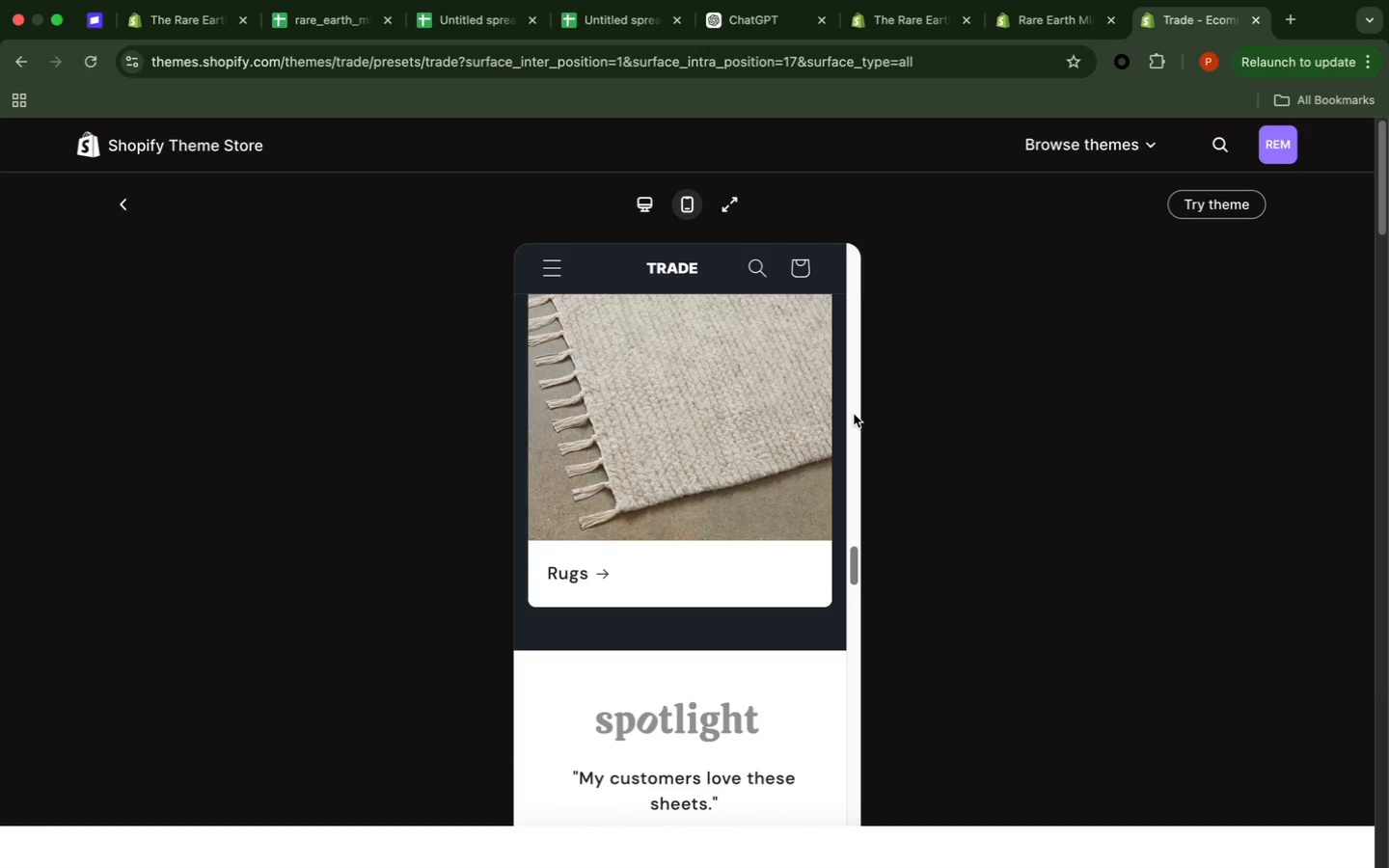 
wait(13.33)
 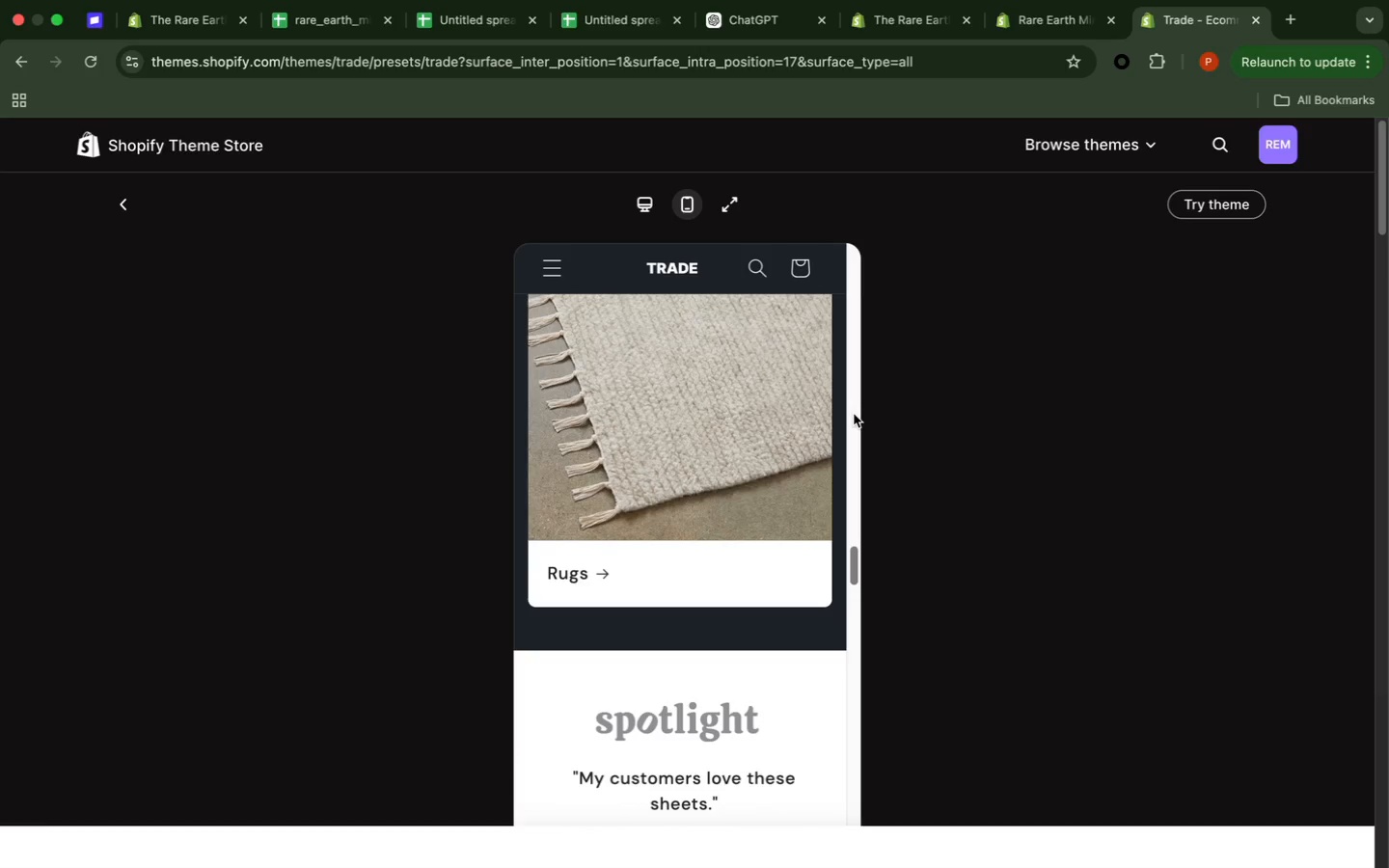 
scroll: coordinate [854, 414], scroll_direction: down, amount: 14.0
 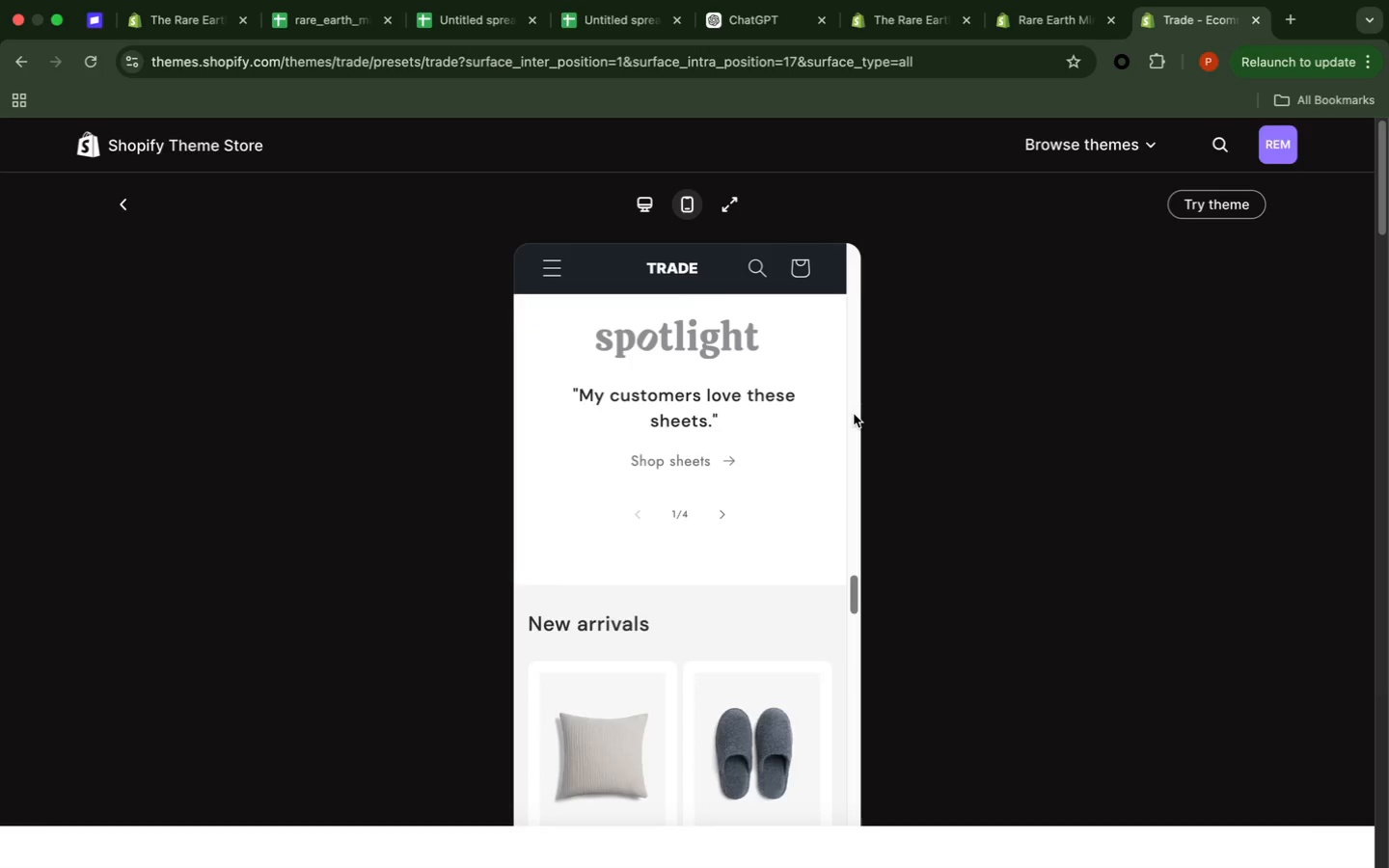 
scroll: coordinate [847, 385], scroll_direction: down, amount: 7.0
 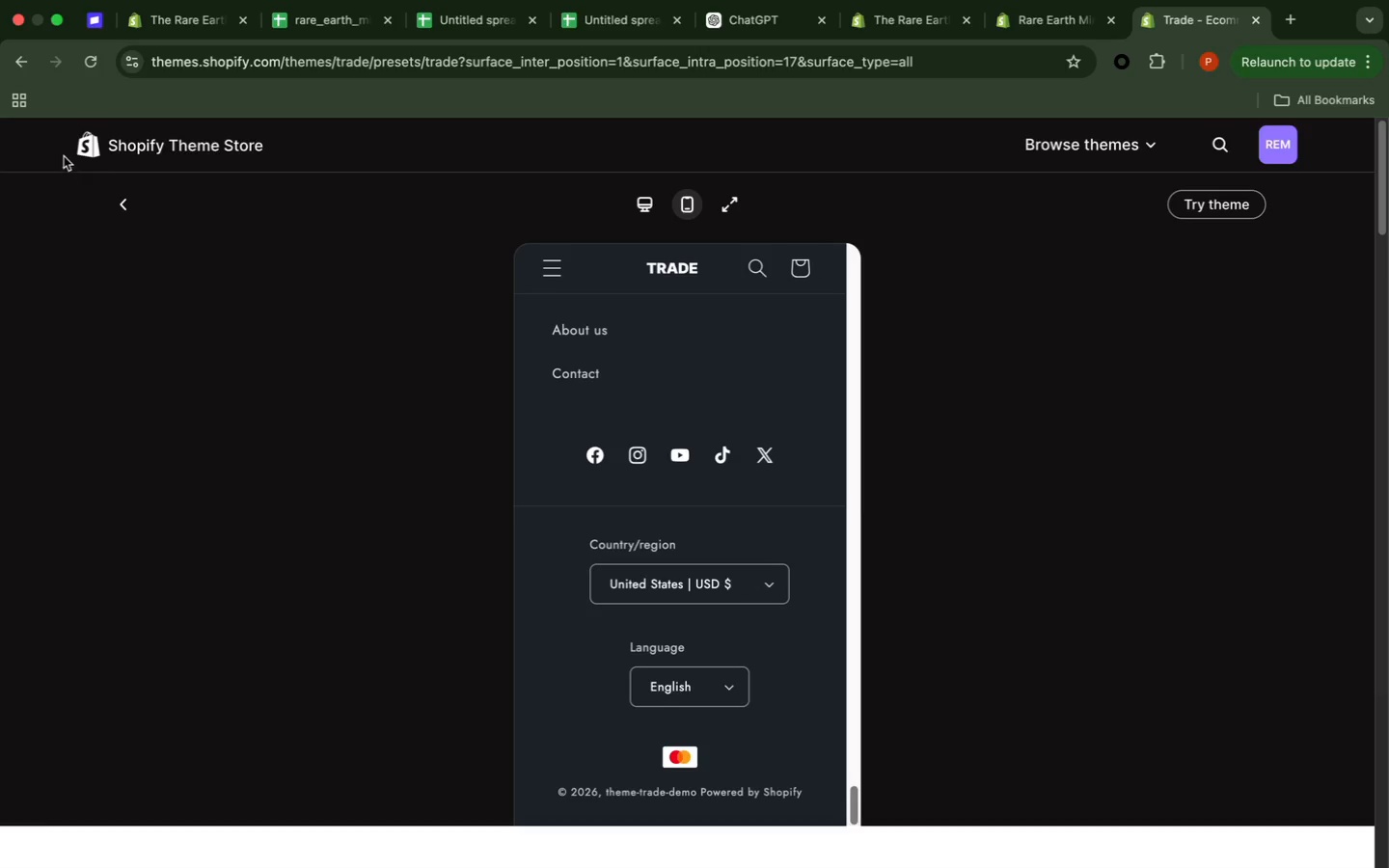 
wait(6.3)
 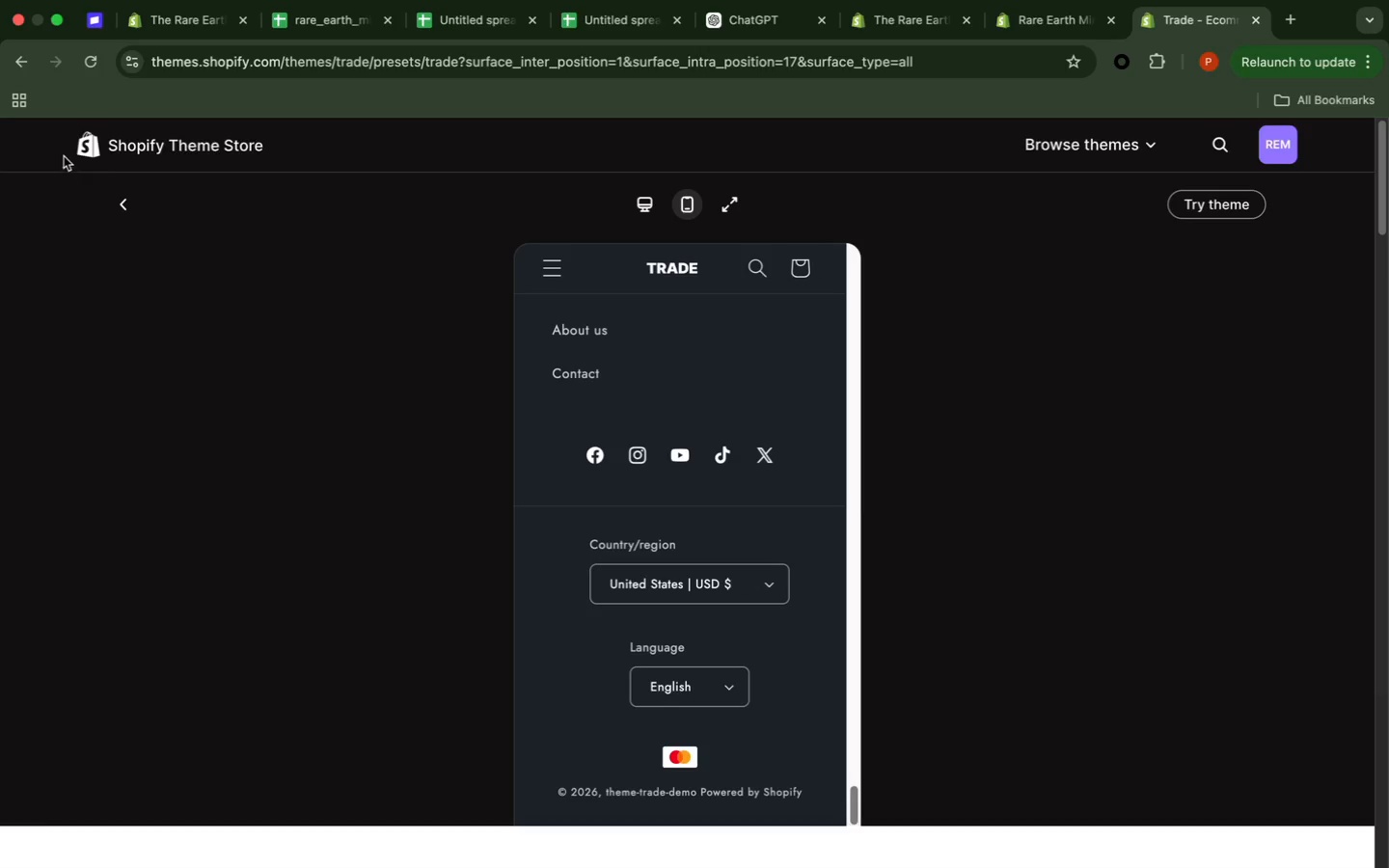 
left_click([179, 149])
 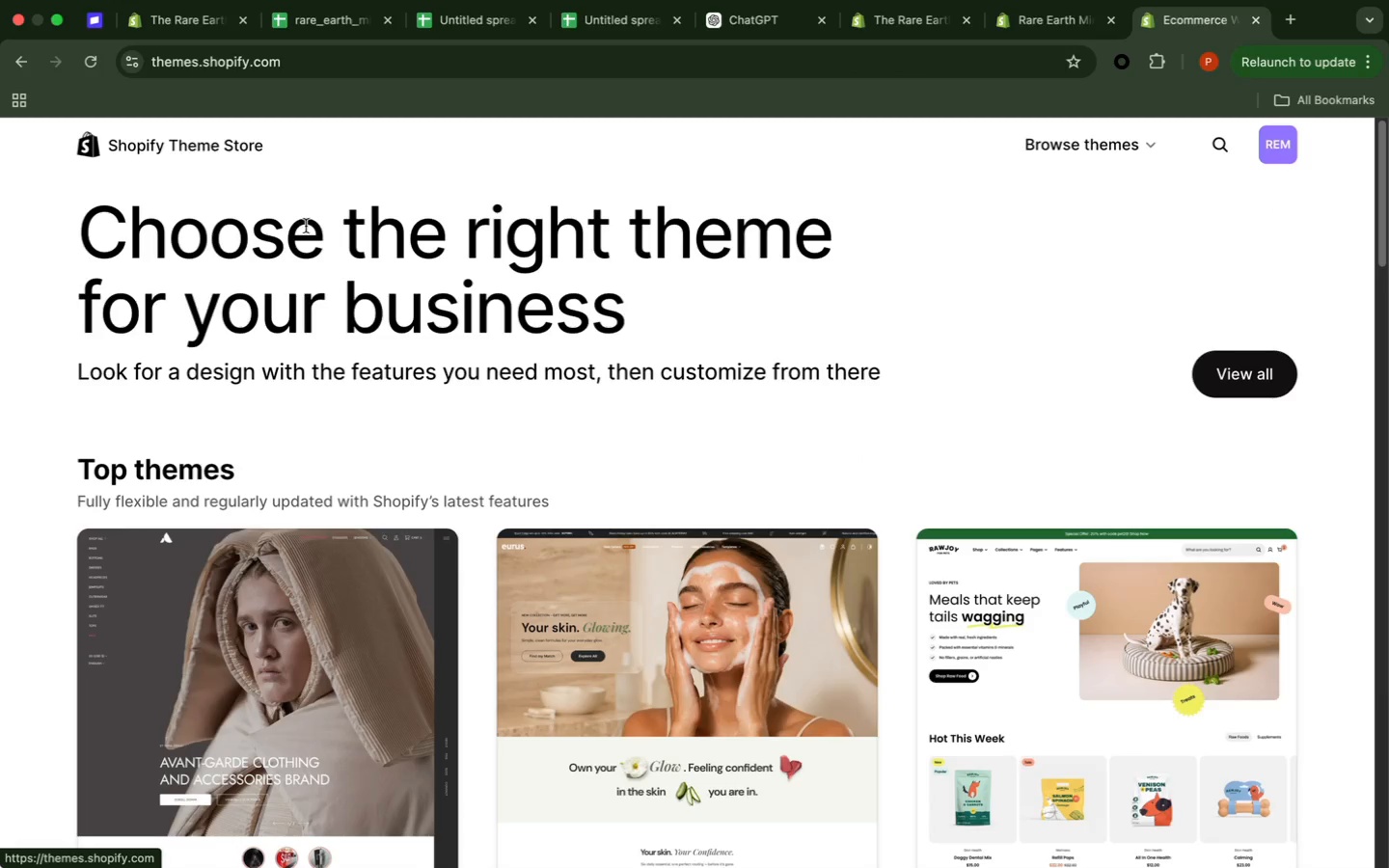 
wait(7.25)
 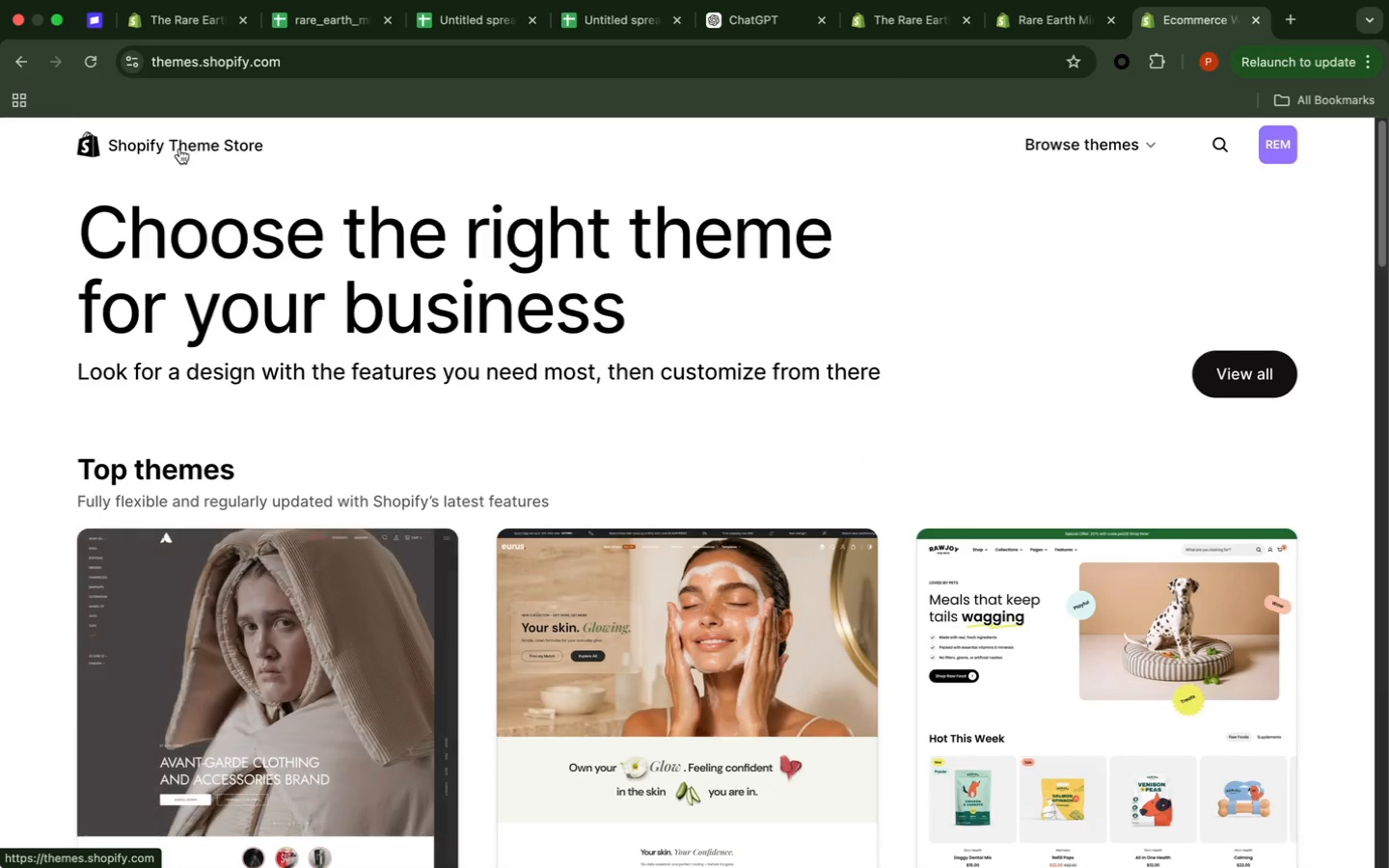 
scroll: coordinate [322, 243], scroll_direction: up, amount: 5.0
 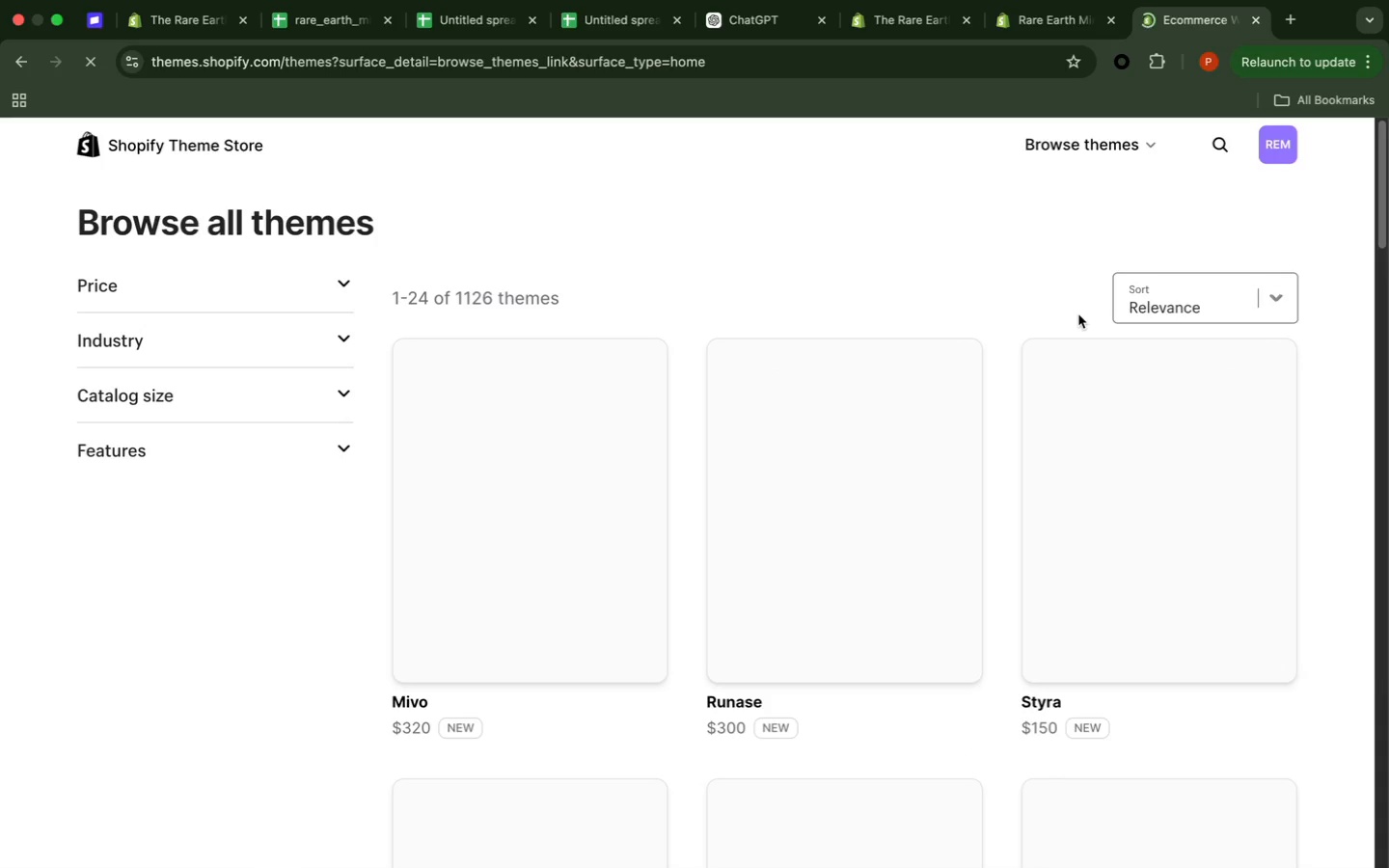 
wait(8.54)
 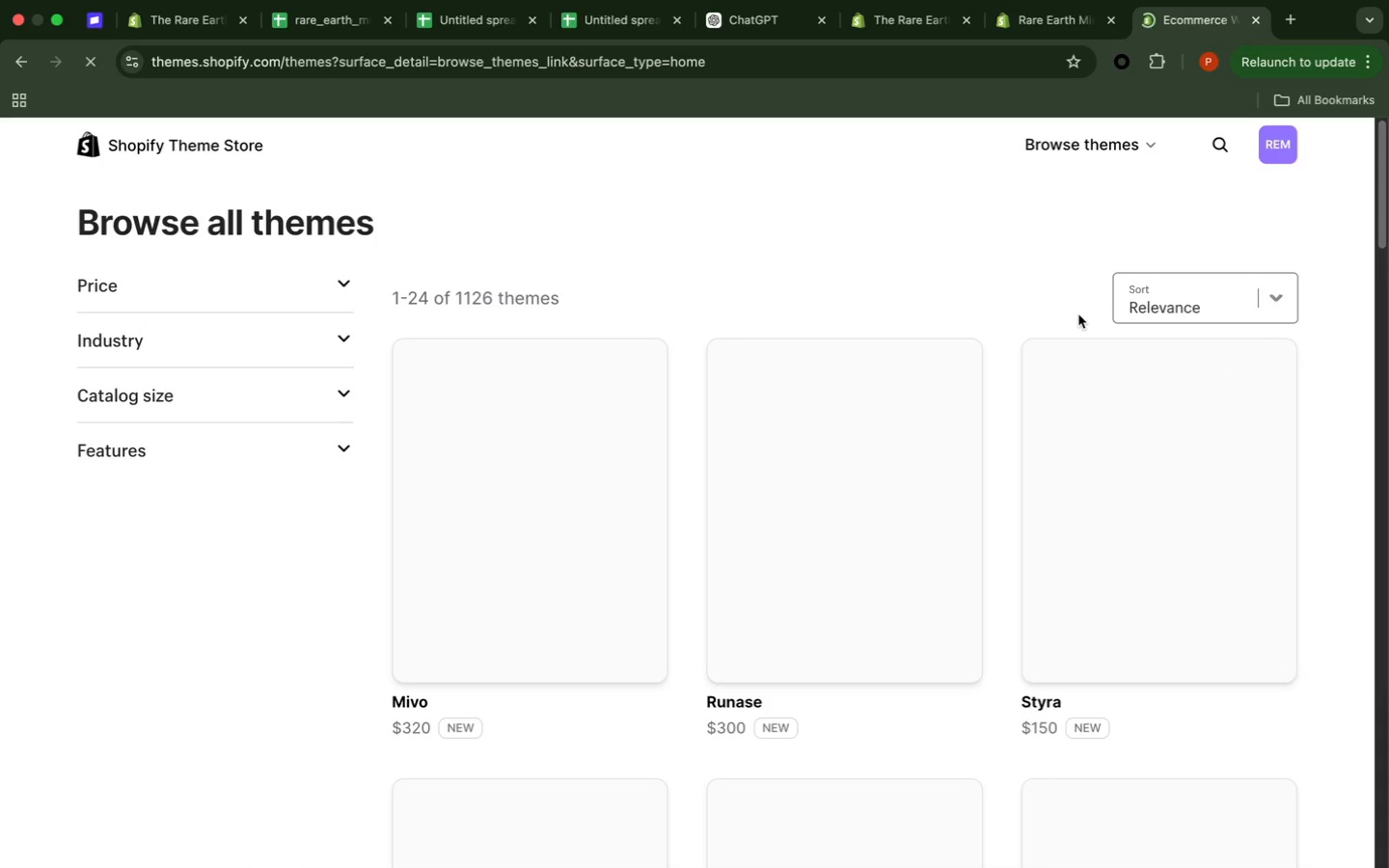 
scroll: coordinate [1077, 316], scroll_direction: down, amount: 13.0
 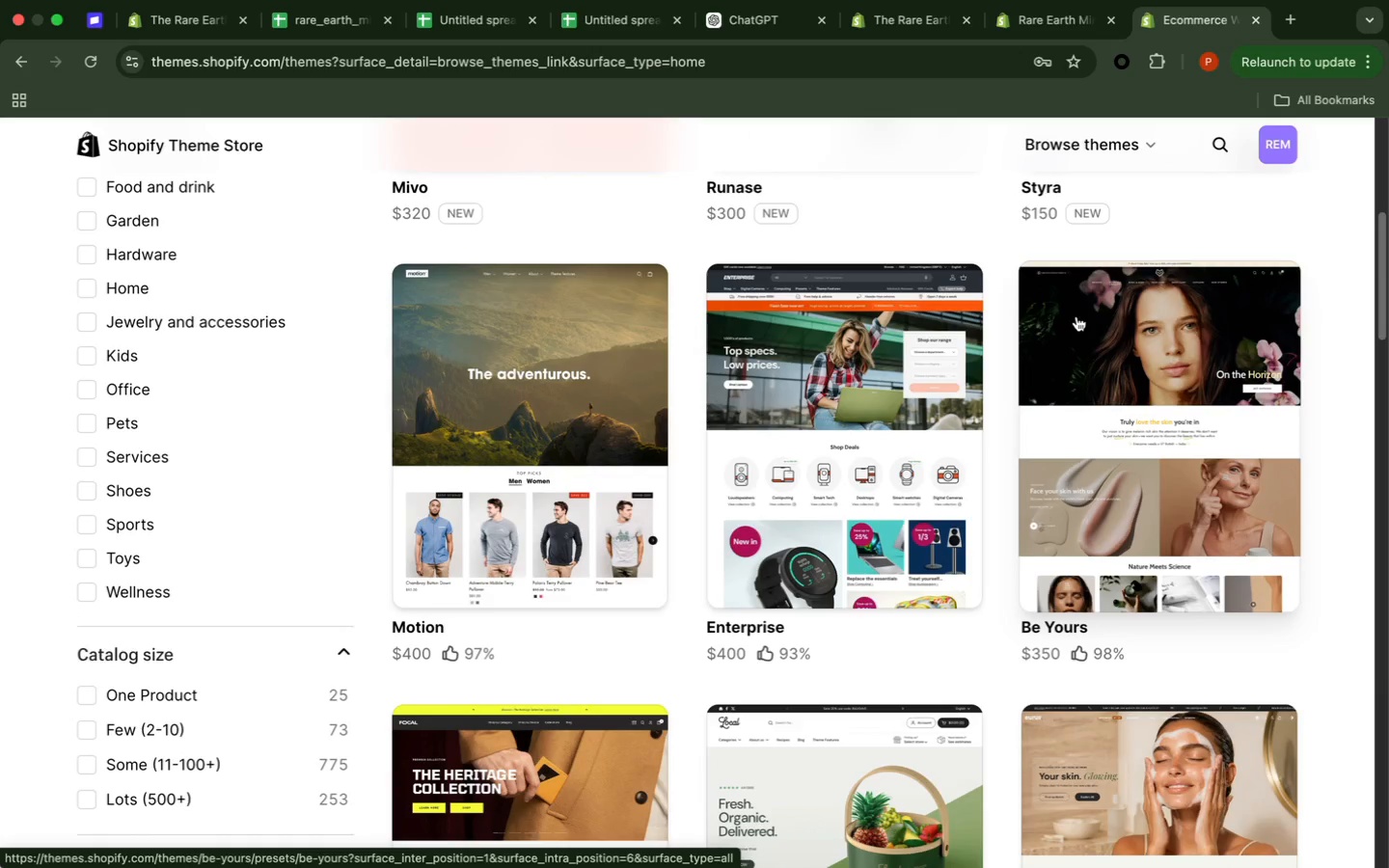 
wait(5.75)
 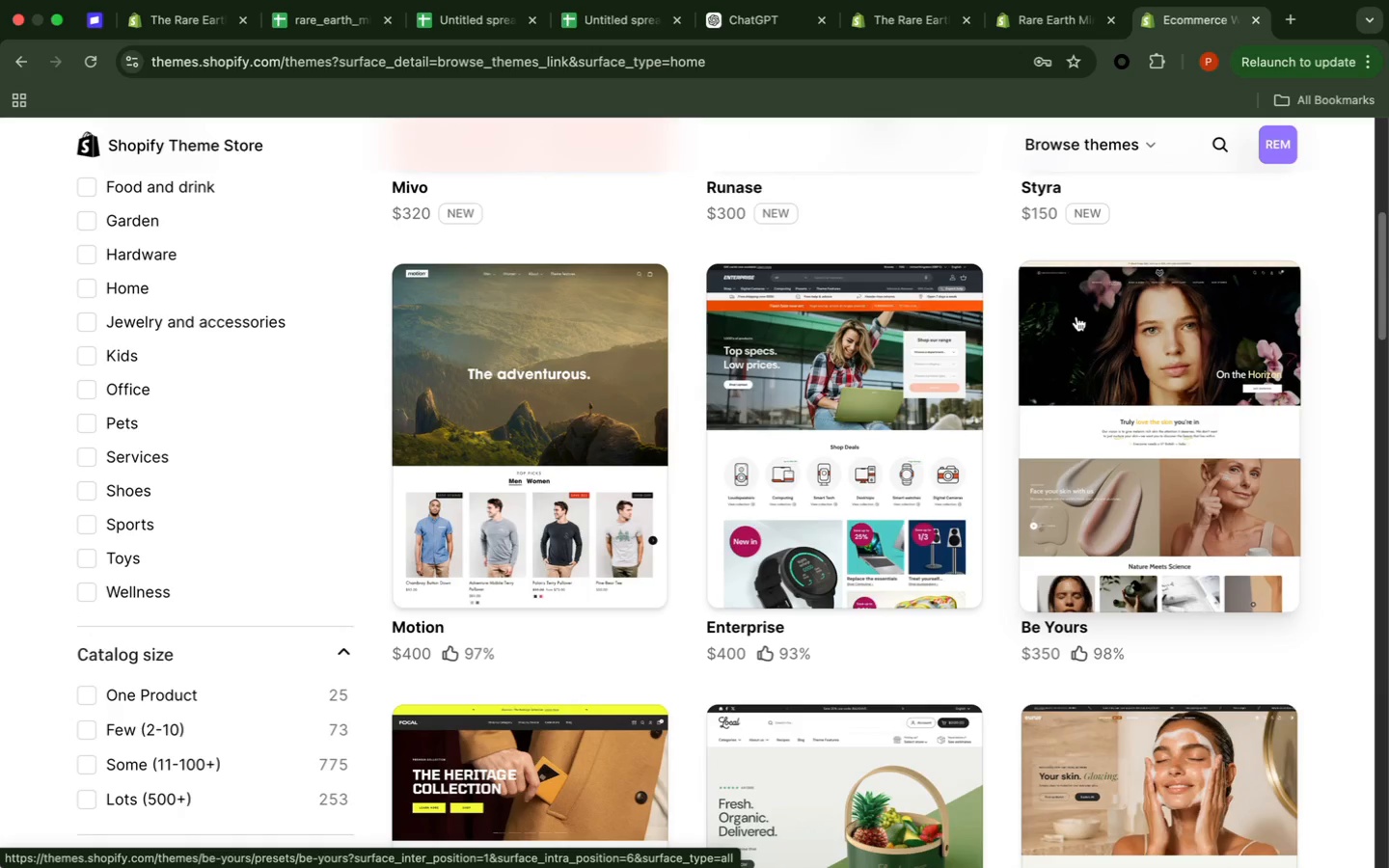 
scroll: coordinate [1076, 315], scroll_direction: down, amount: 8.0
 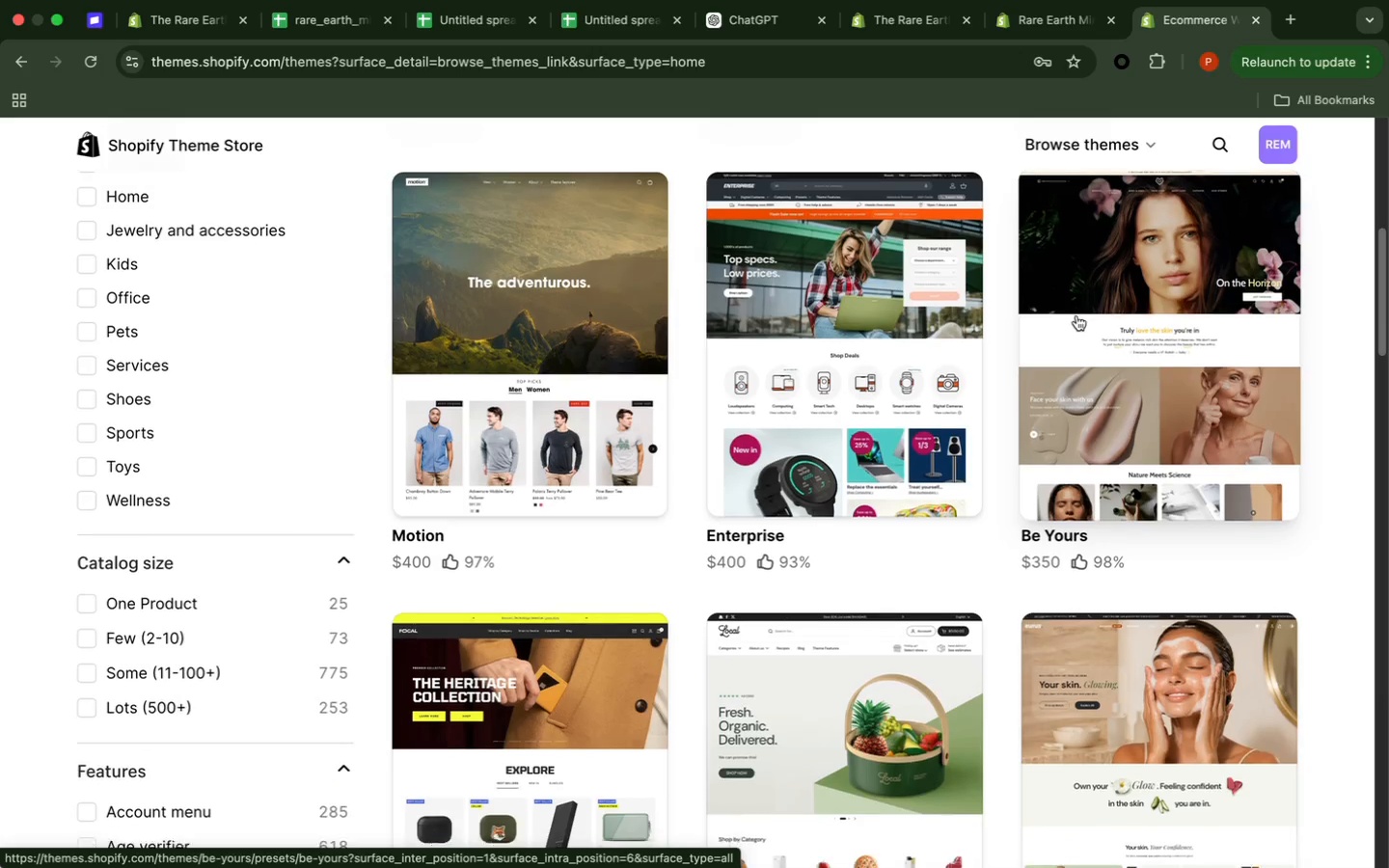 
scroll: coordinate [737, 312], scroll_direction: up, amount: 19.0
 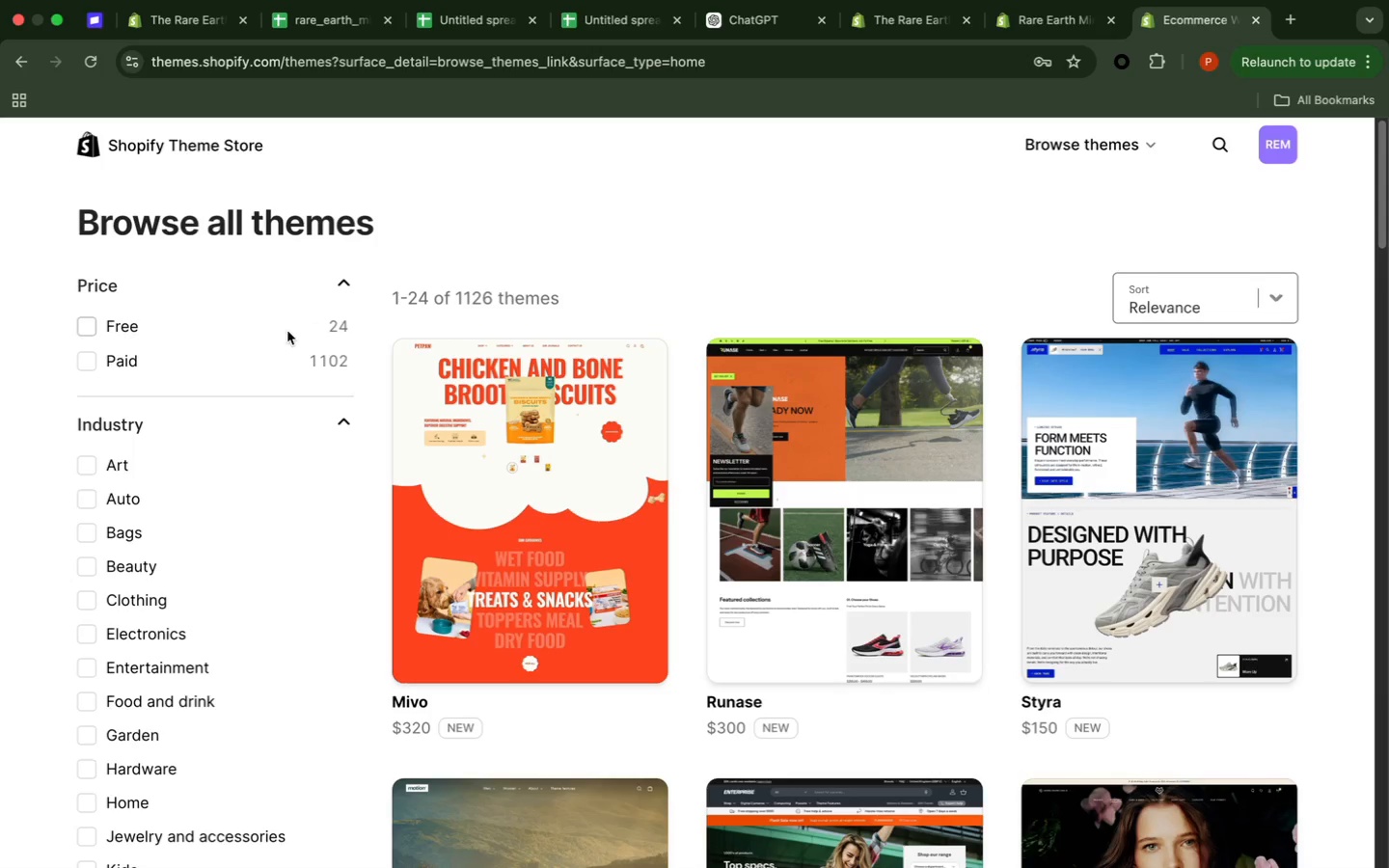 
left_click([286, 332])
 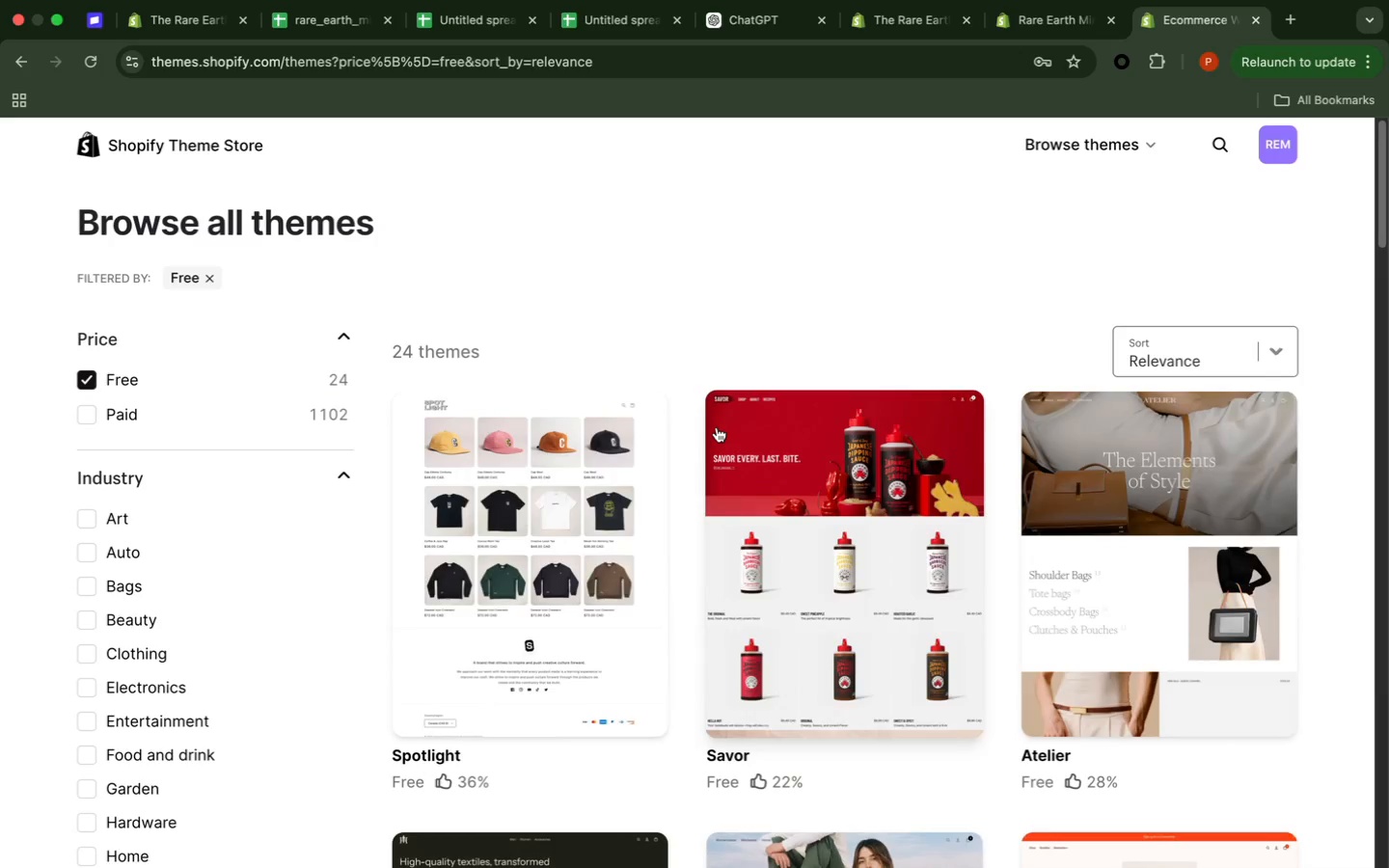 
scroll: coordinate [714, 426], scroll_direction: down, amount: 85.0
 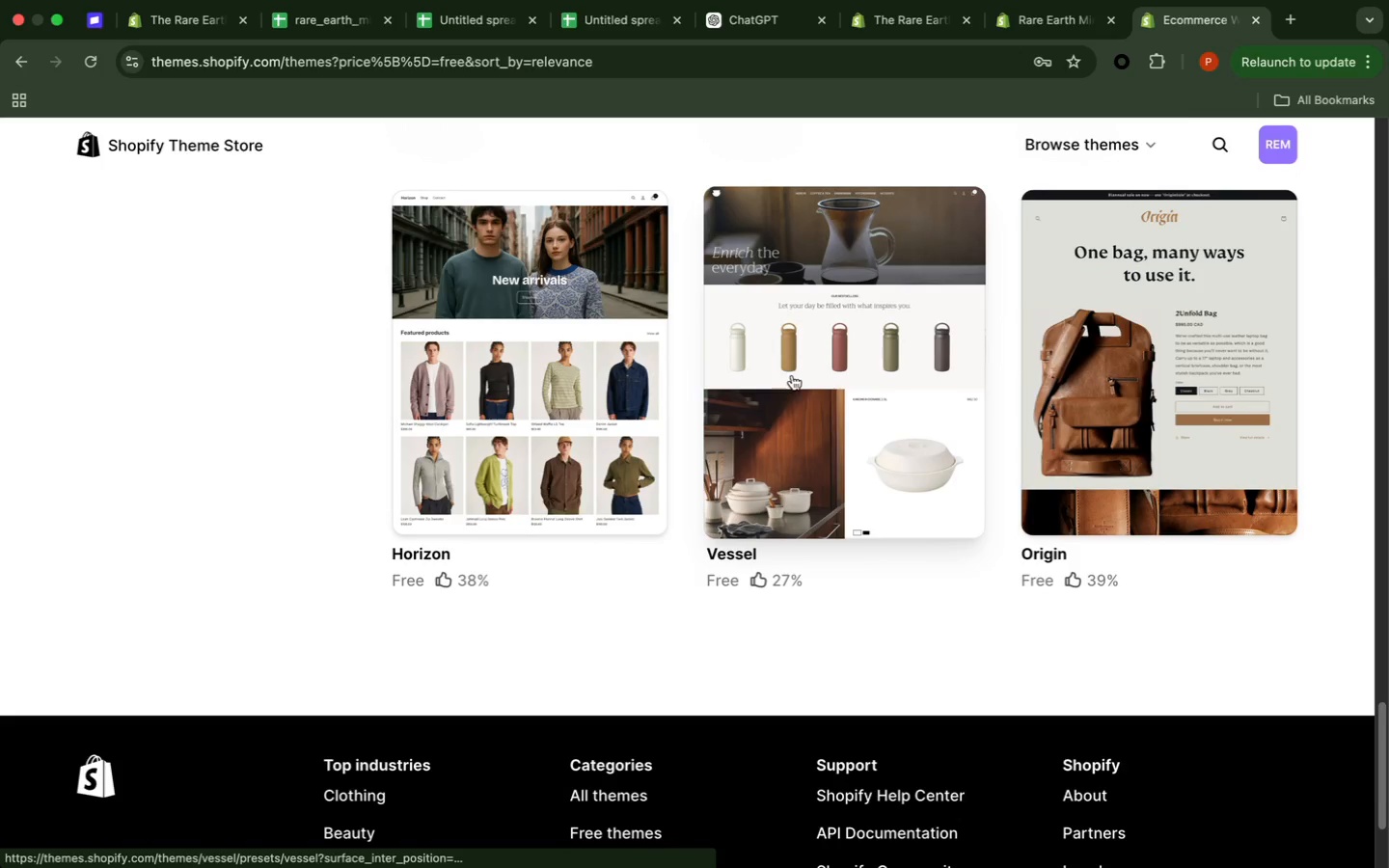 
scroll: coordinate [1046, 193], scroll_direction: up, amount: 11.0
 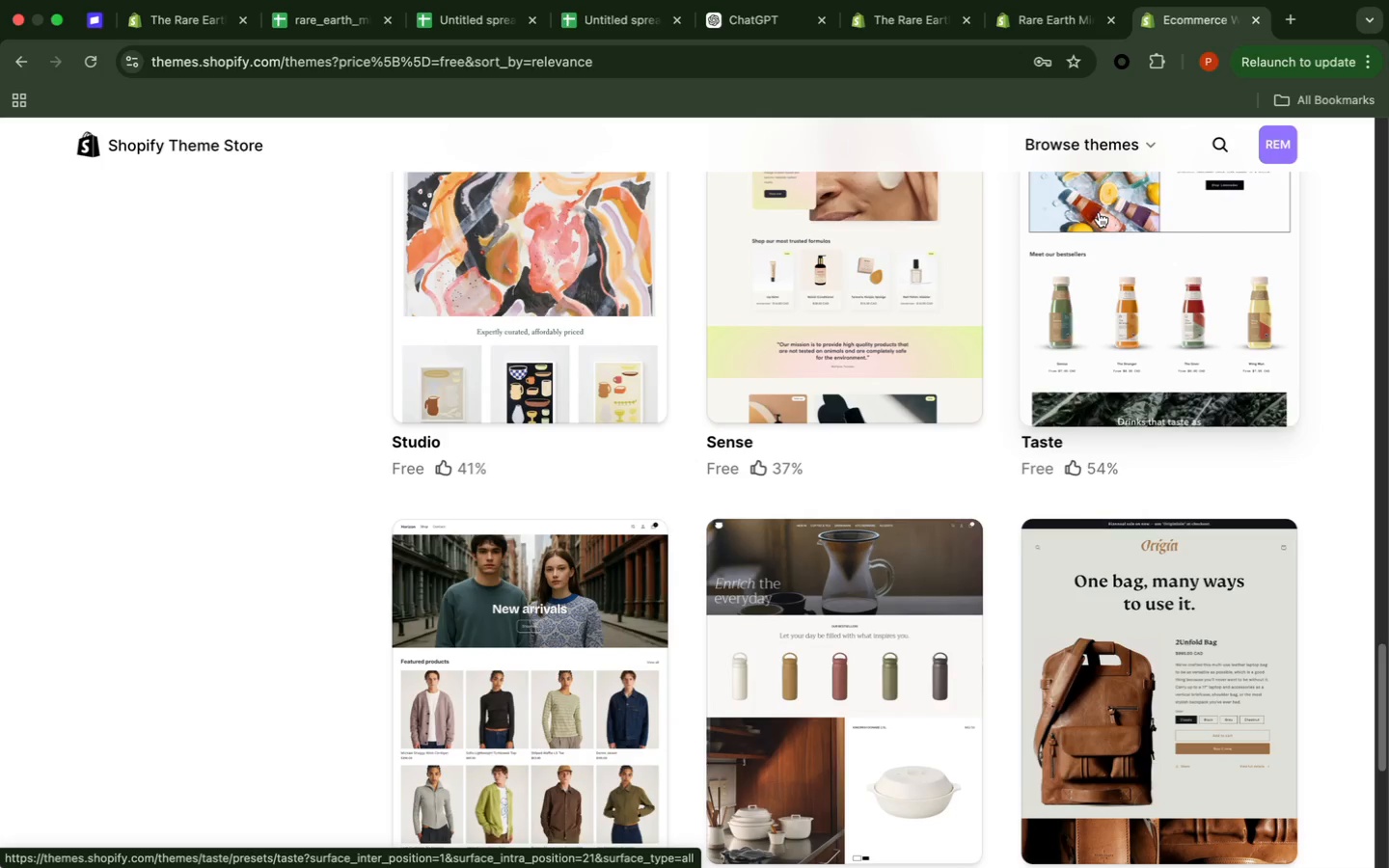 
left_click([1147, 286])
 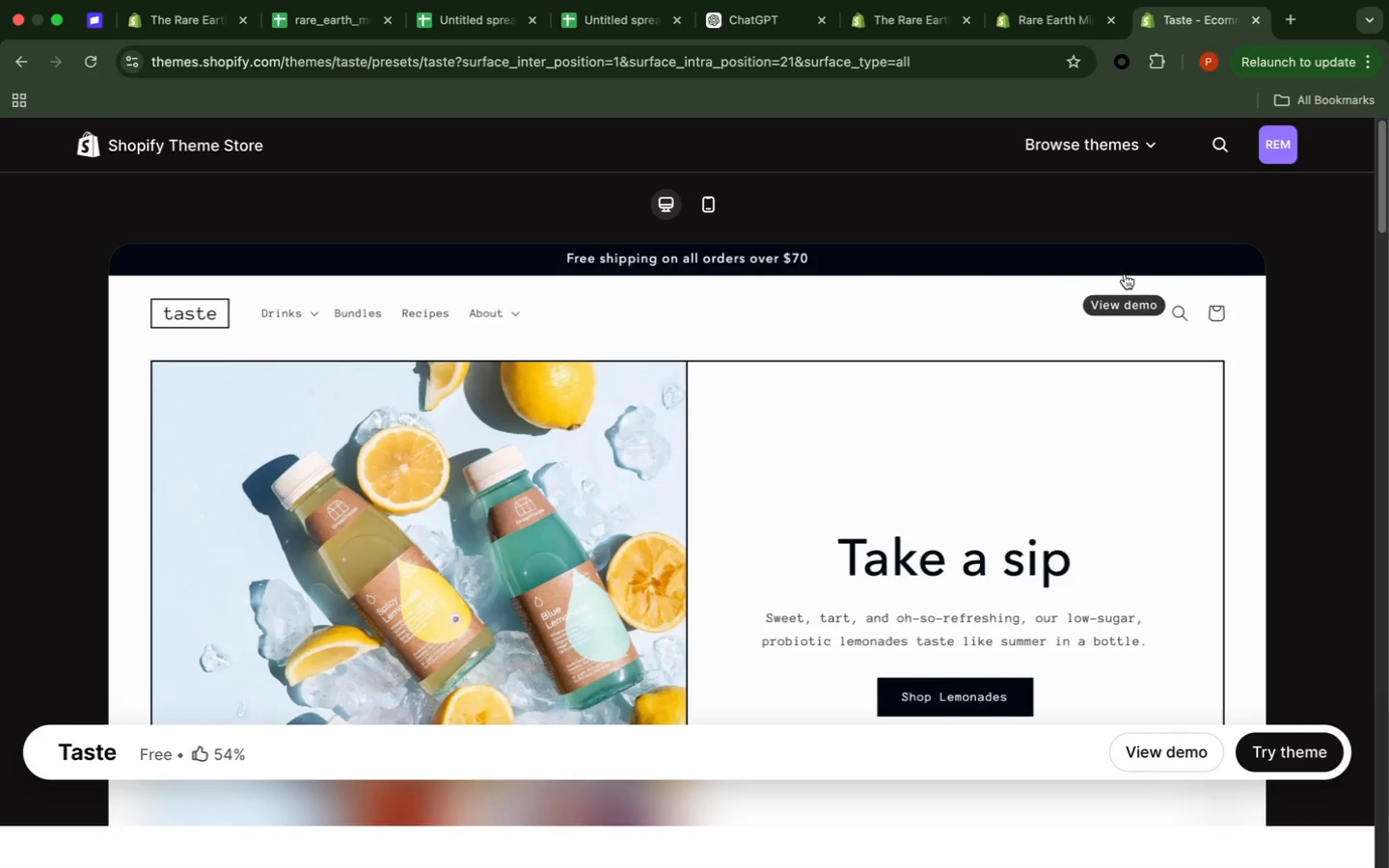 
wait(30.42)
 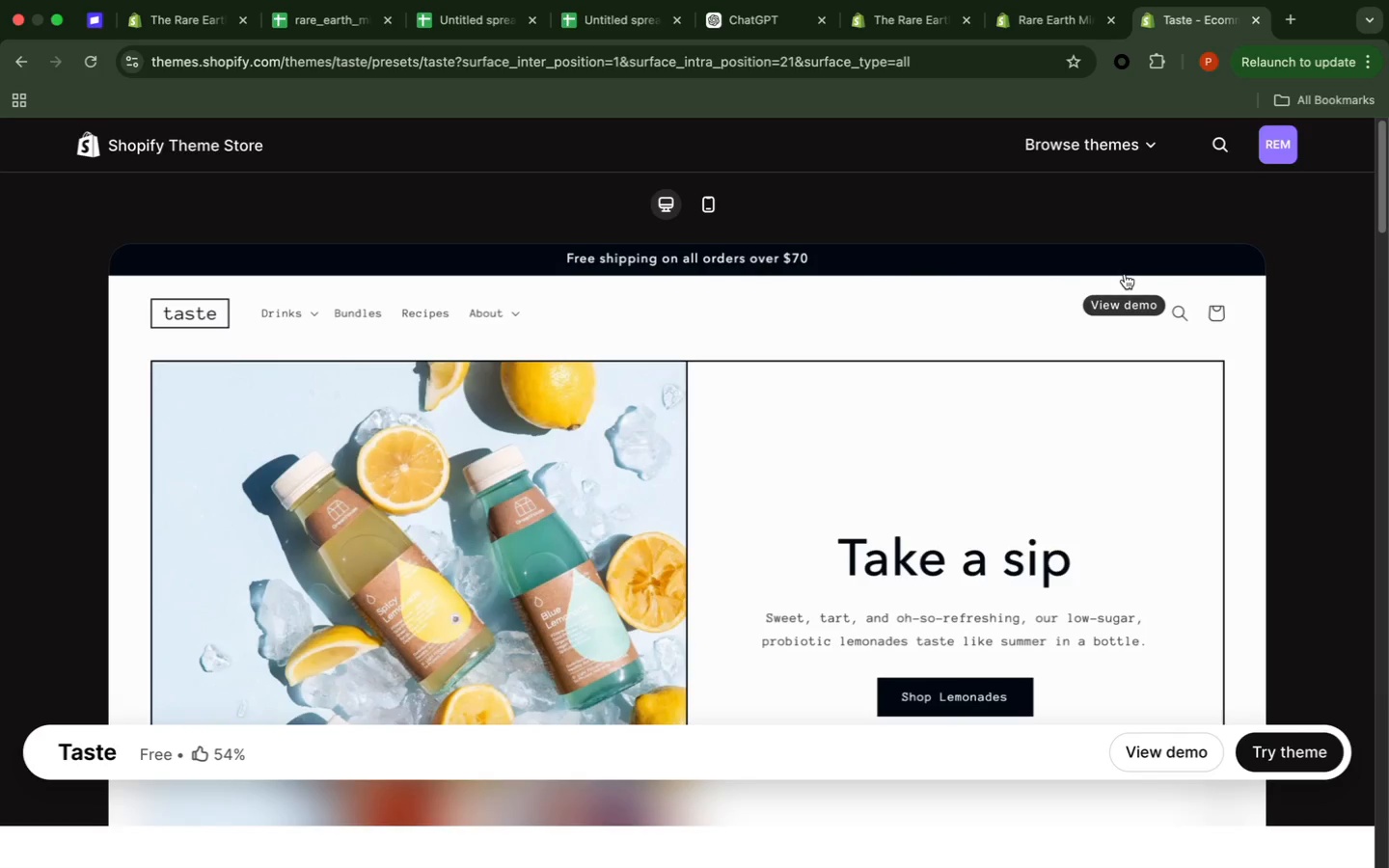 
left_click([712, 203])
 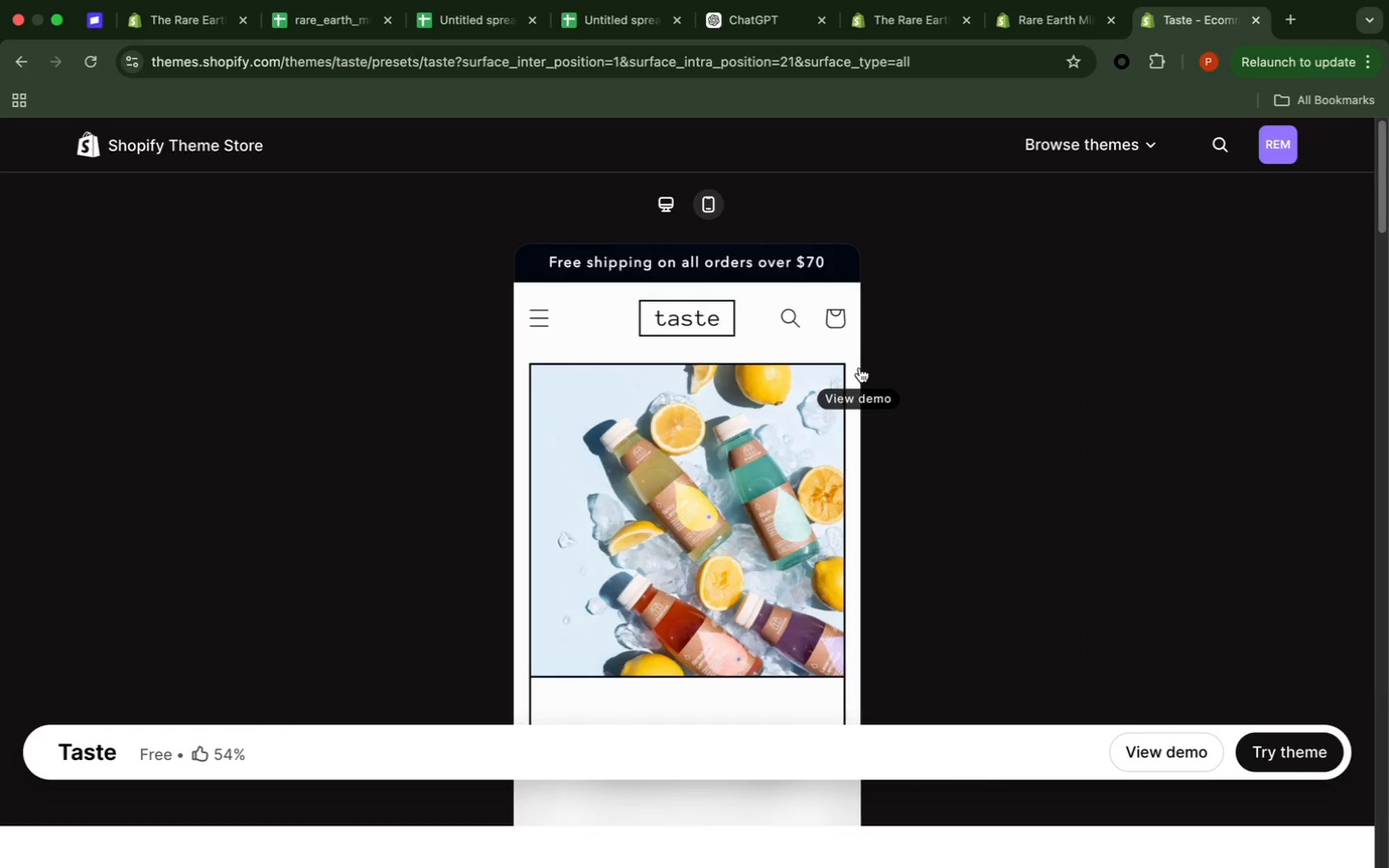 
left_click([856, 351])
 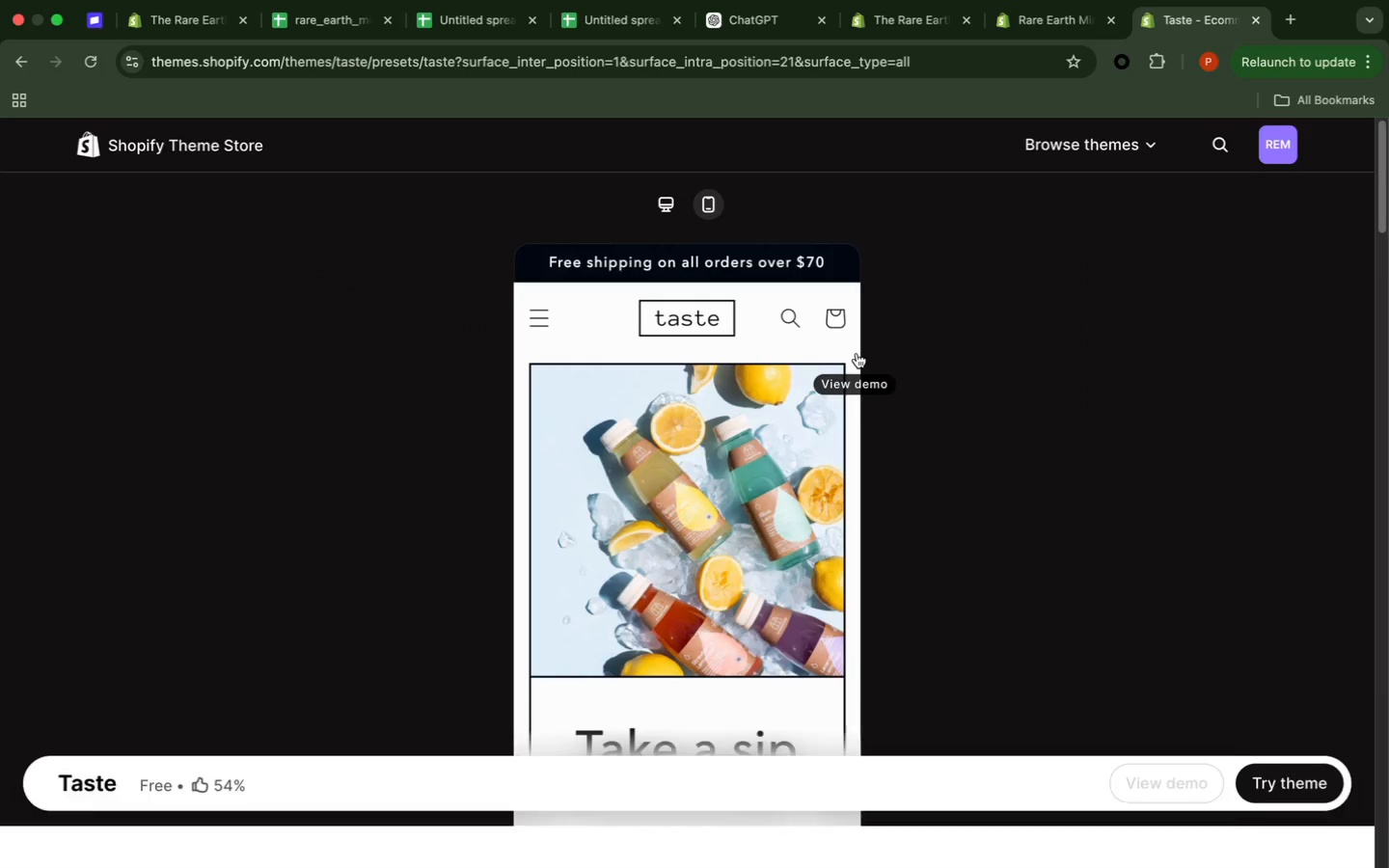 
scroll: coordinate [857, 353], scroll_direction: down, amount: 3.0
 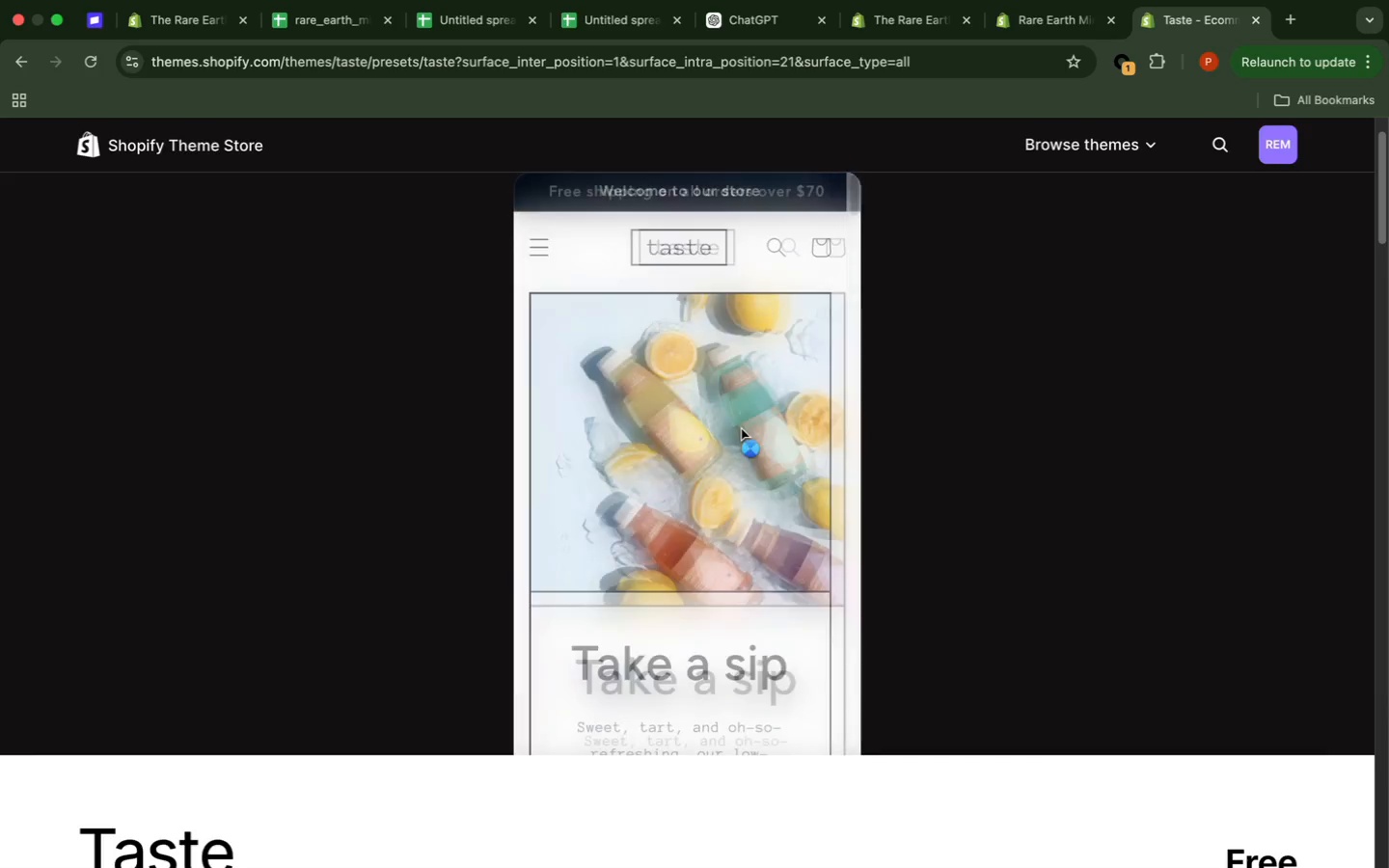 
wait(8.3)
 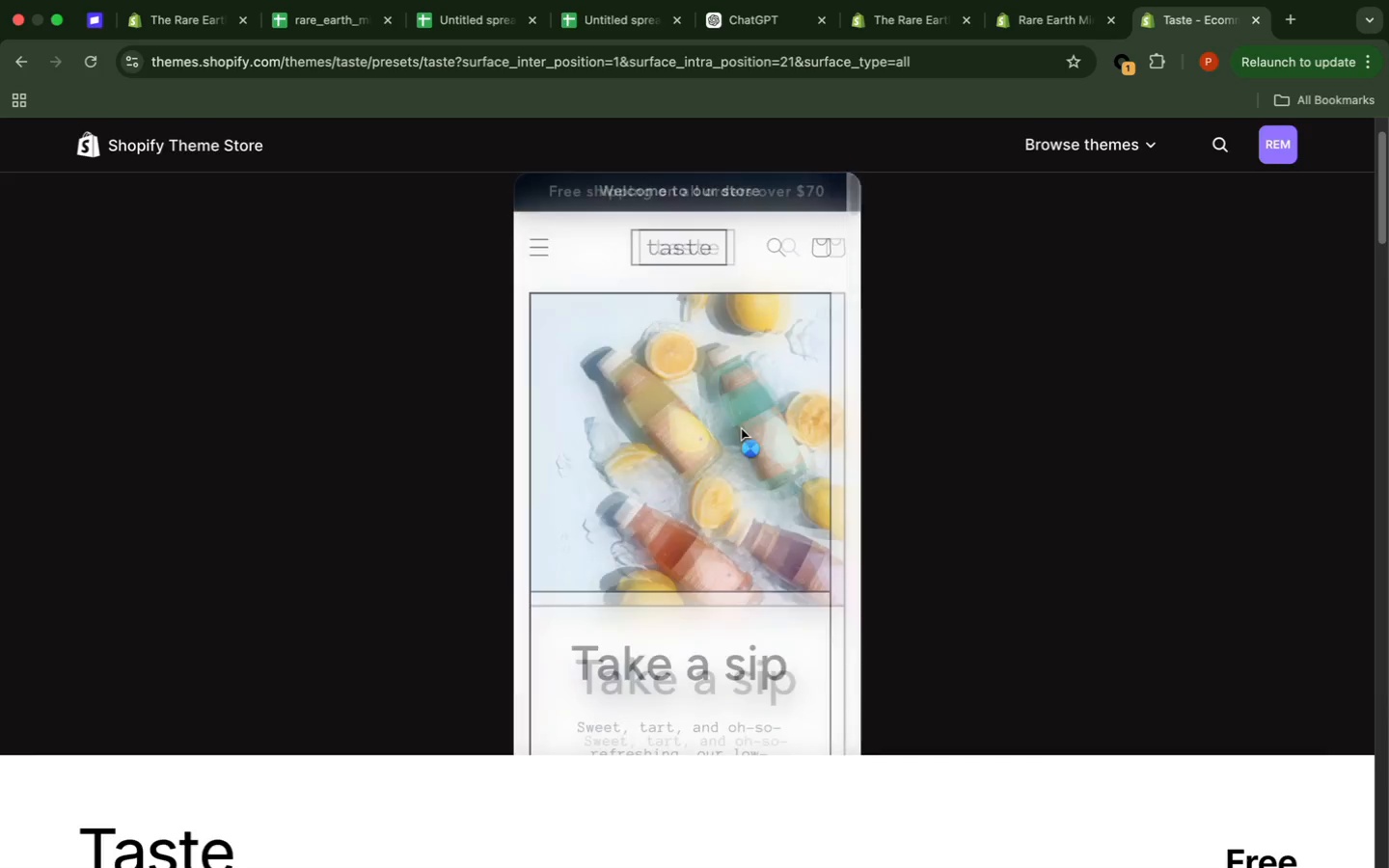 
scroll: coordinate [851, 192], scroll_direction: down, amount: 13.0
 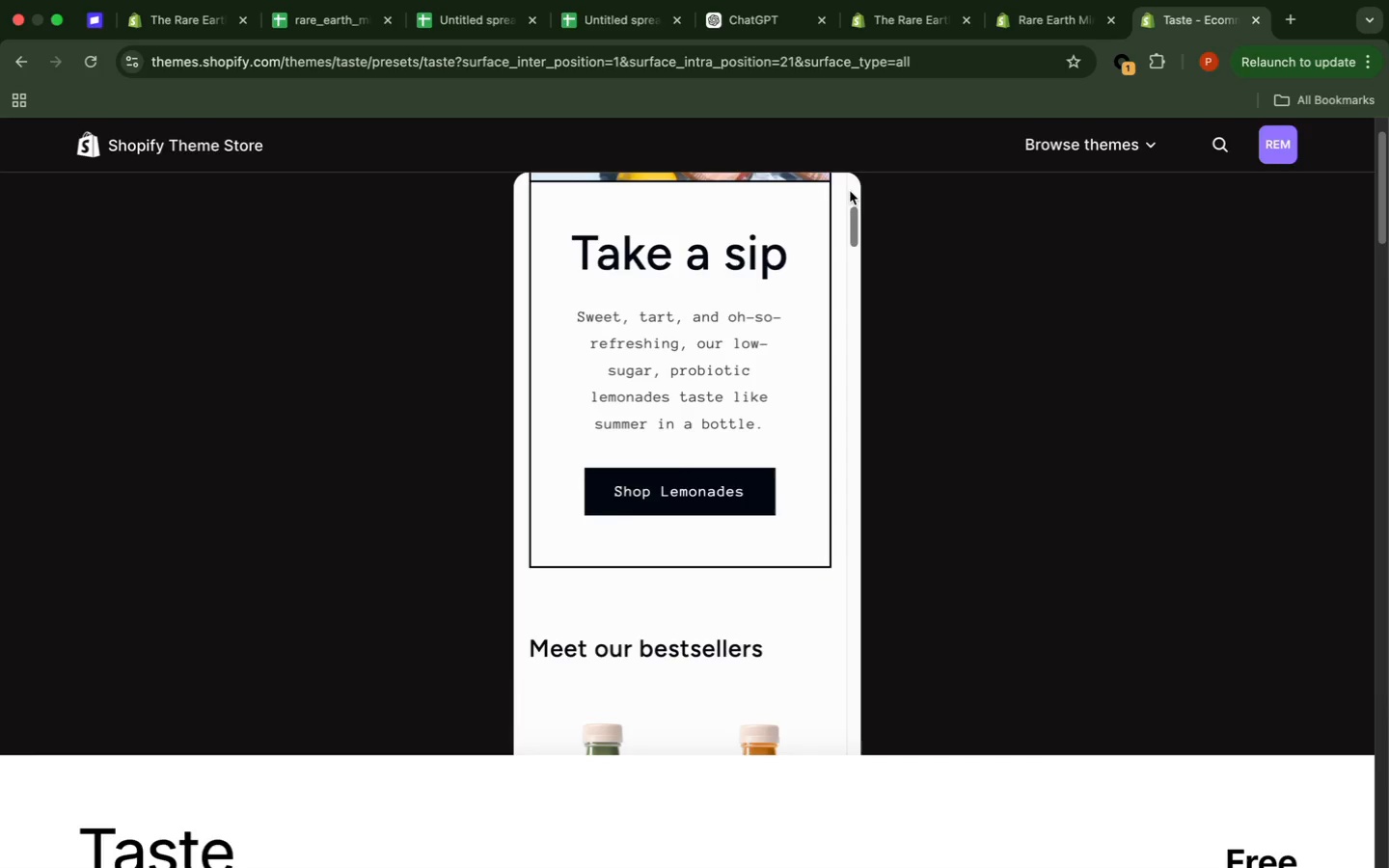 
scroll: coordinate [850, 190], scroll_direction: down, amount: 12.0
 